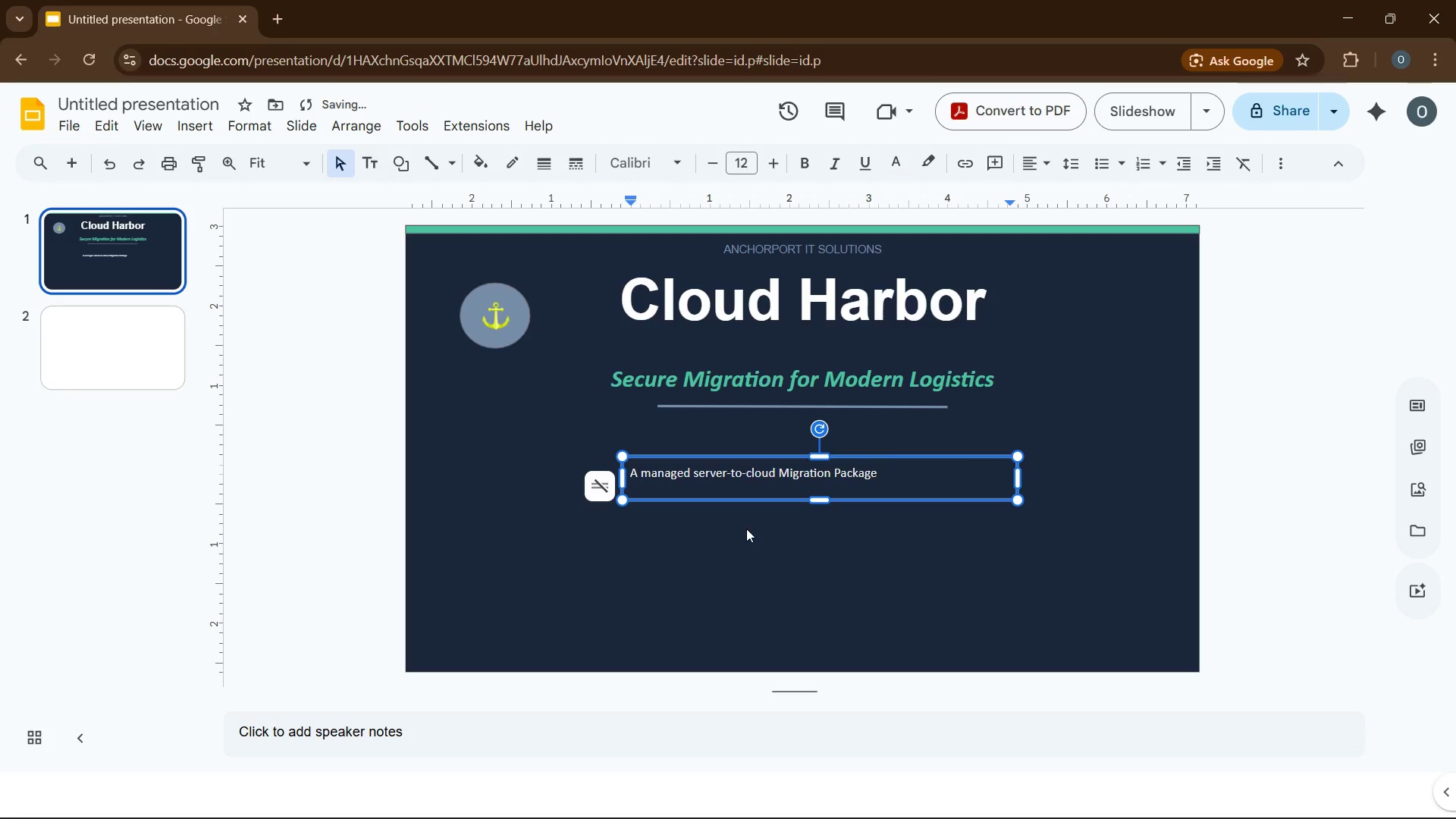 
left_click([746, 529])
 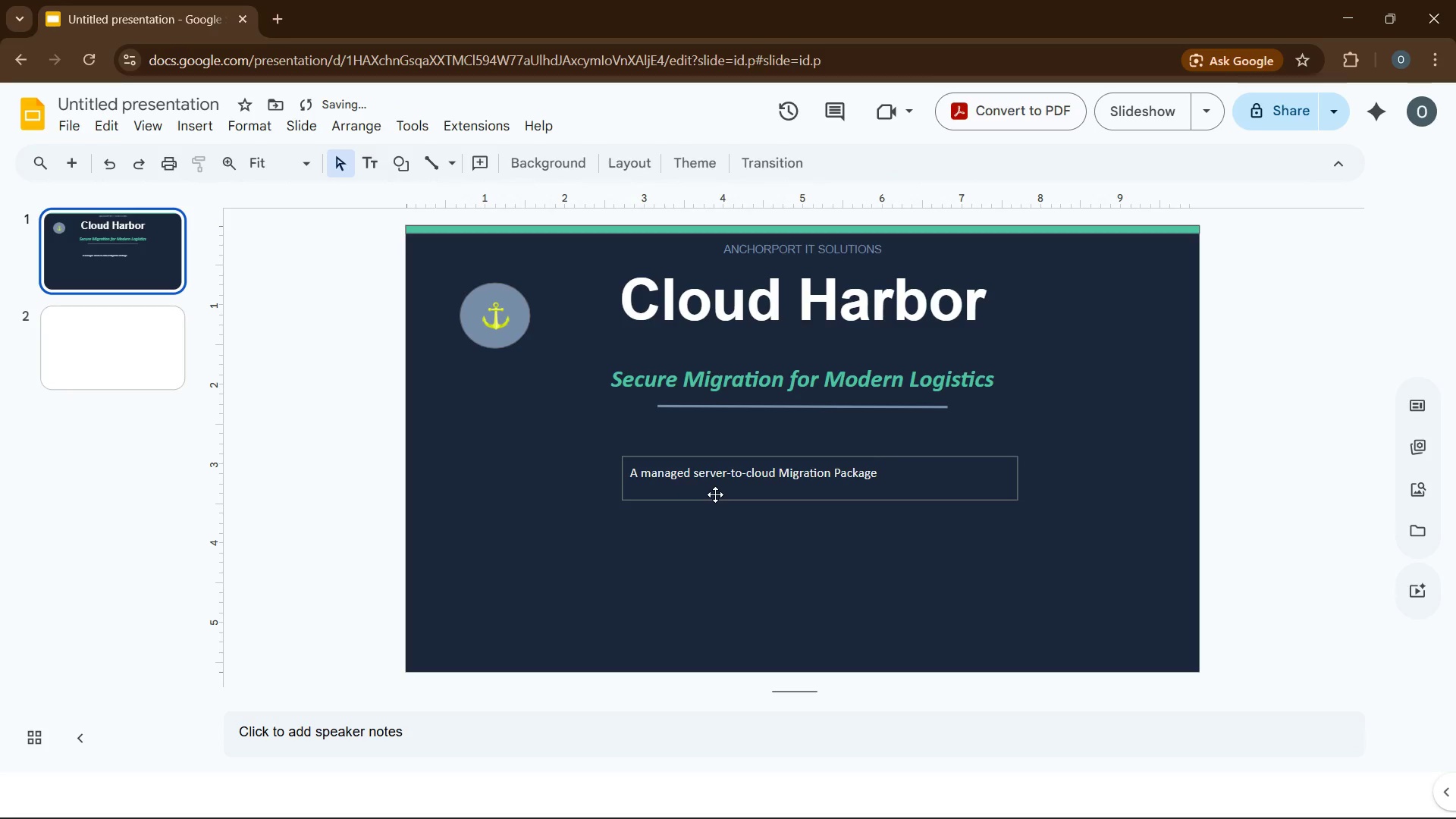 
left_click([715, 494])
 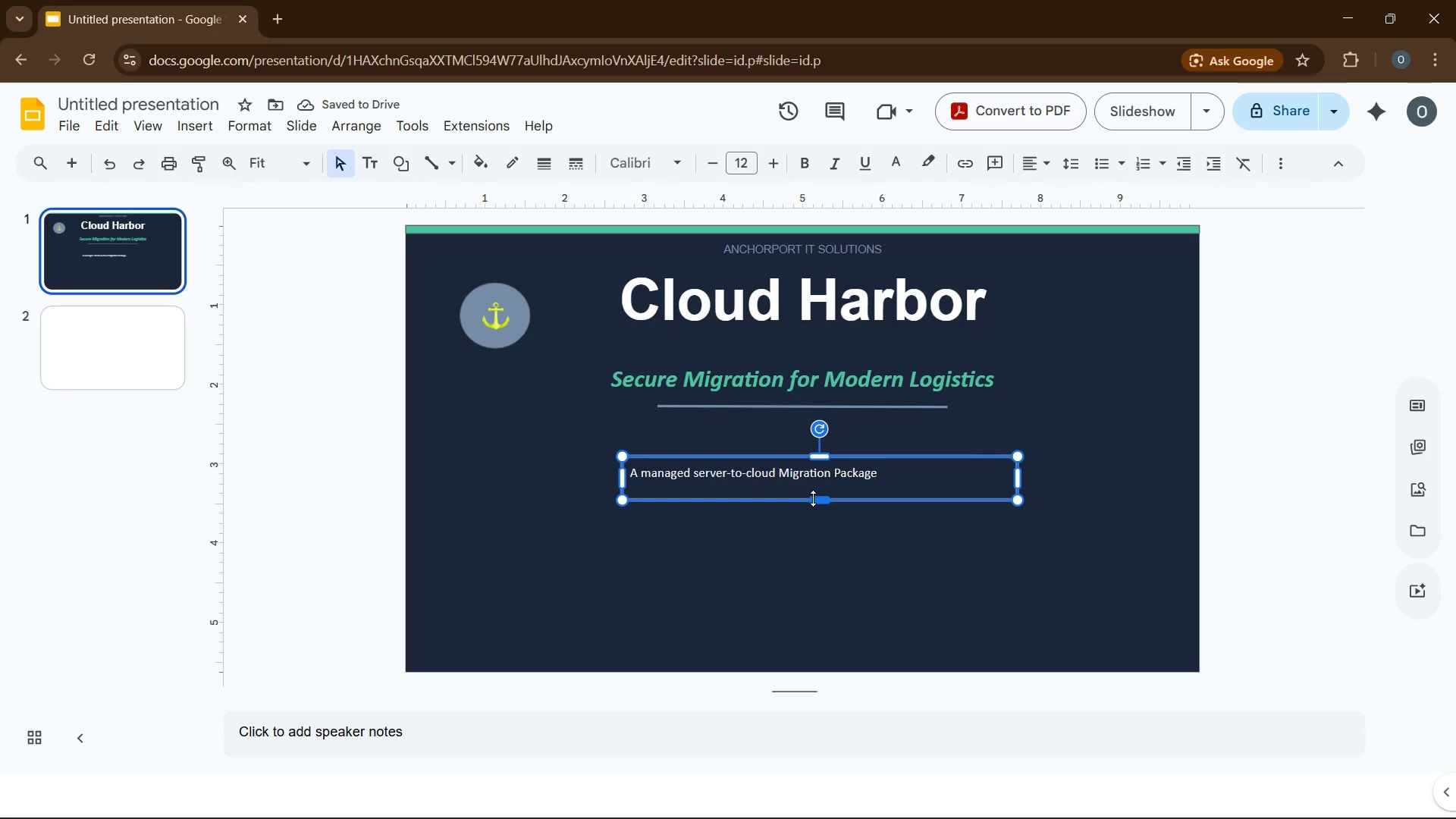 
left_click_drag(start_coordinate=[813, 498], to_coordinate=[802, 492])
 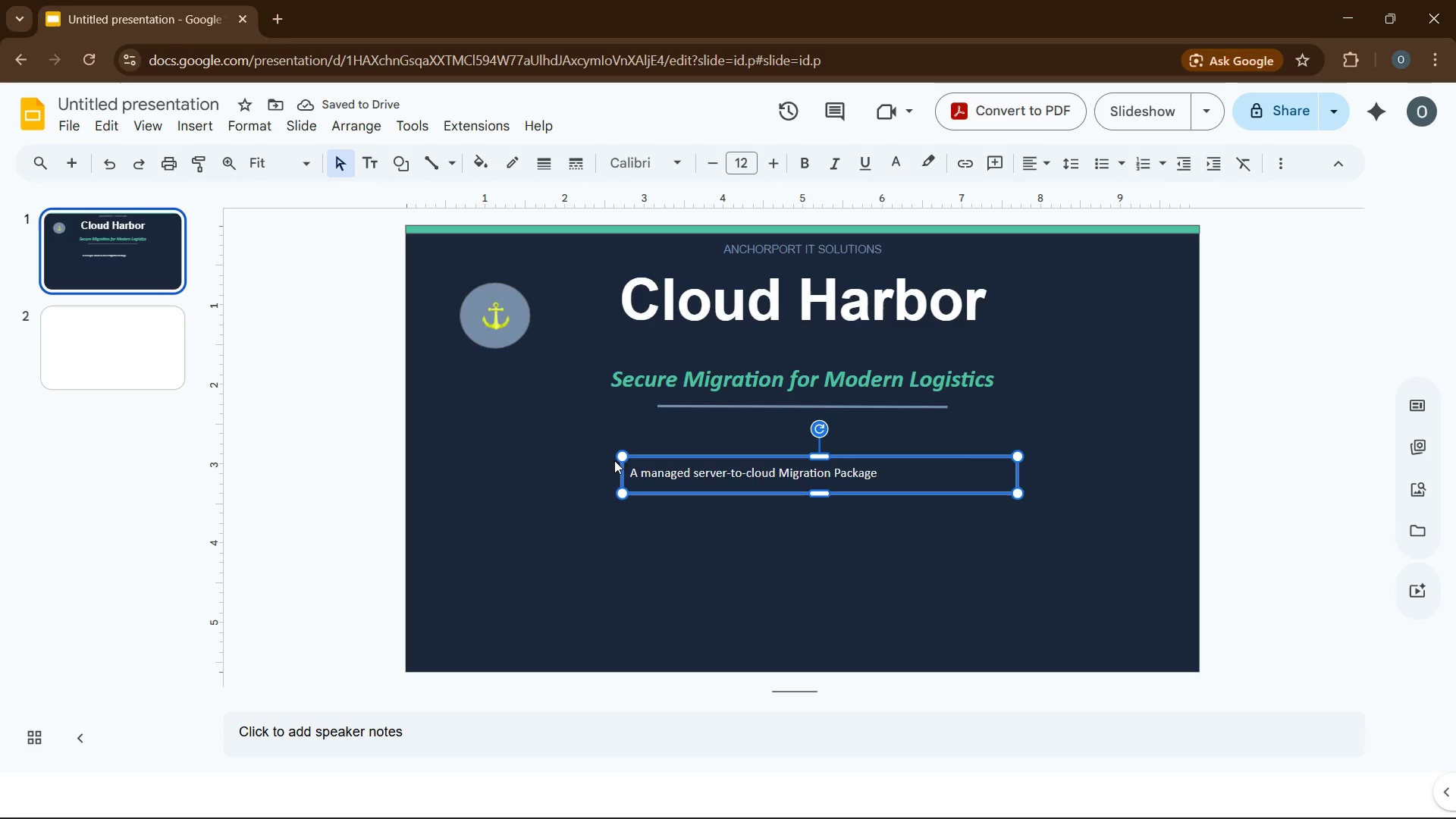 
left_click([350, 134])
 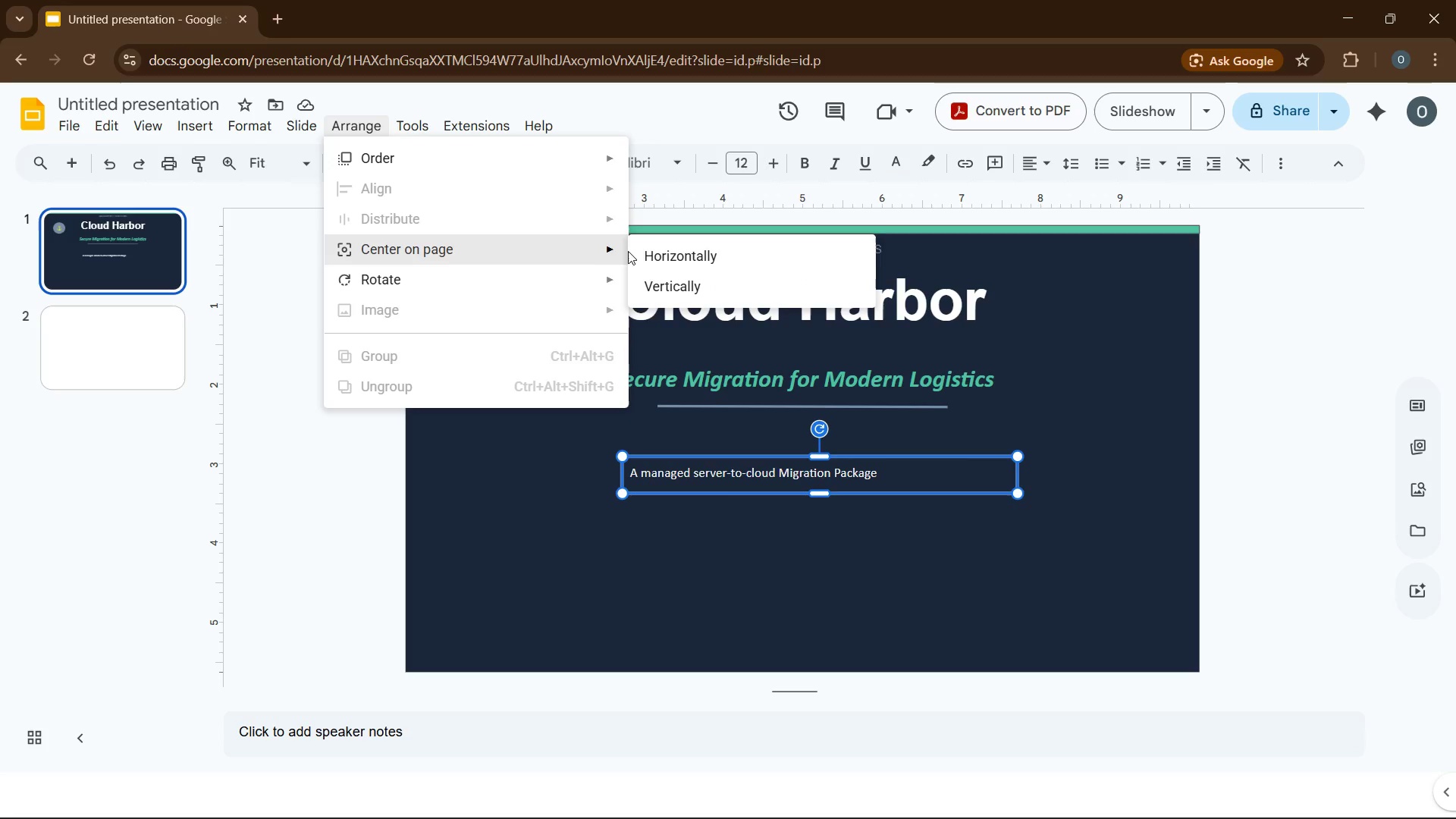 
left_click([655, 256])
 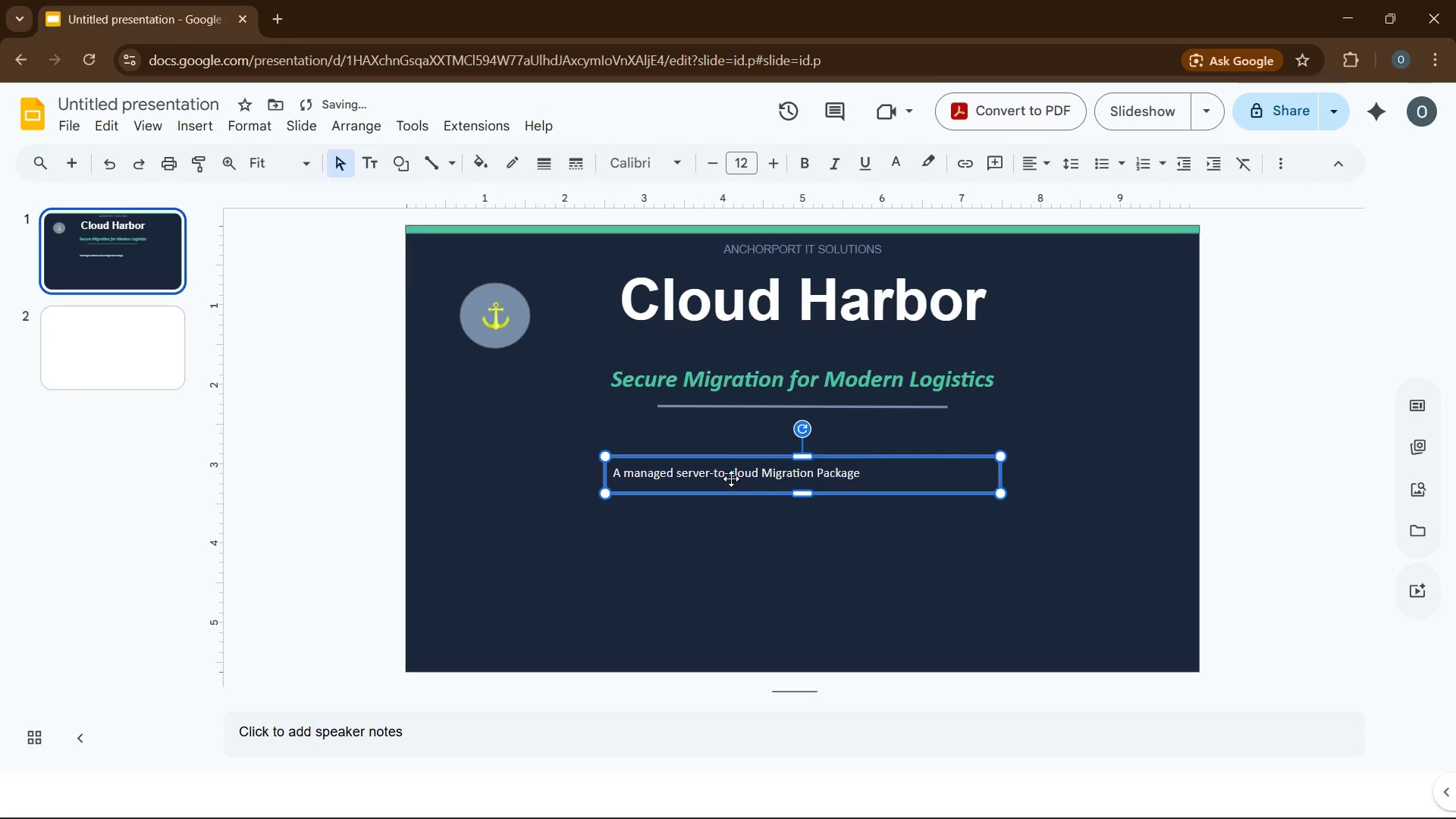 
left_click([731, 479])
 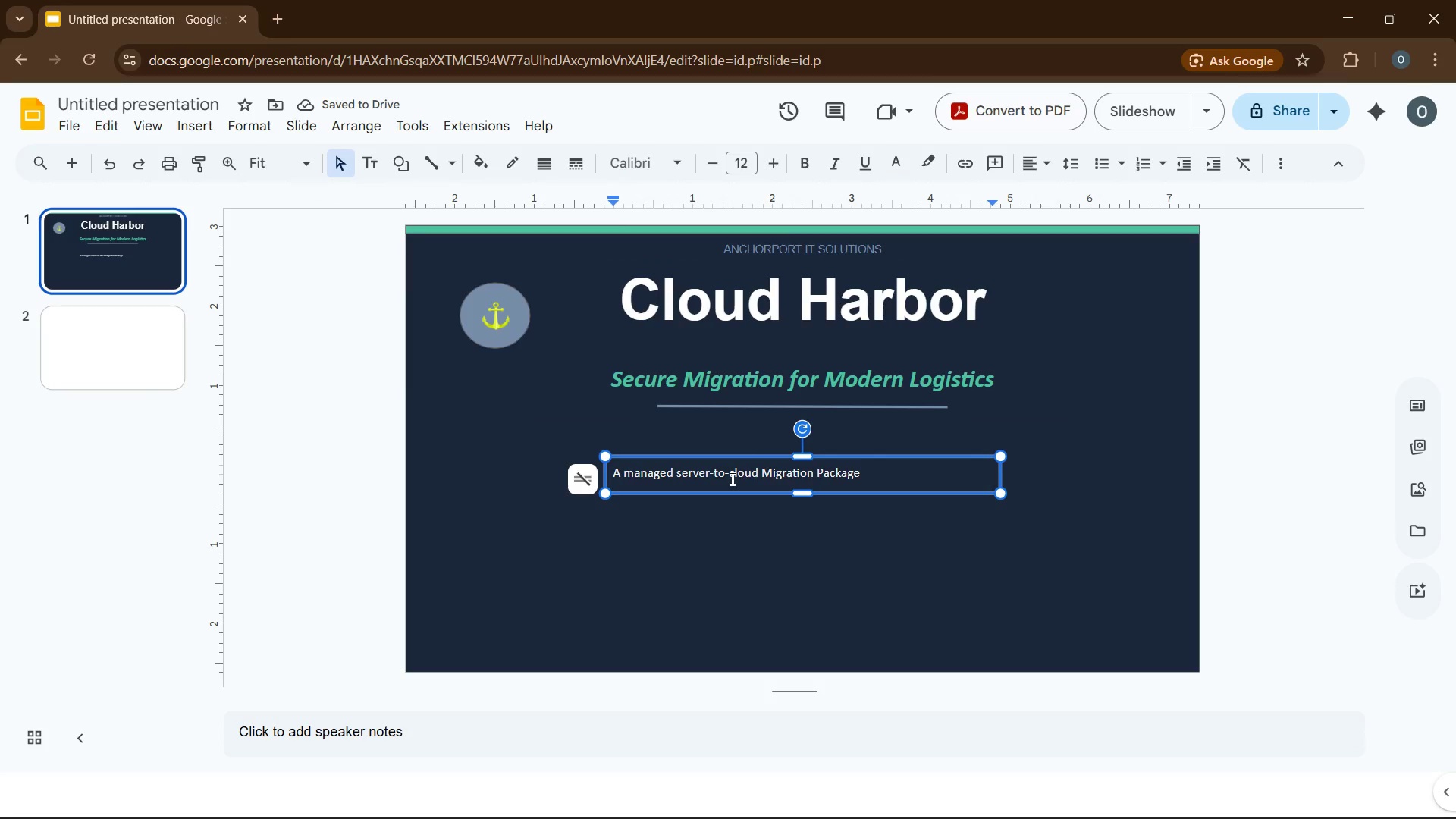 
key(Control+A)
 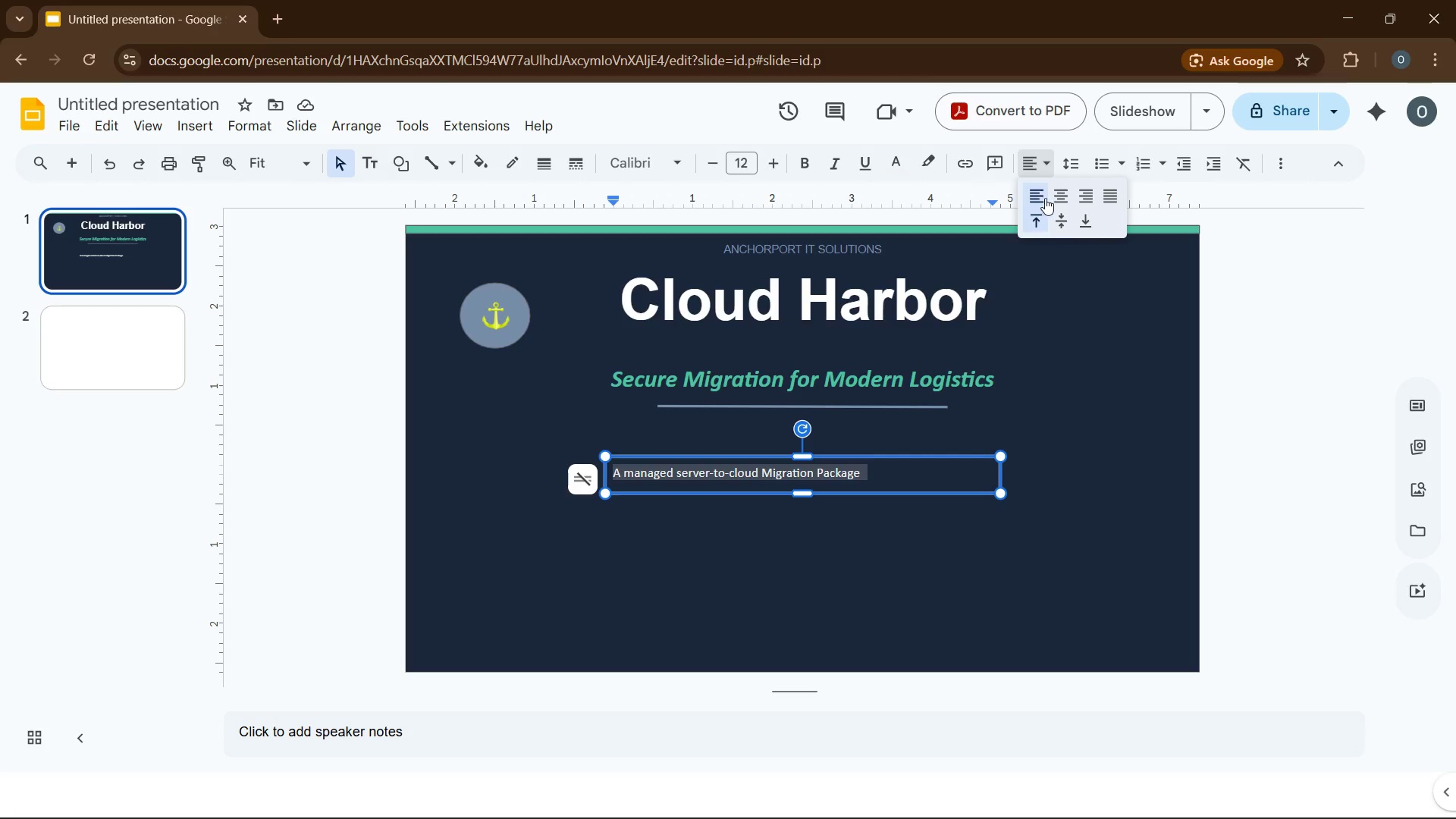 
left_click([1065, 201])
 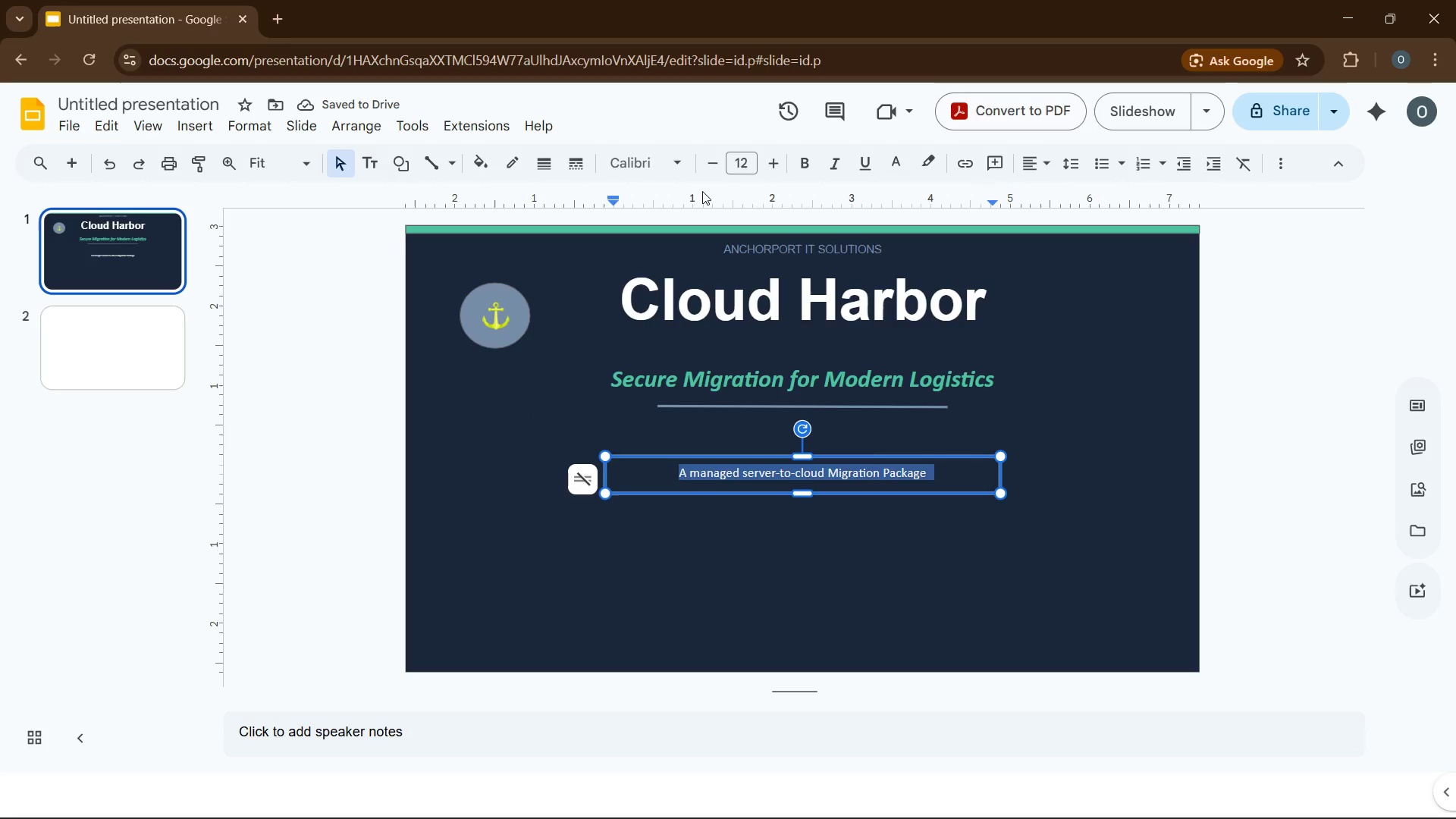 
left_click([774, 167])
 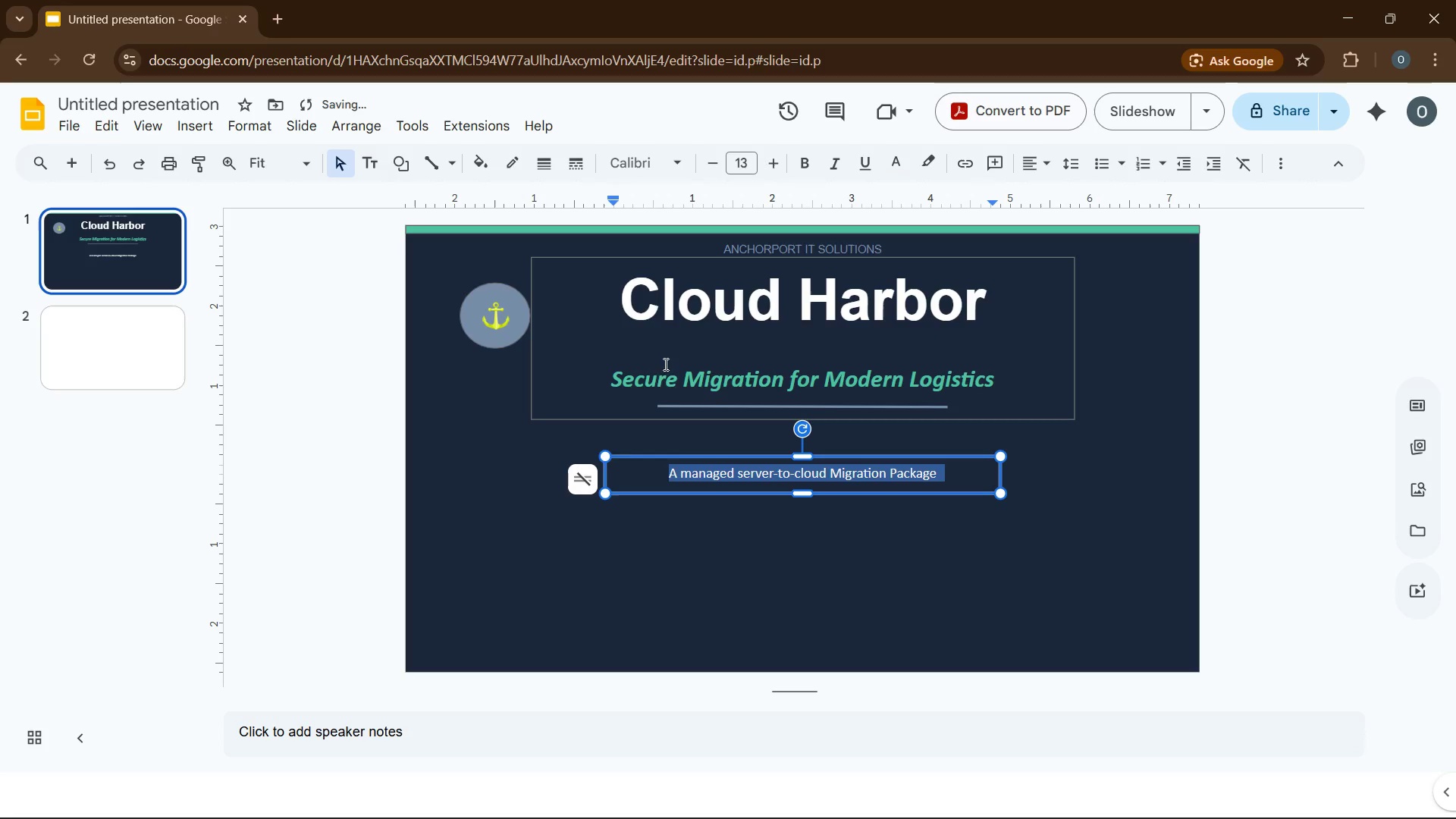 
left_click([666, 381])
 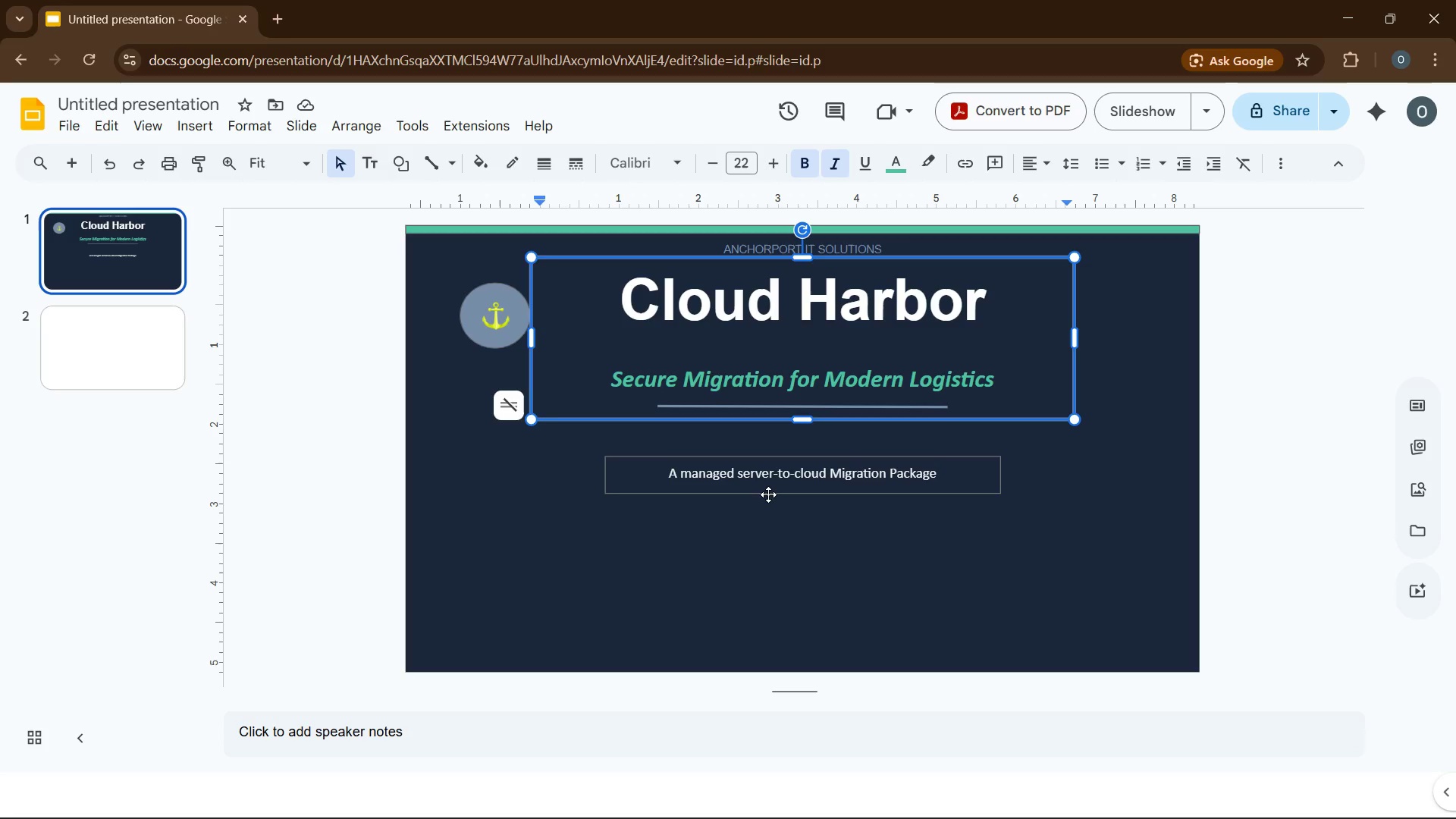 
left_click_drag(start_coordinate=[768, 494], to_coordinate=[767, 475])
 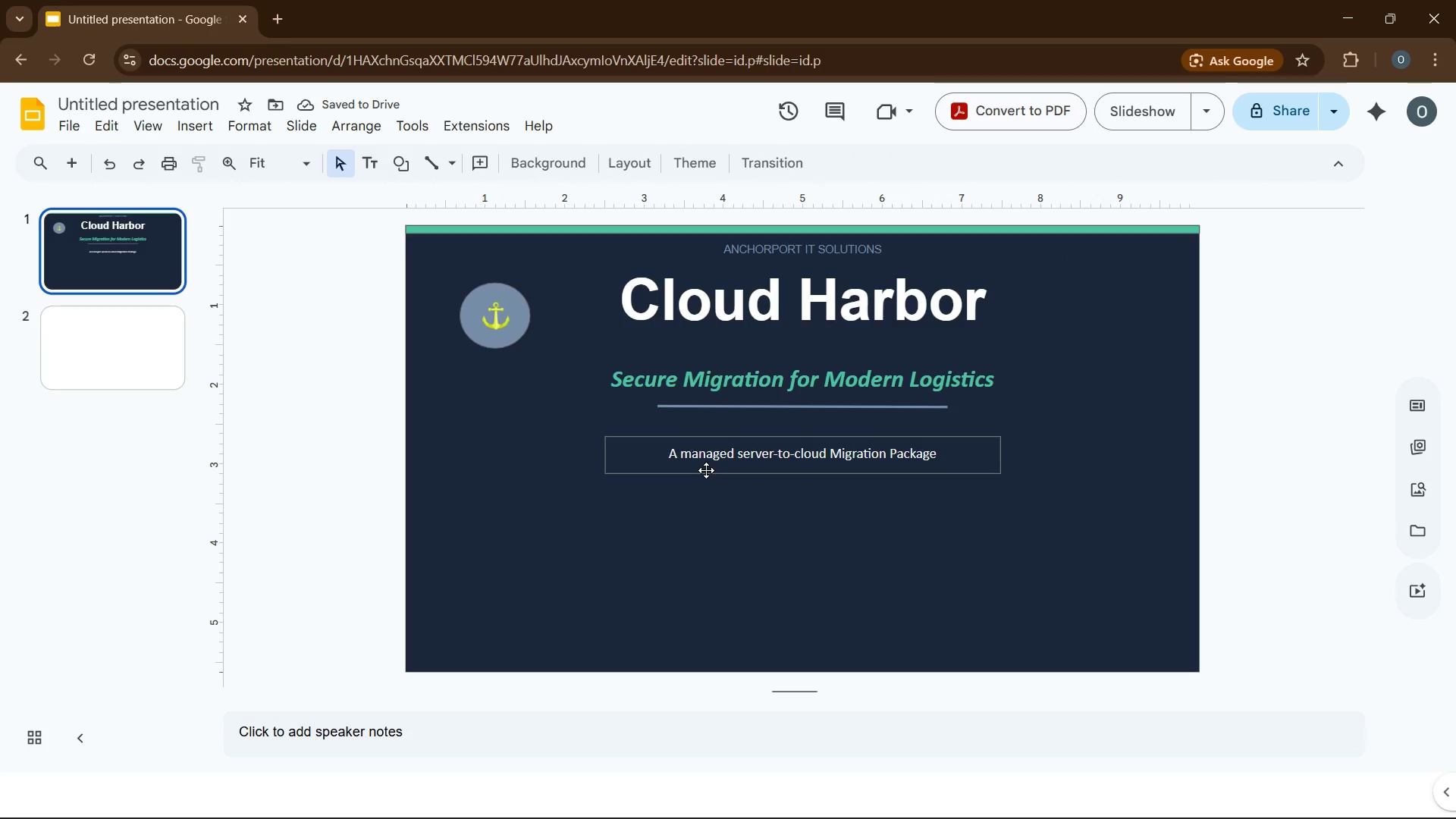 
left_click([701, 460])
 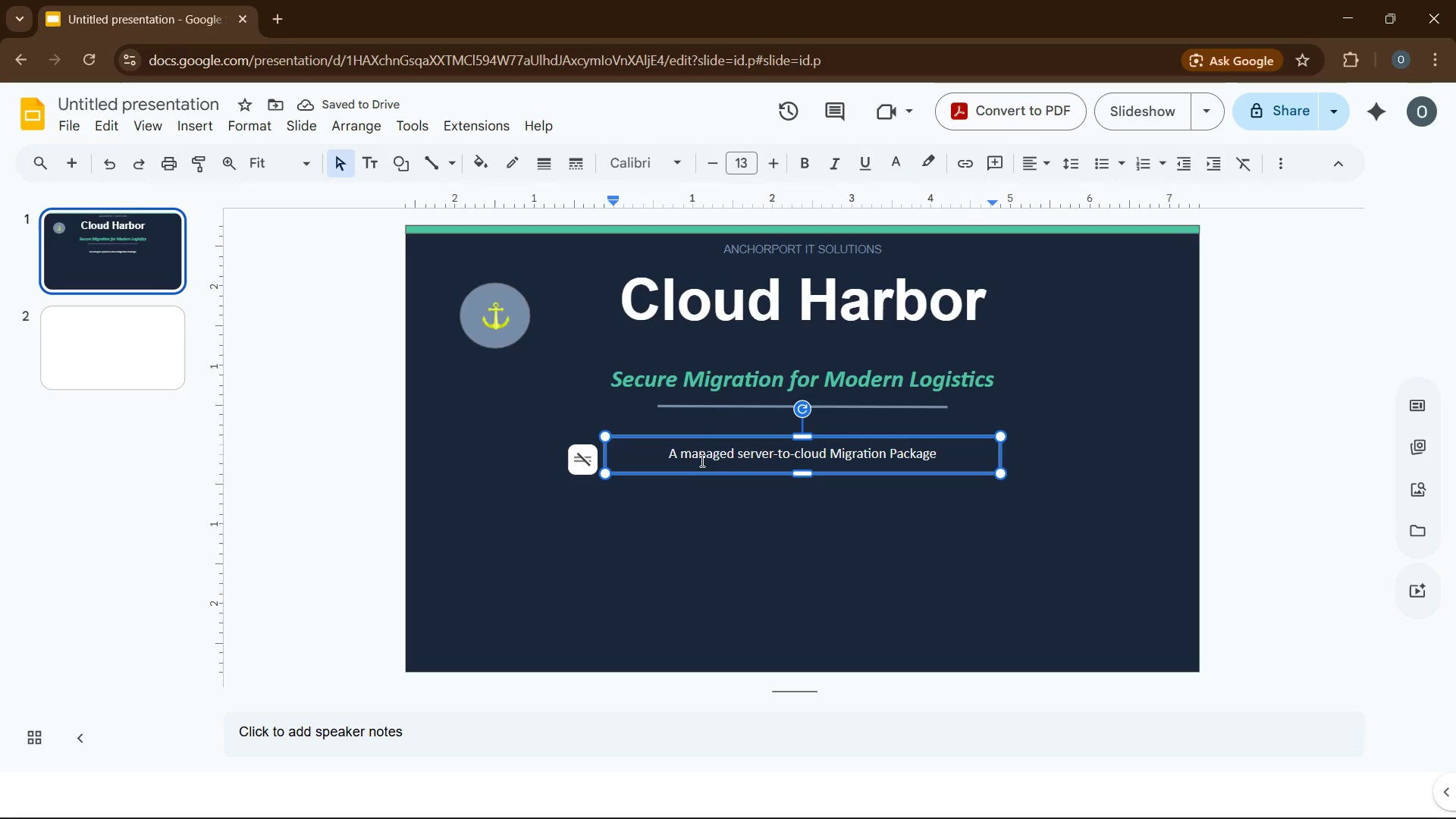 
key(Control+A)
 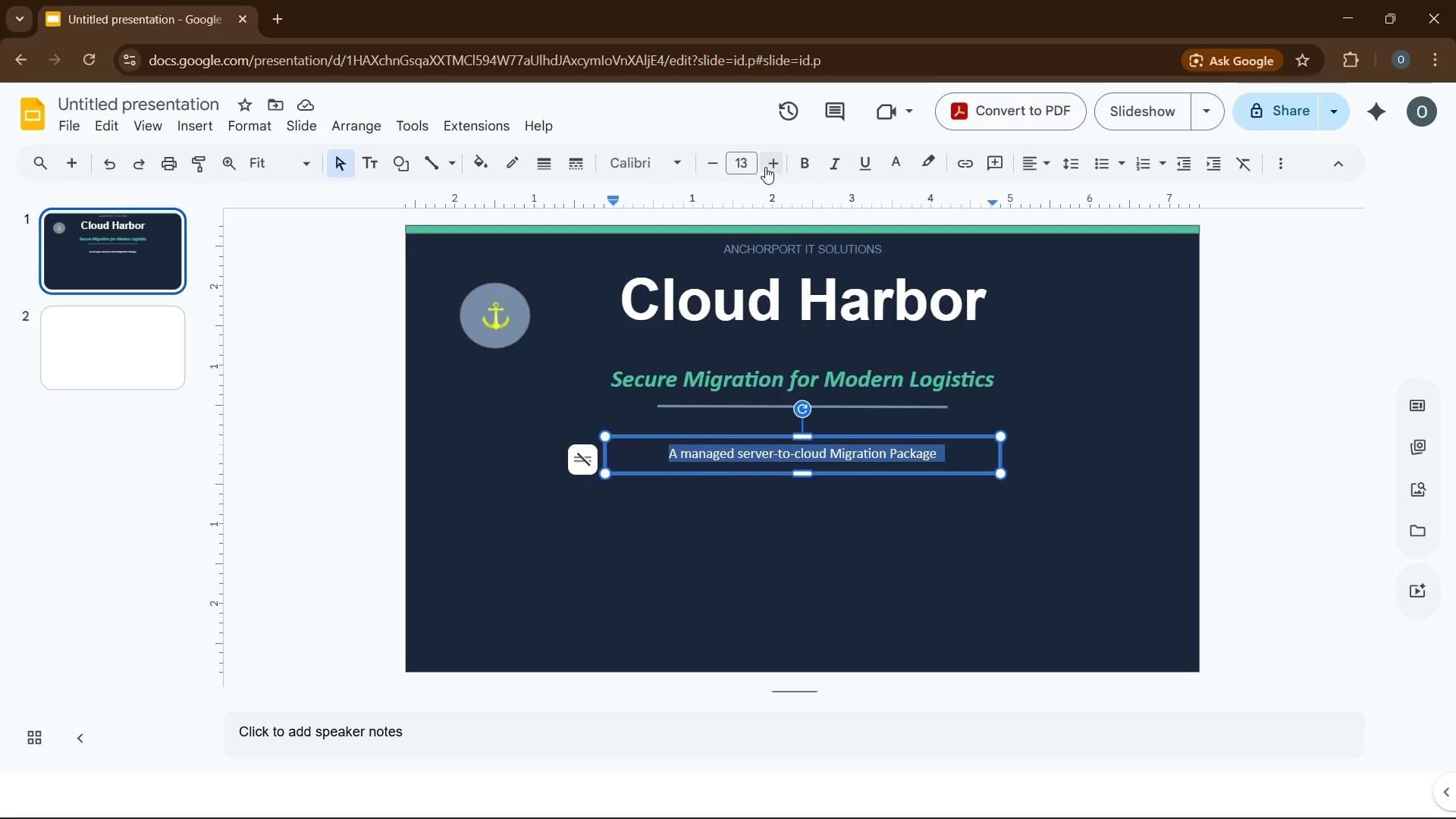 
left_click([766, 167])
 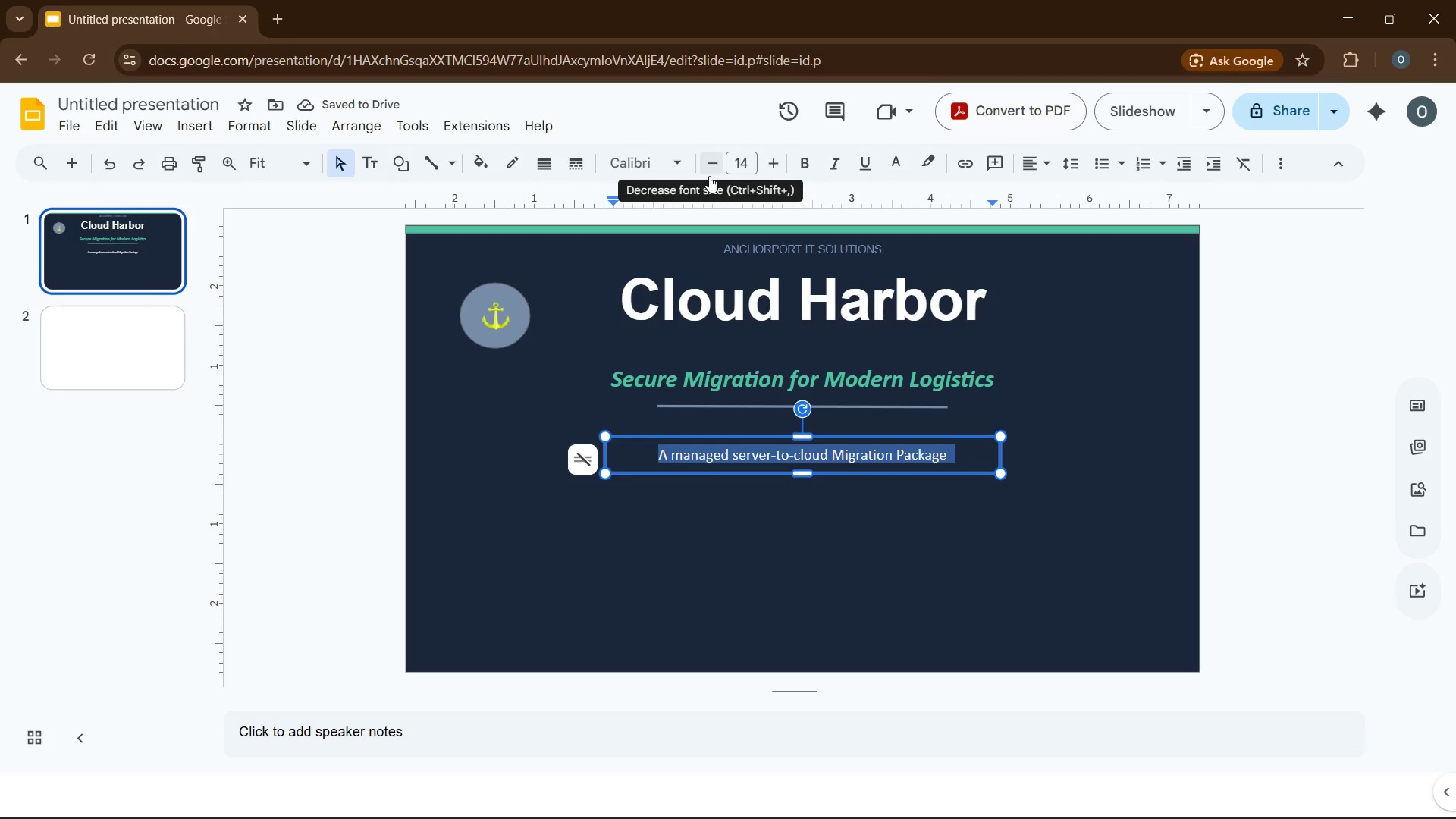 
left_click([661, 165])
 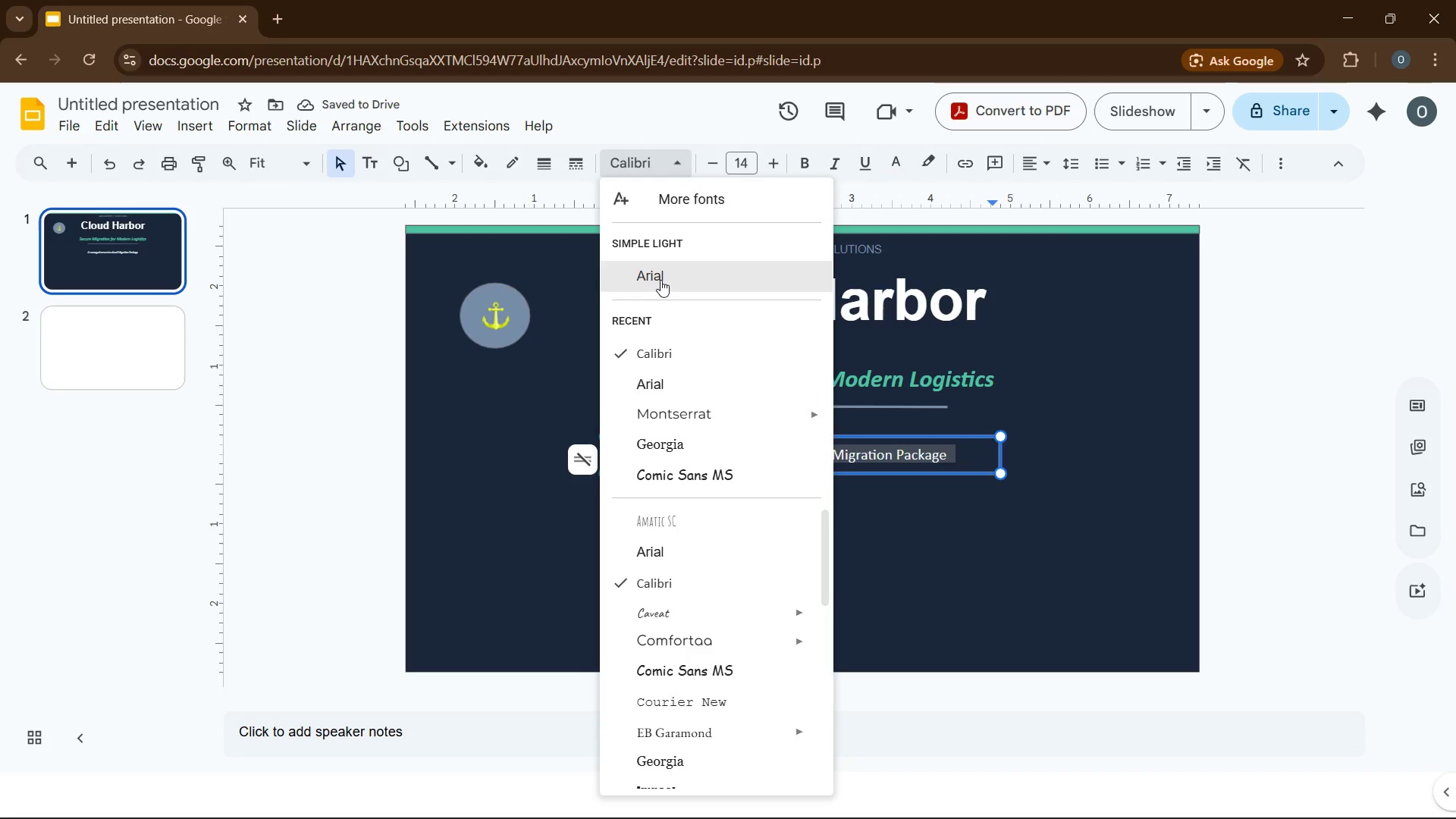 
left_click([661, 280])
 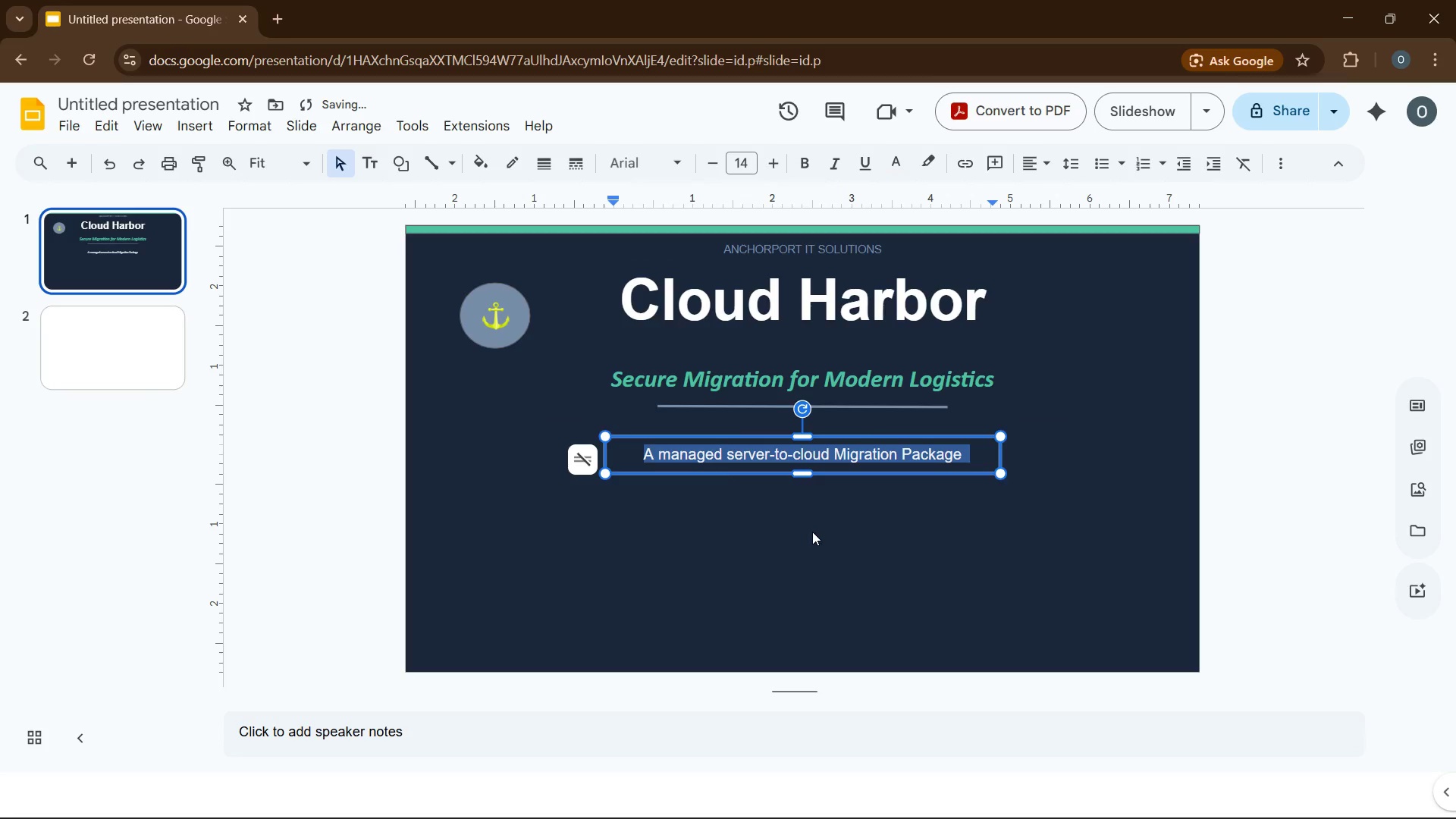 
left_click([812, 532])
 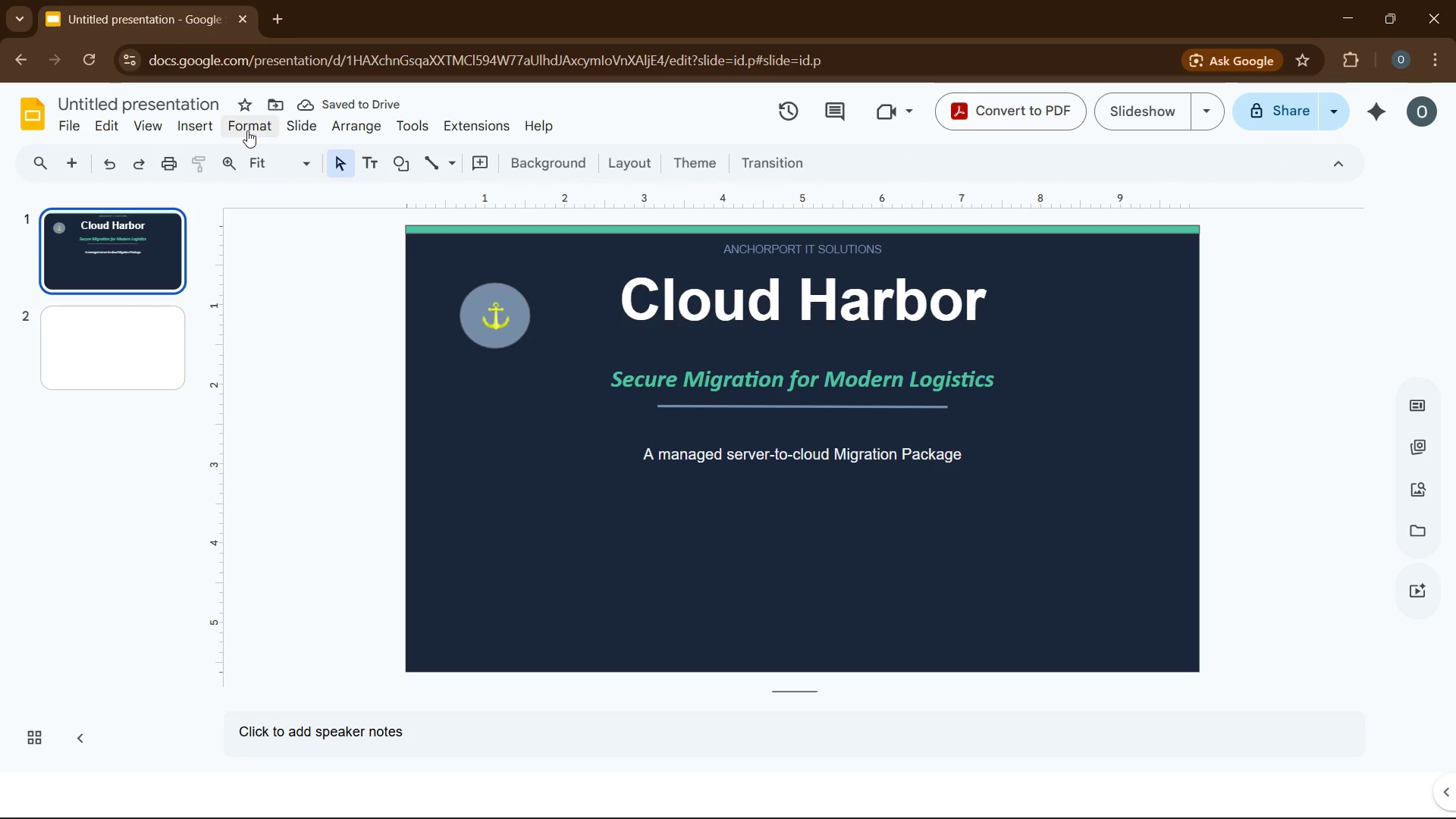 
left_click([202, 135])
 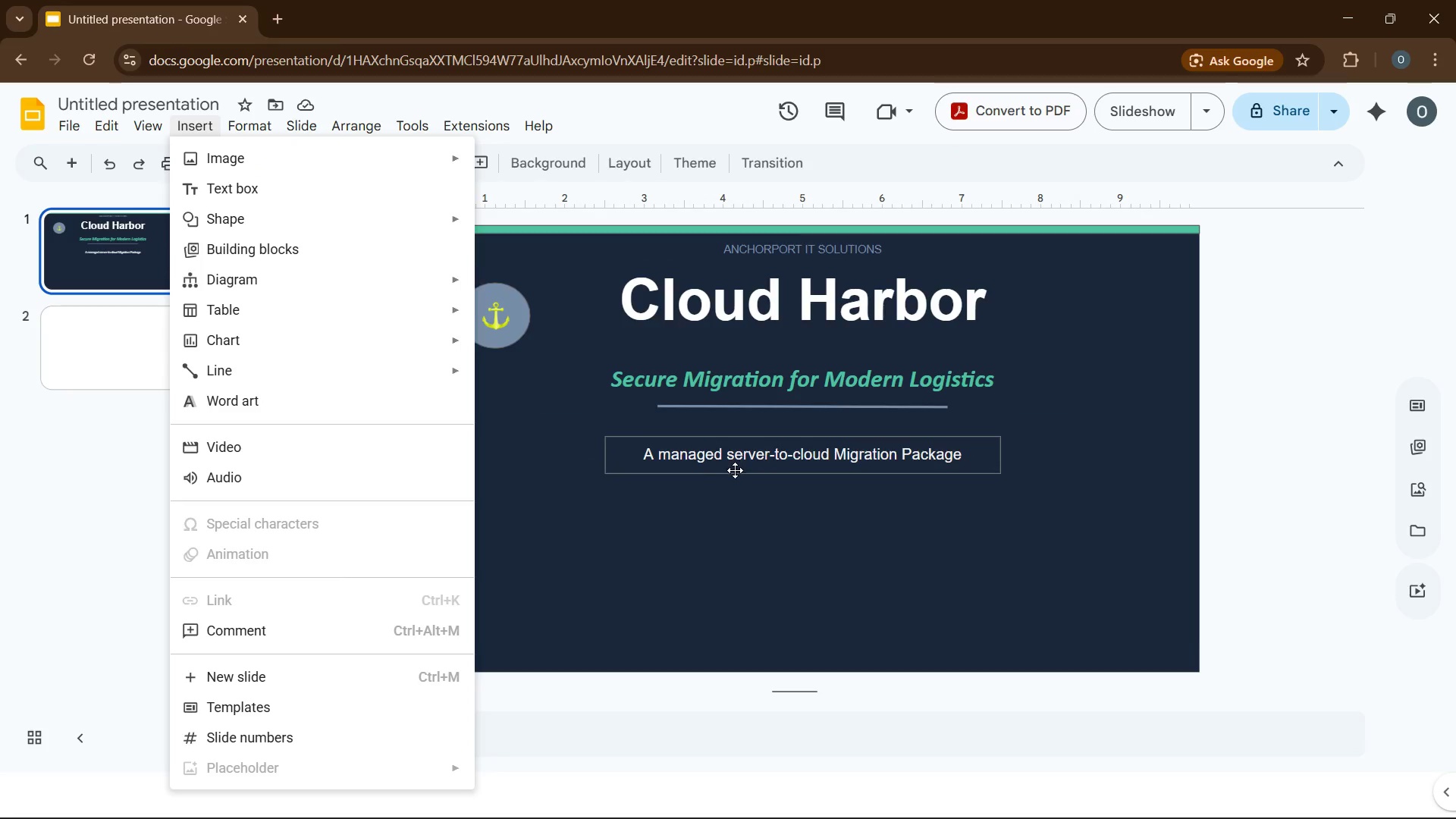 
left_click([735, 470])
 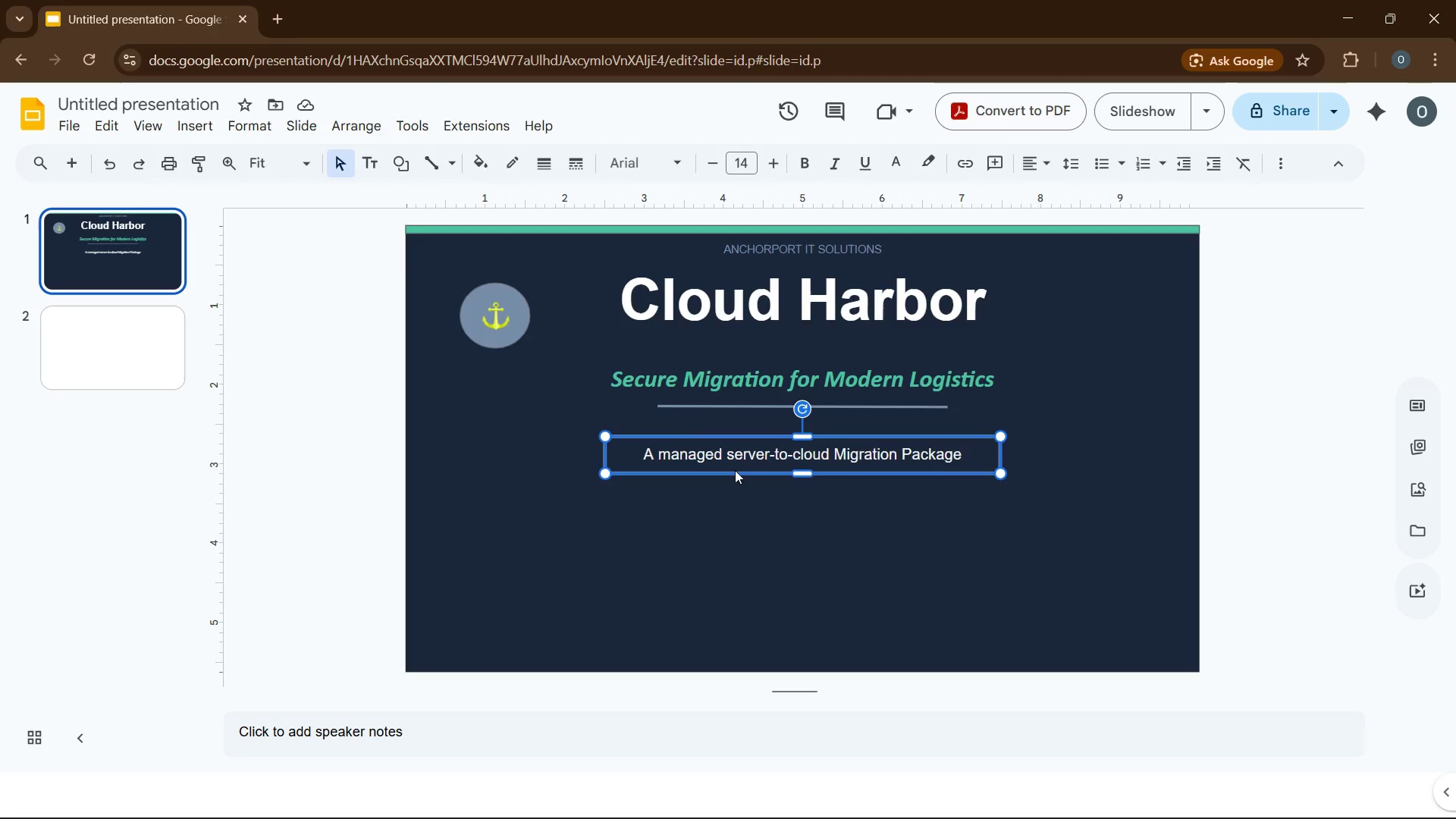 
key(Control+D)
 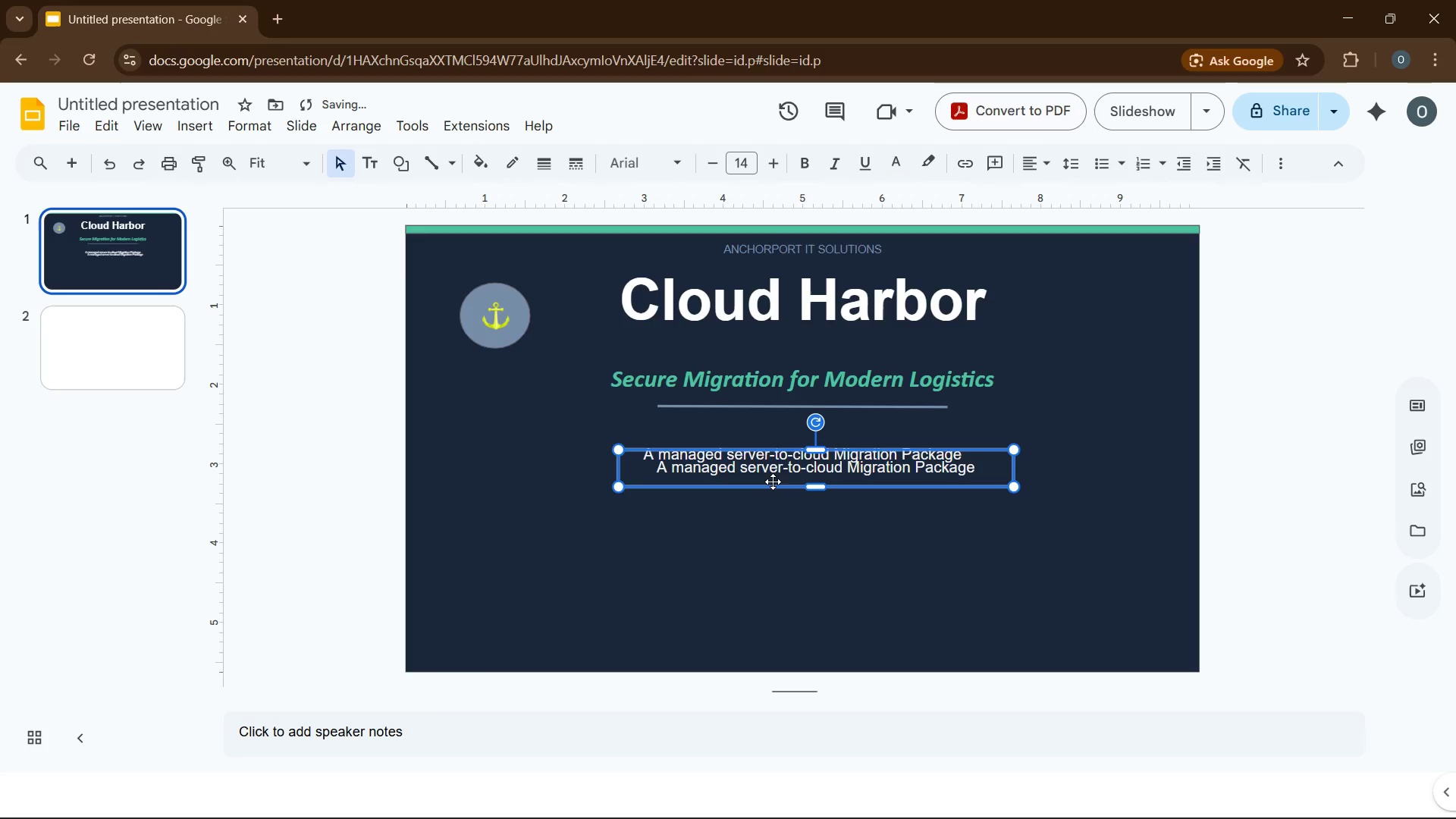 
left_click_drag(start_coordinate=[773, 482], to_coordinate=[770, 545])
 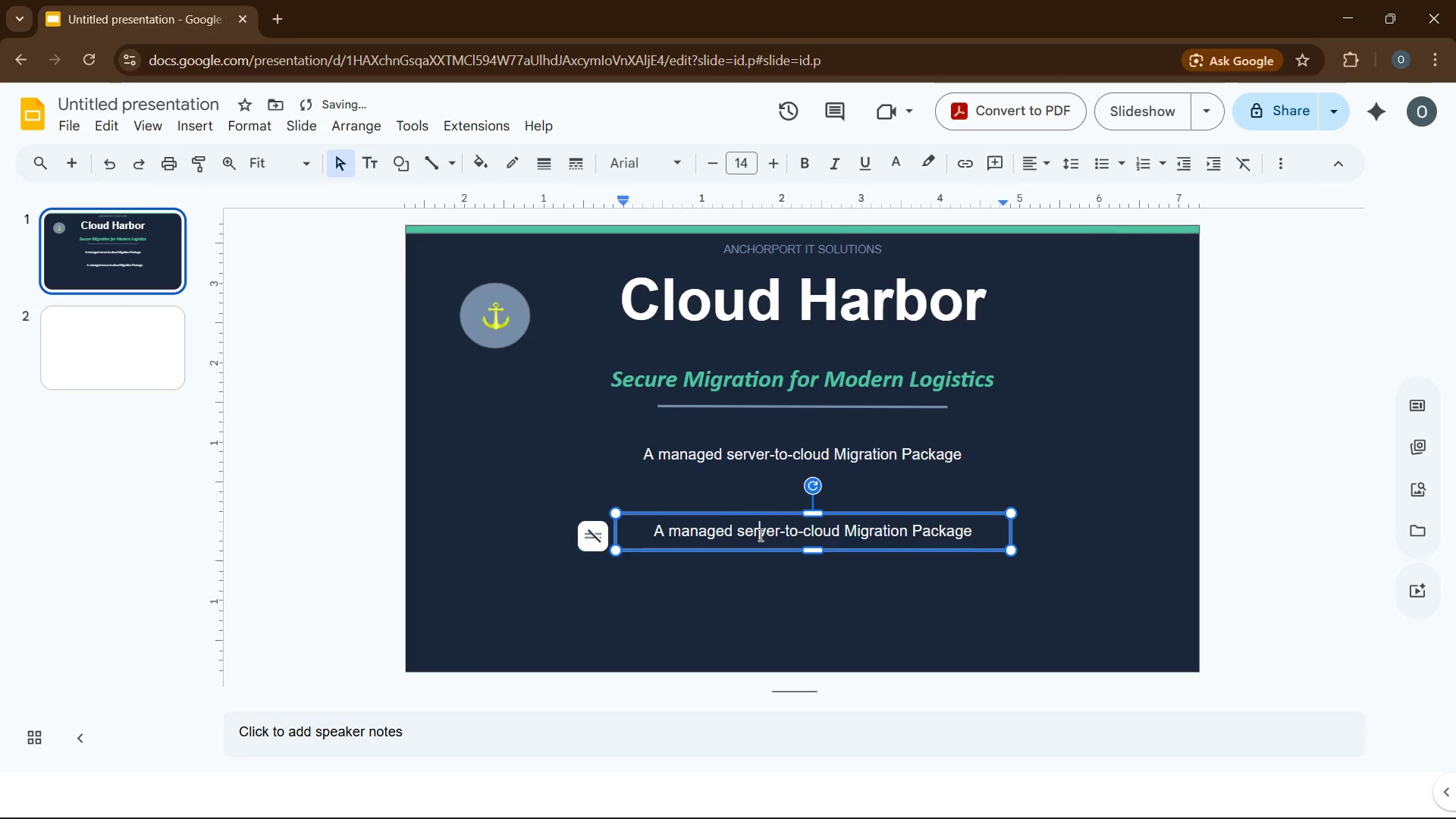 
left_click([759, 535])
 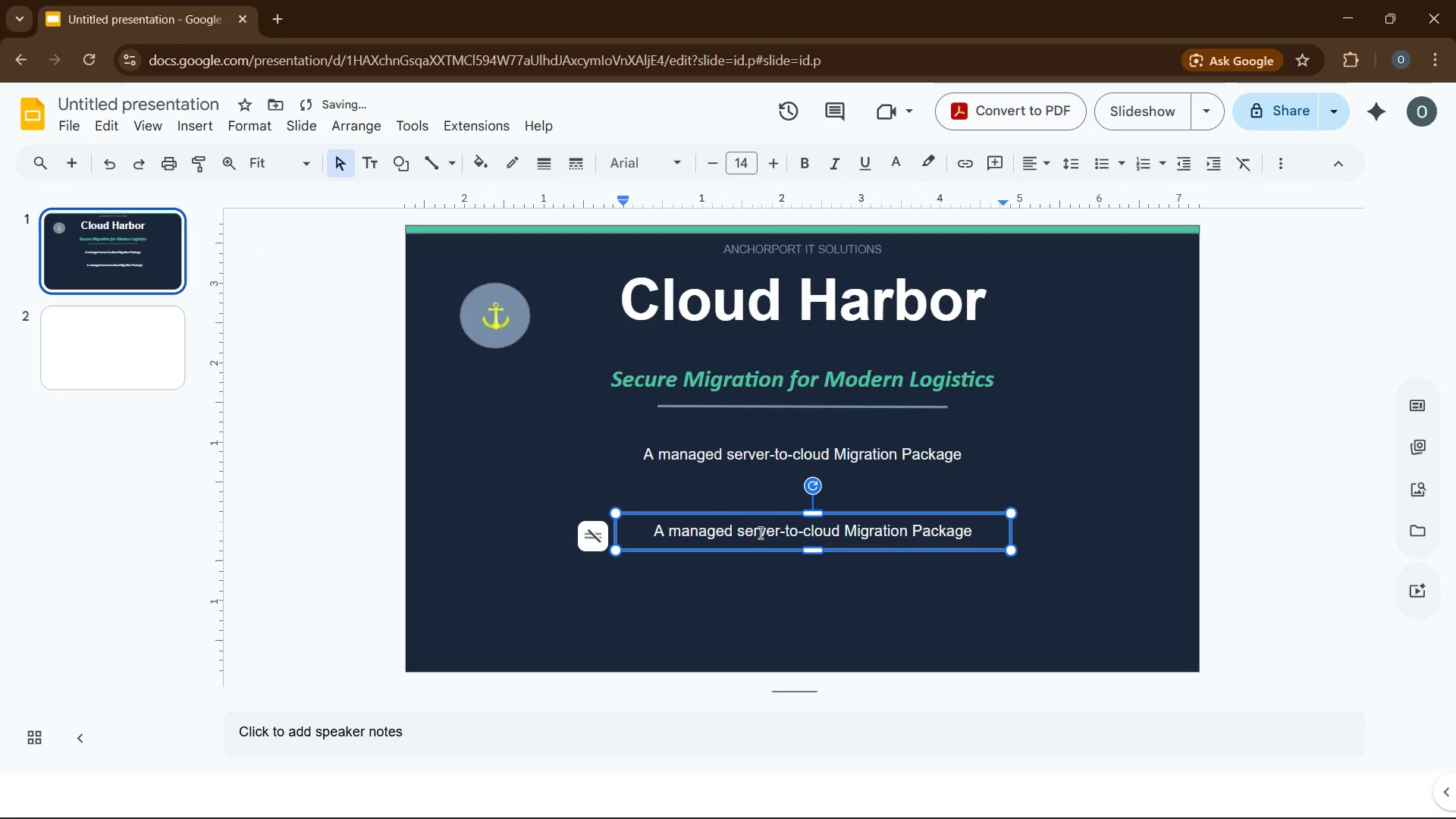 
key(Control+A)
 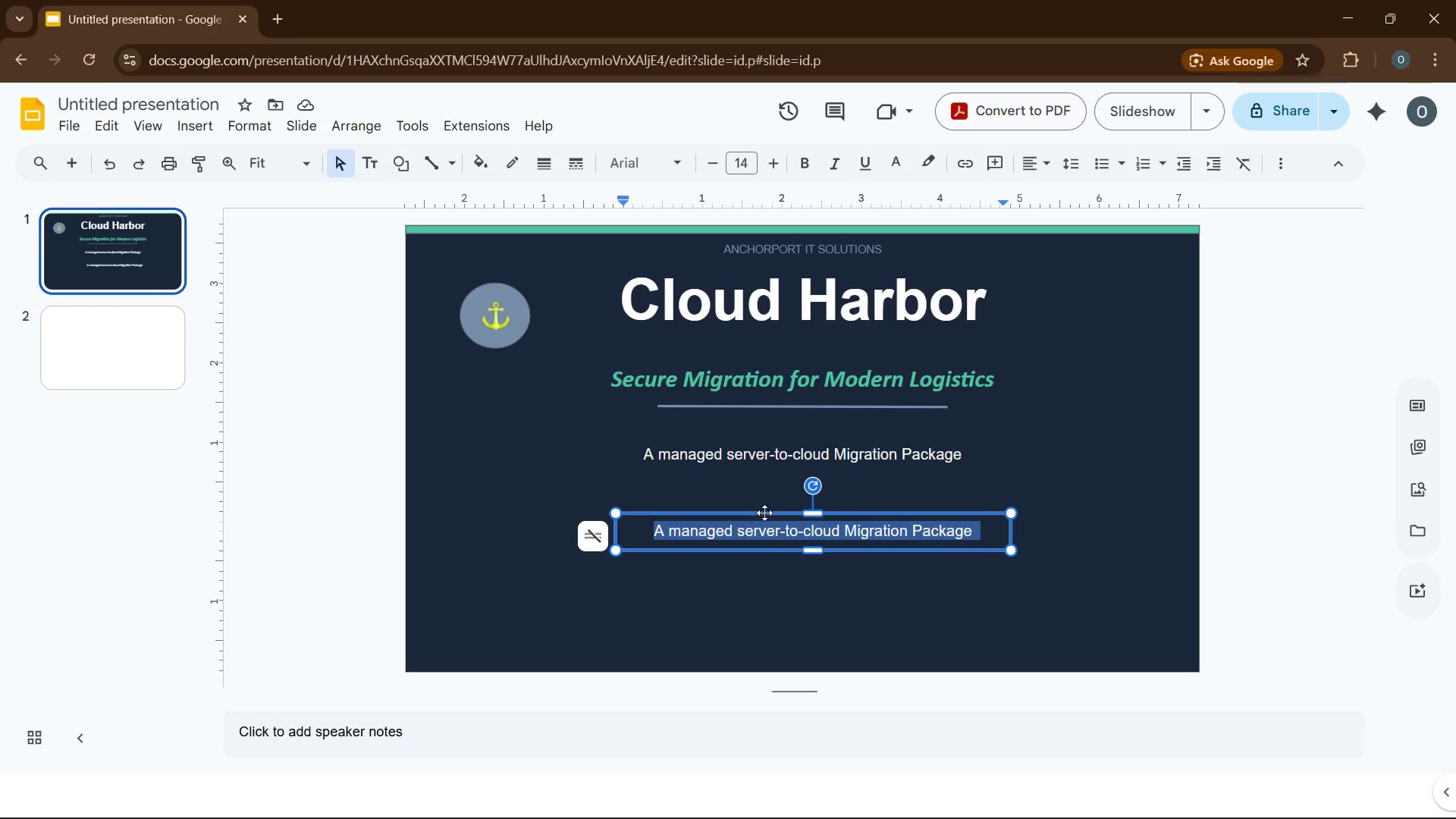 
wait(10.48)
 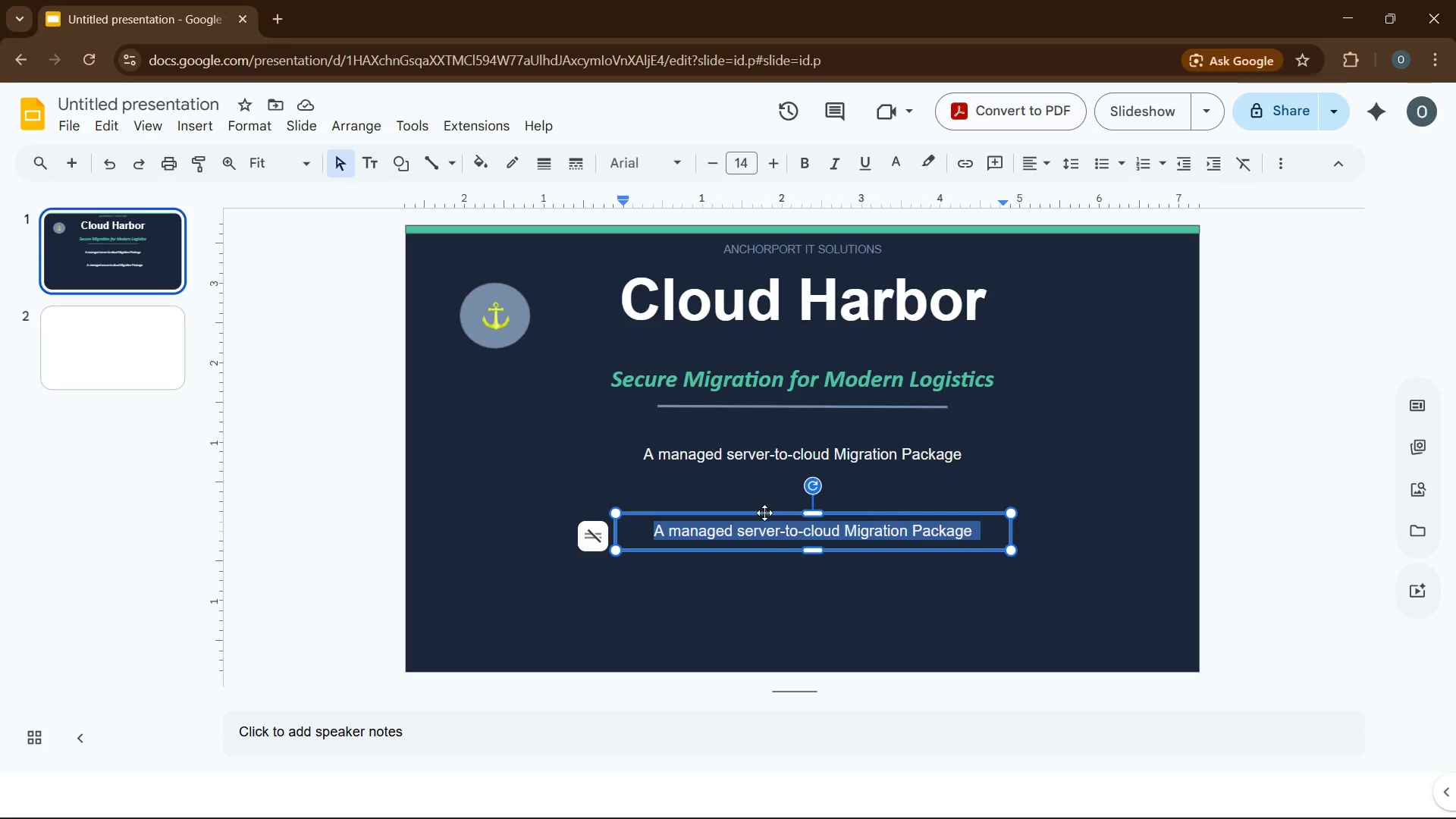 
type(prepared for )
key(Backspace)
type(: Maritime Logistics & Freight Forwarding Partners)
 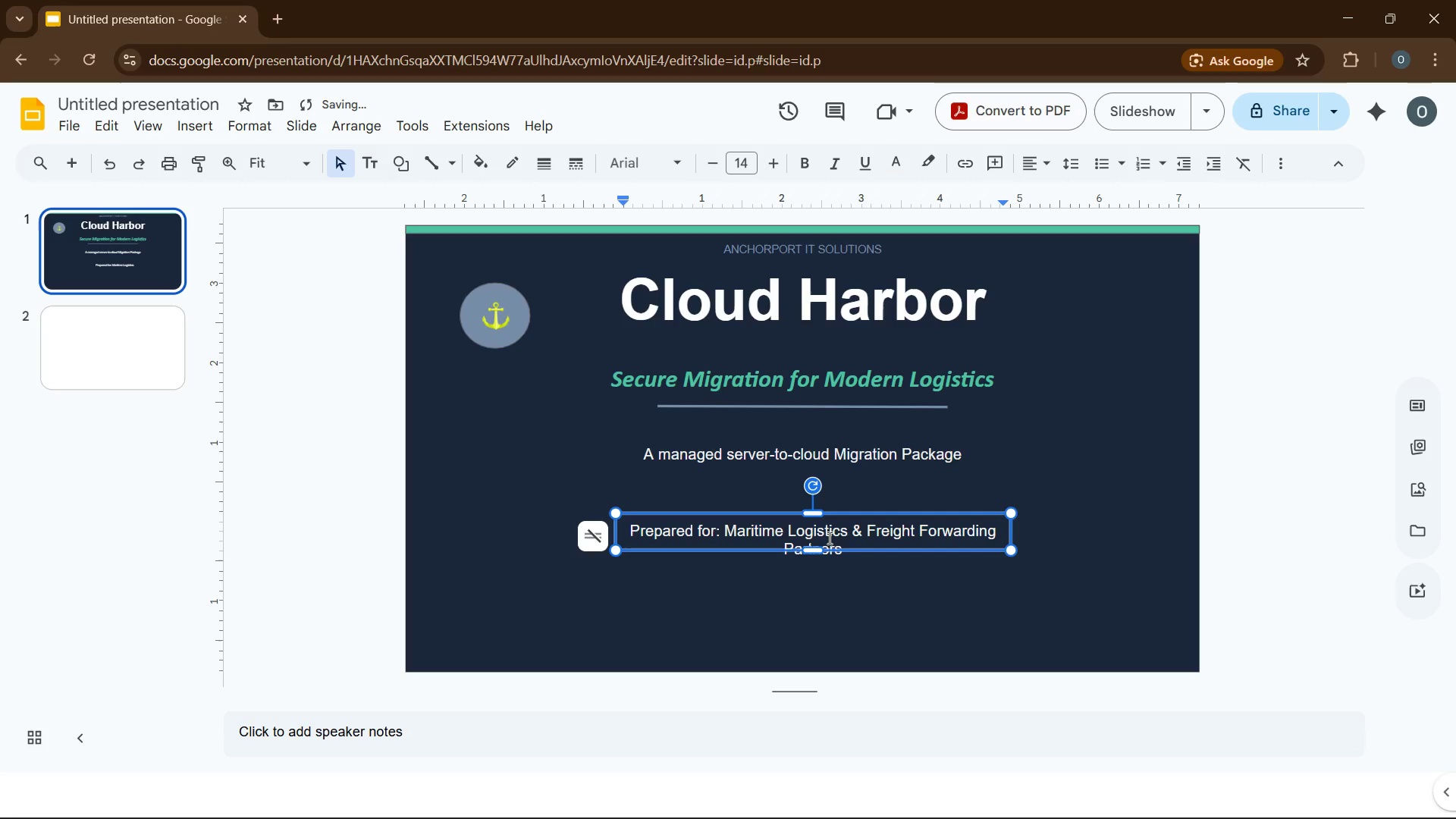 
left_click_drag(start_coordinate=[809, 551], to_coordinate=[815, 560])
 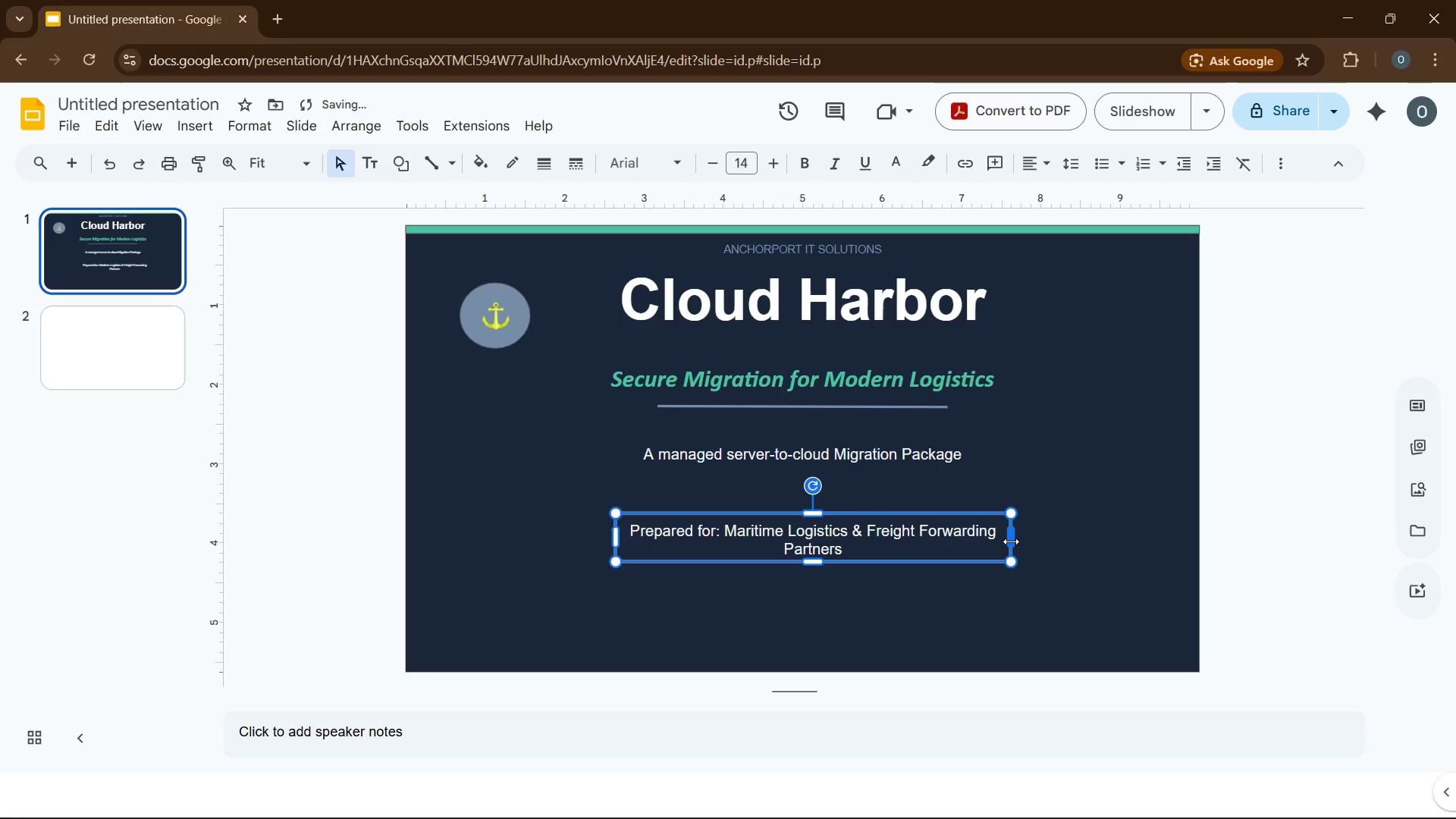 
left_click_drag(start_coordinate=[1012, 541], to_coordinate=[1084, 538])
 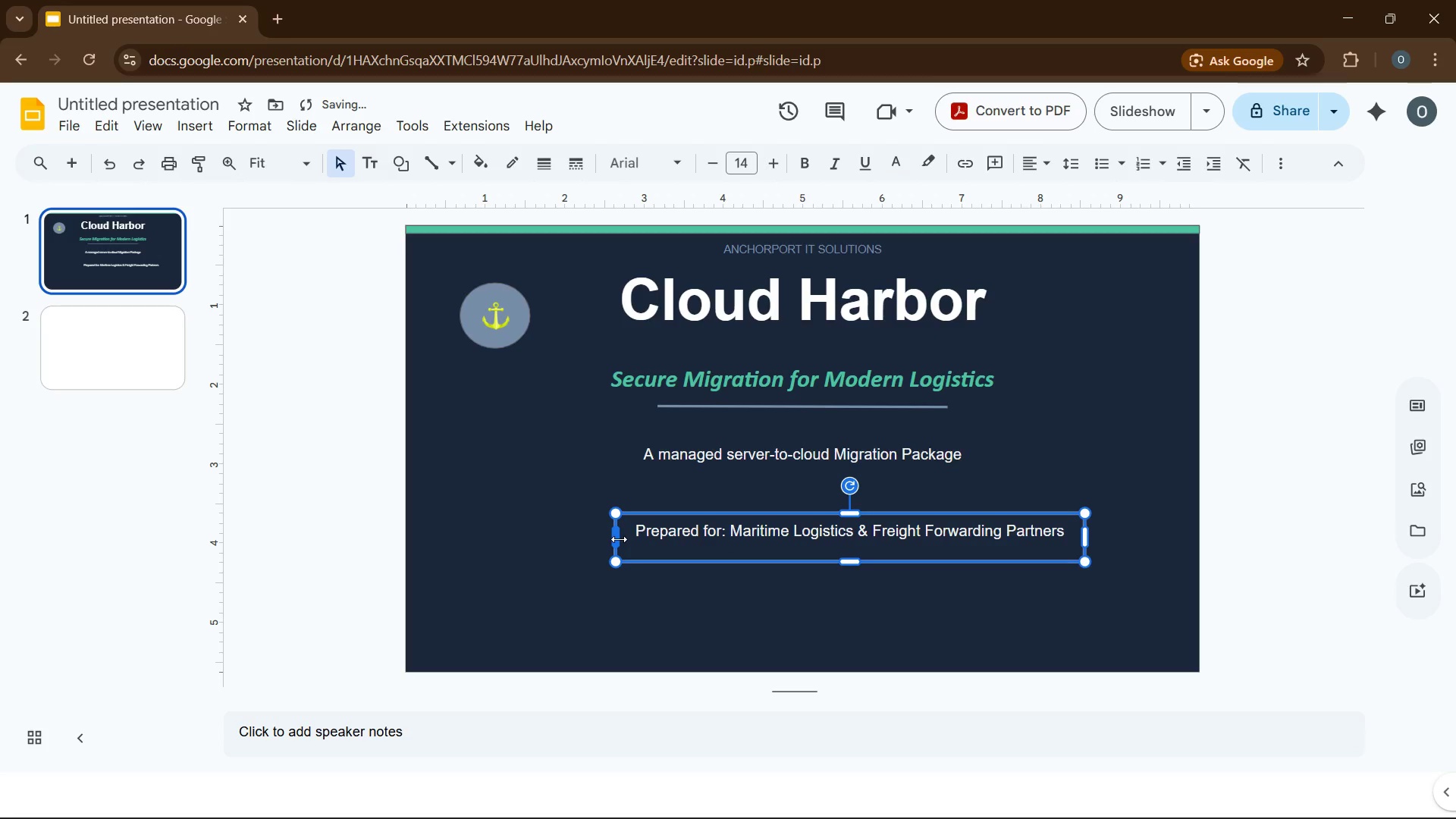 
left_click_drag(start_coordinate=[619, 539], to_coordinate=[568, 538])
 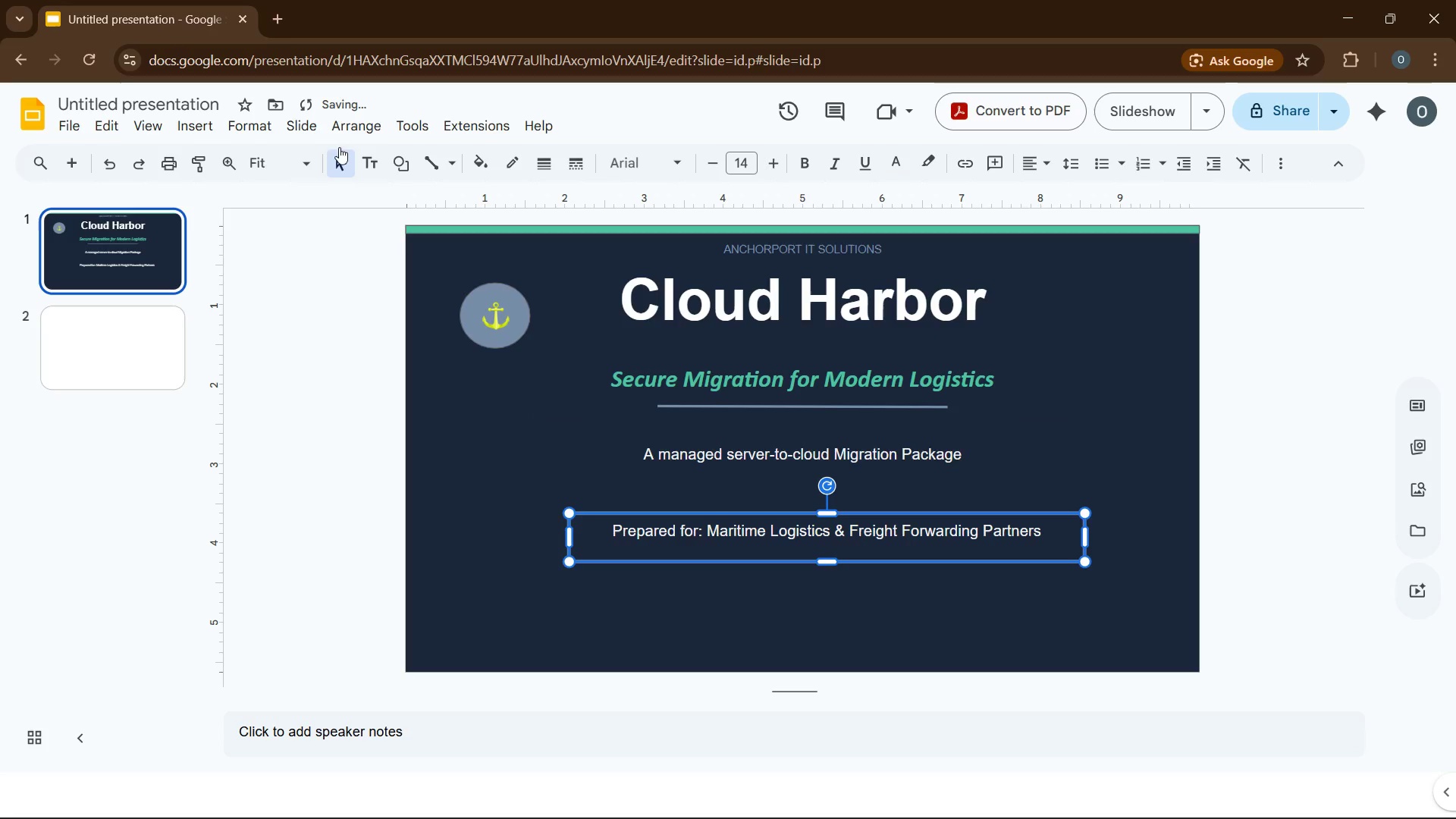 
left_click([339, 129])
 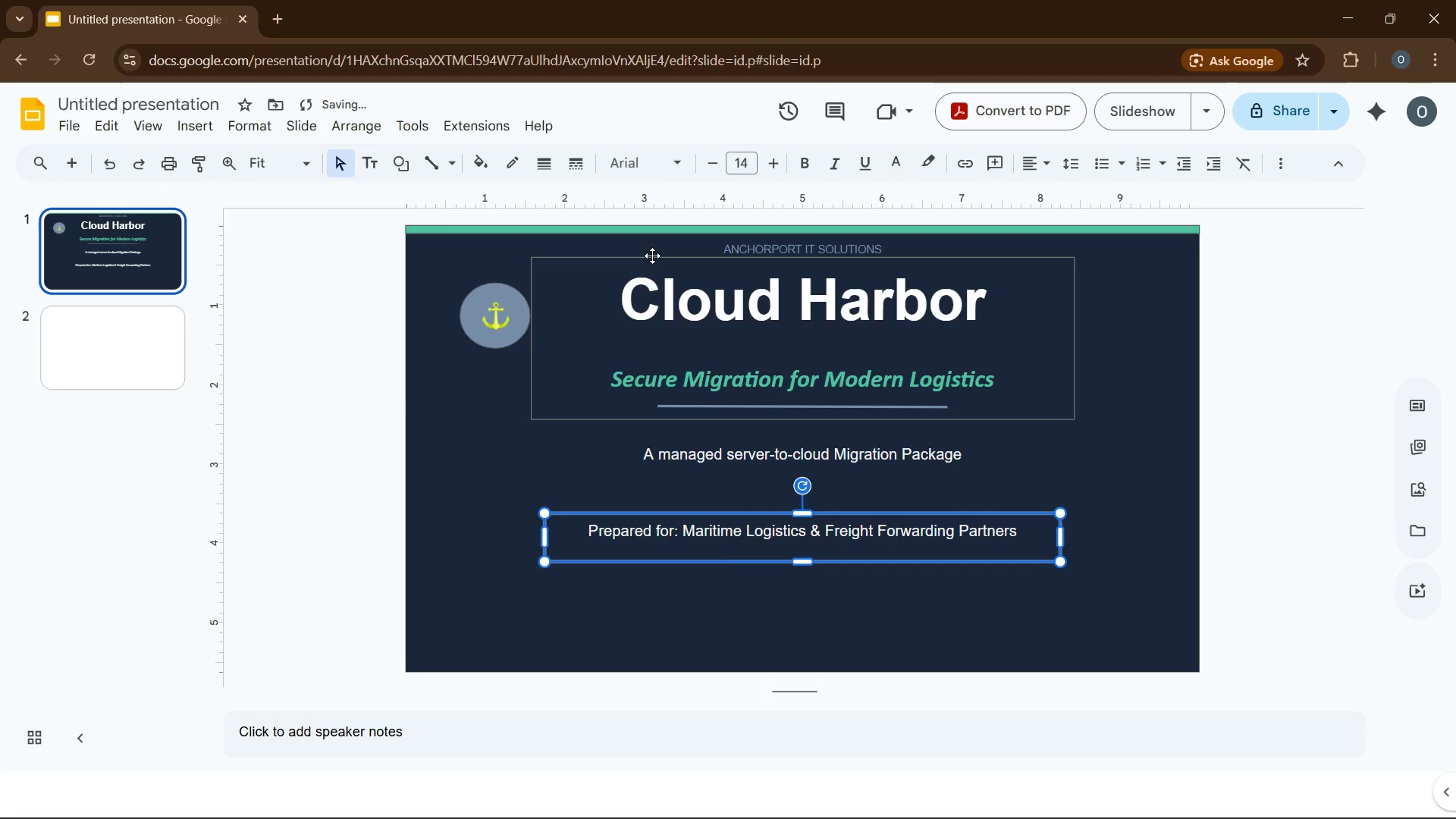 
left_click([717, 532])
 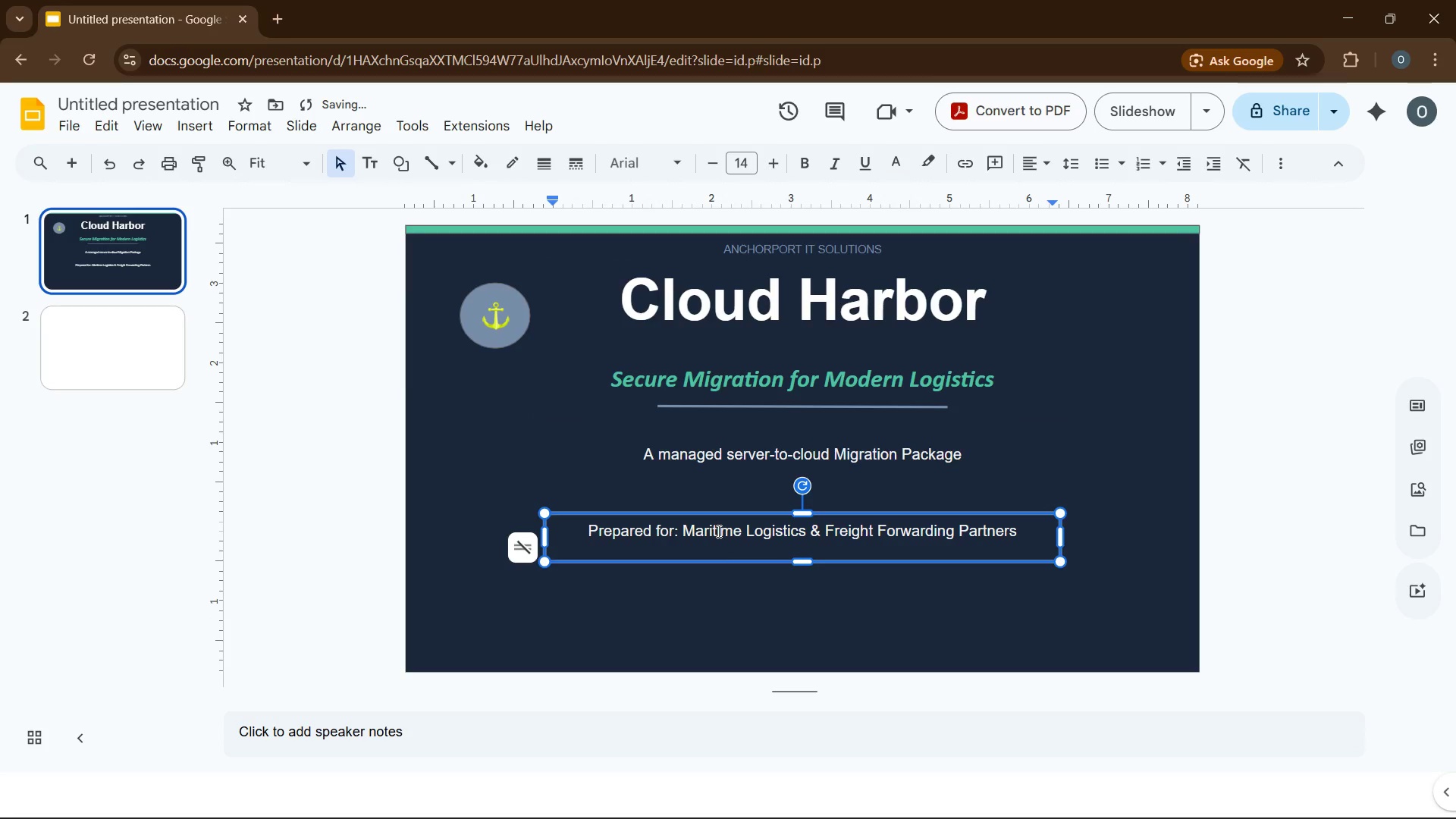 
key(Control+A)
 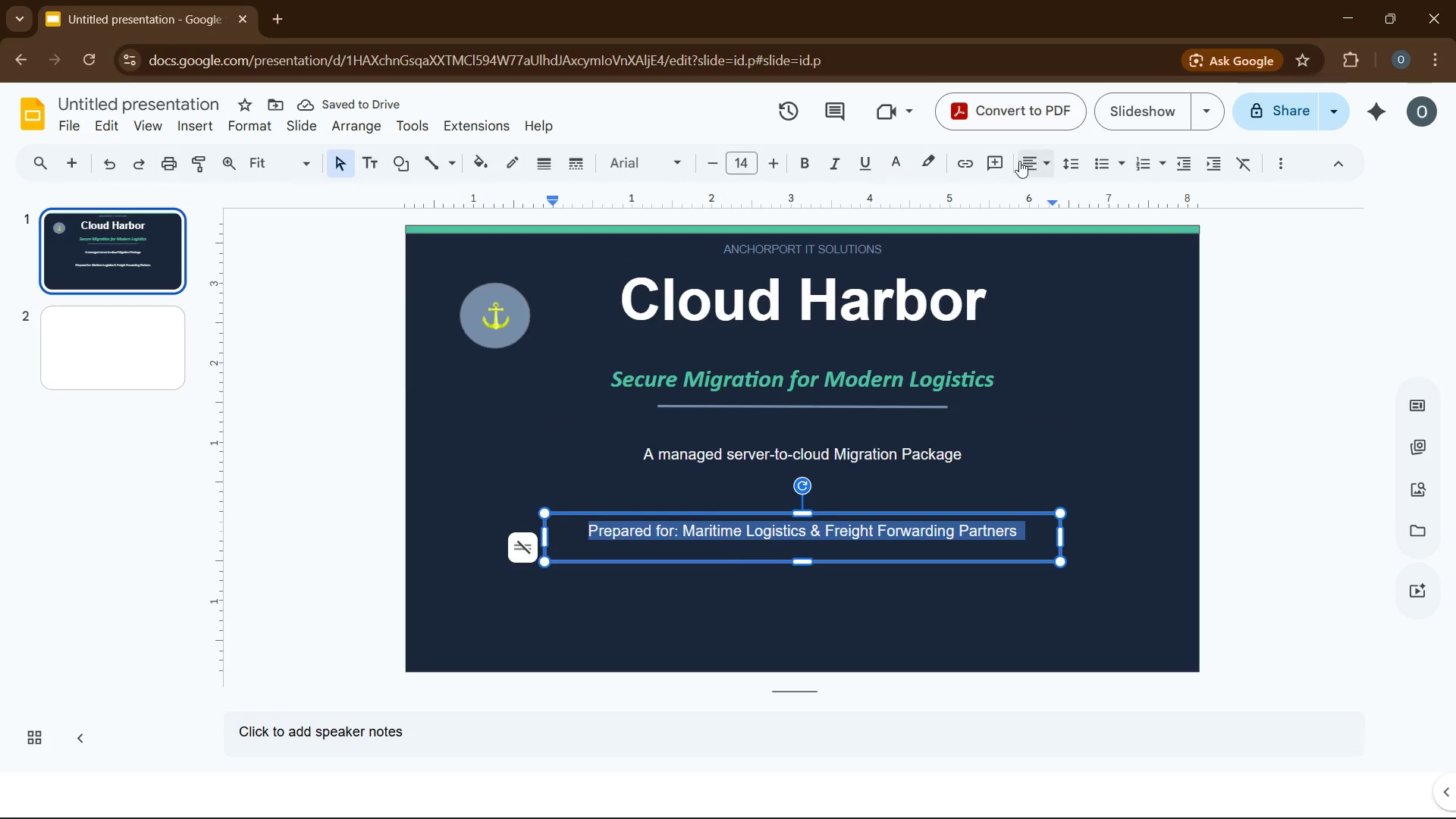 
left_click([1020, 162])
 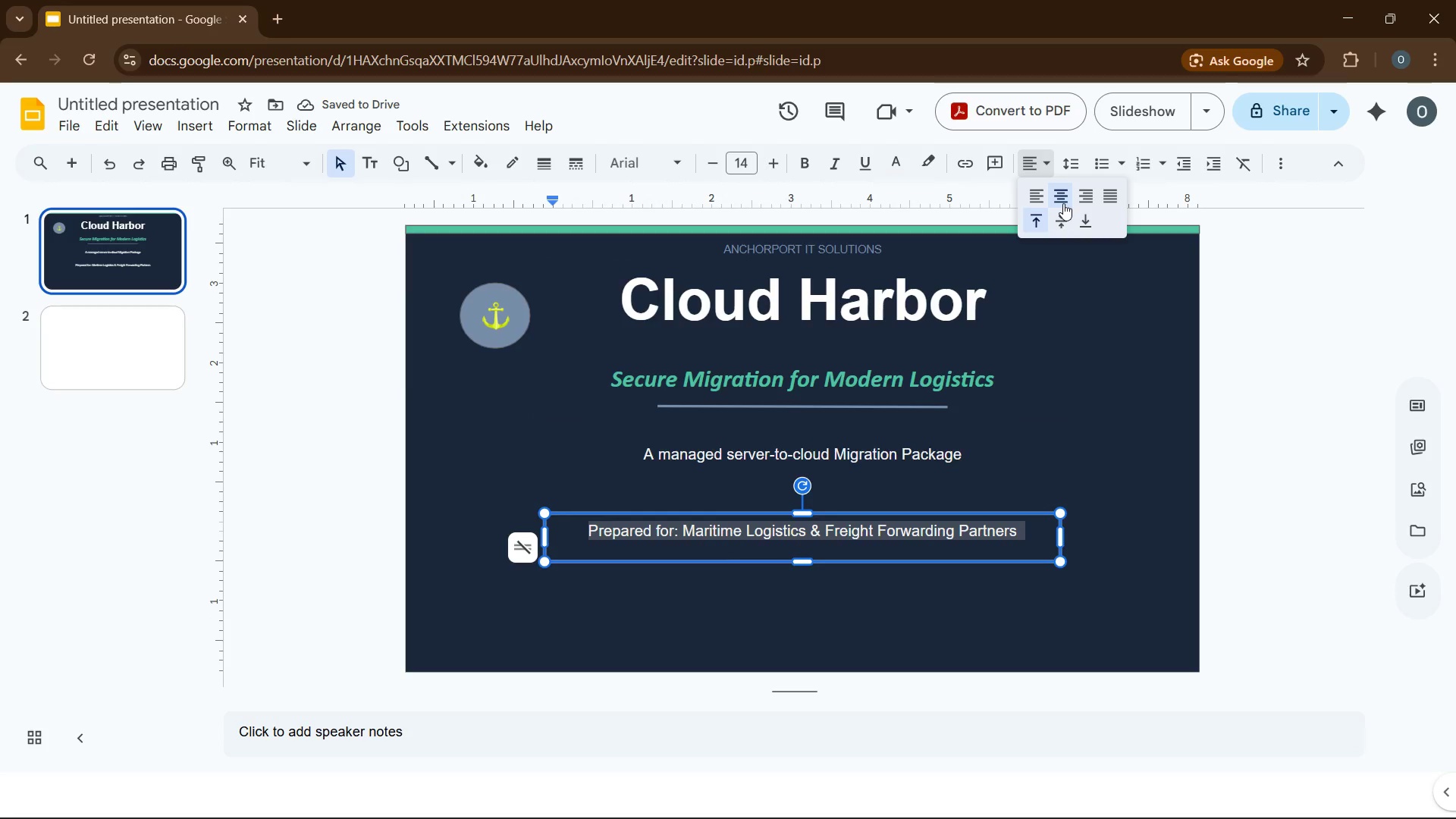 
left_click([1063, 203])
 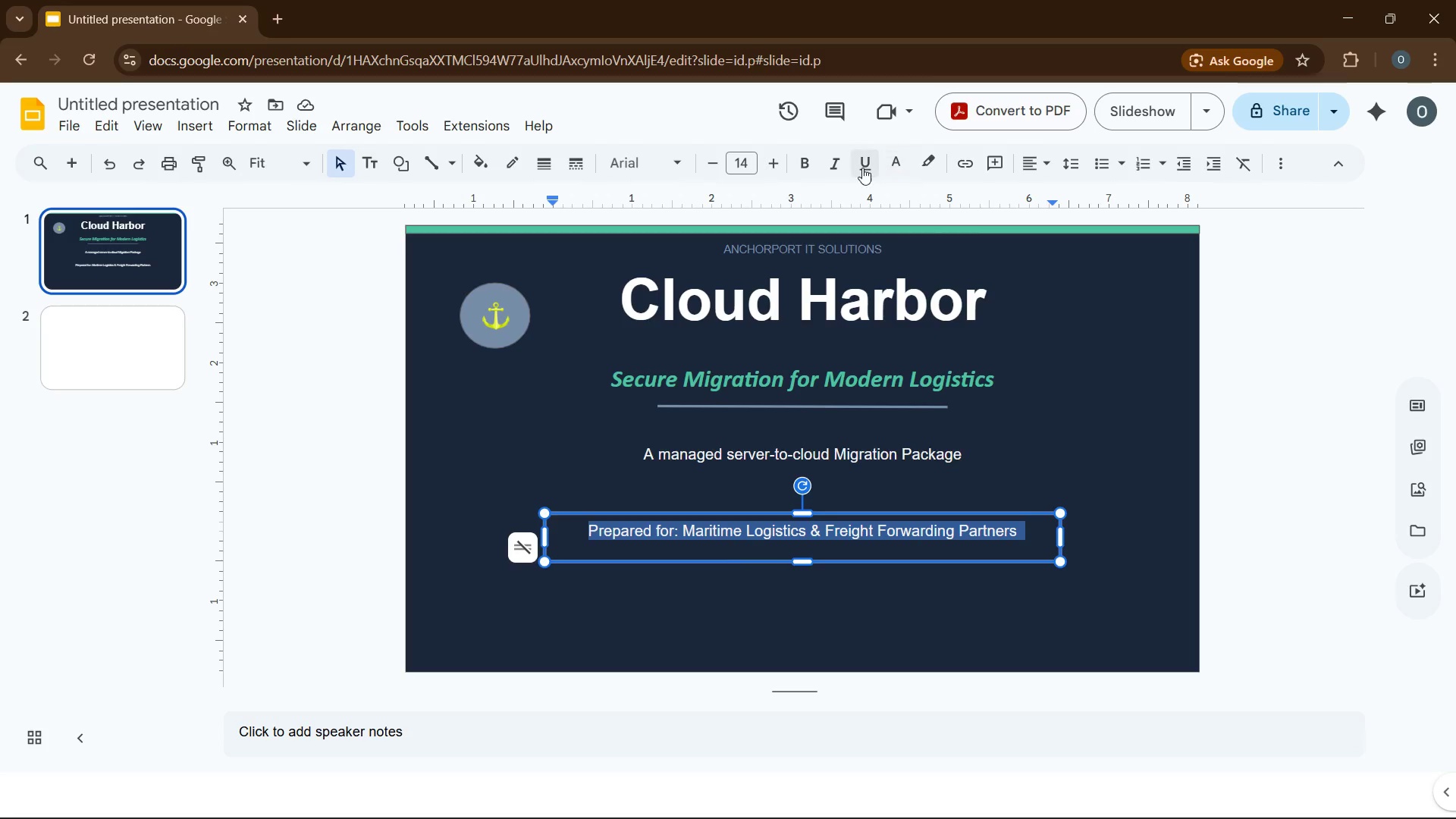 
left_click([893, 161])
 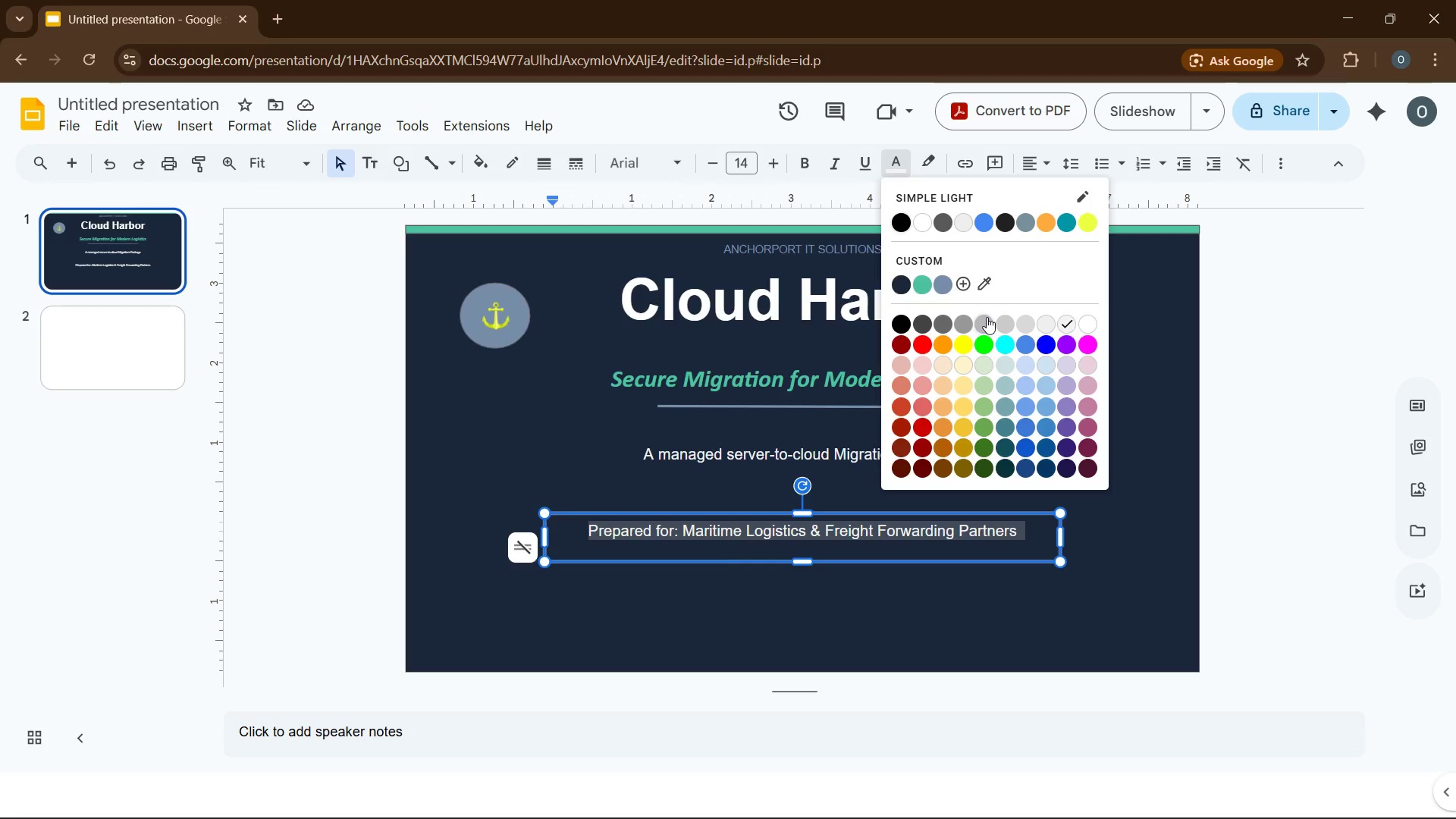 
left_click([987, 318])
 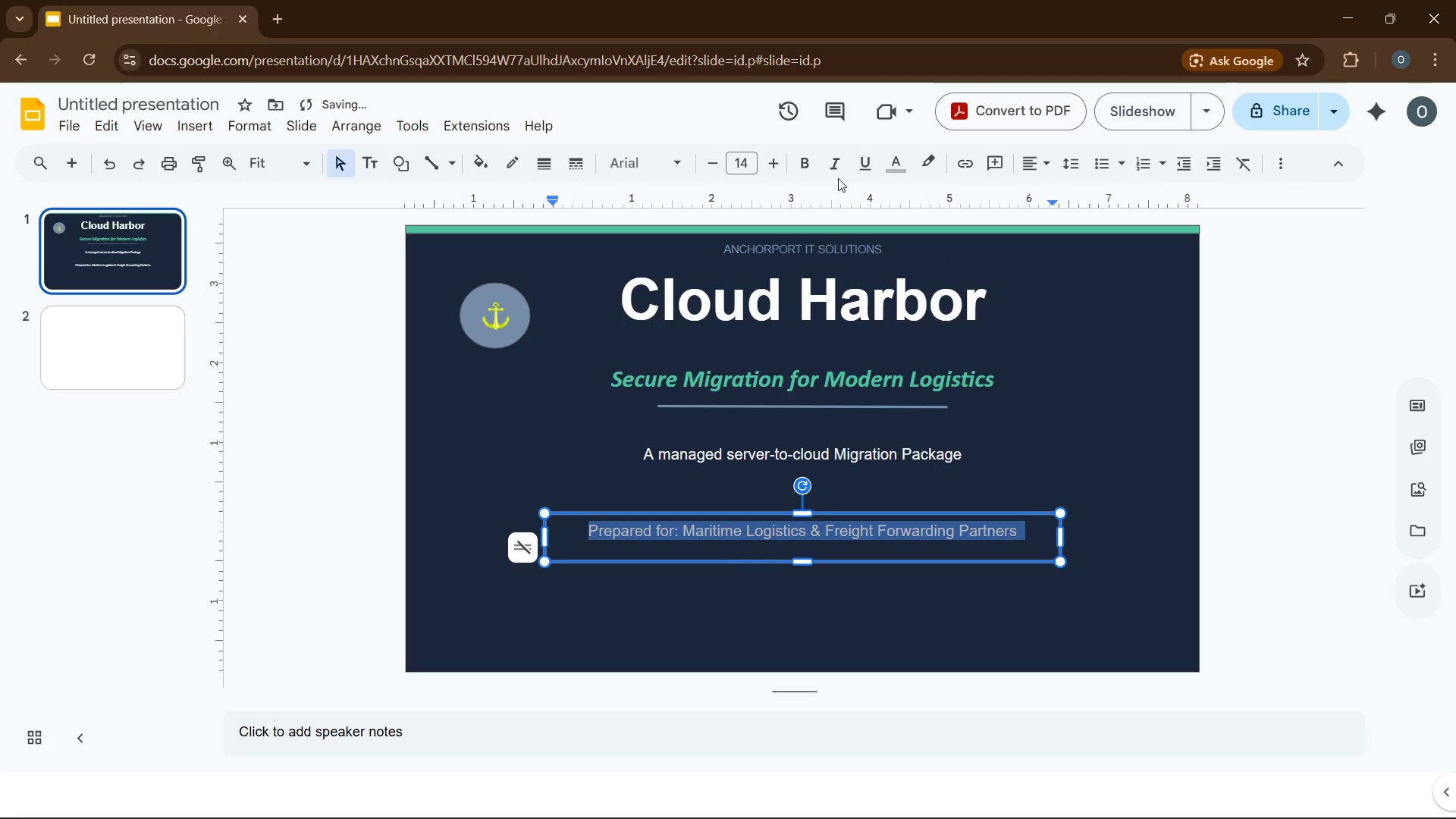 
left_click([833, 170])
 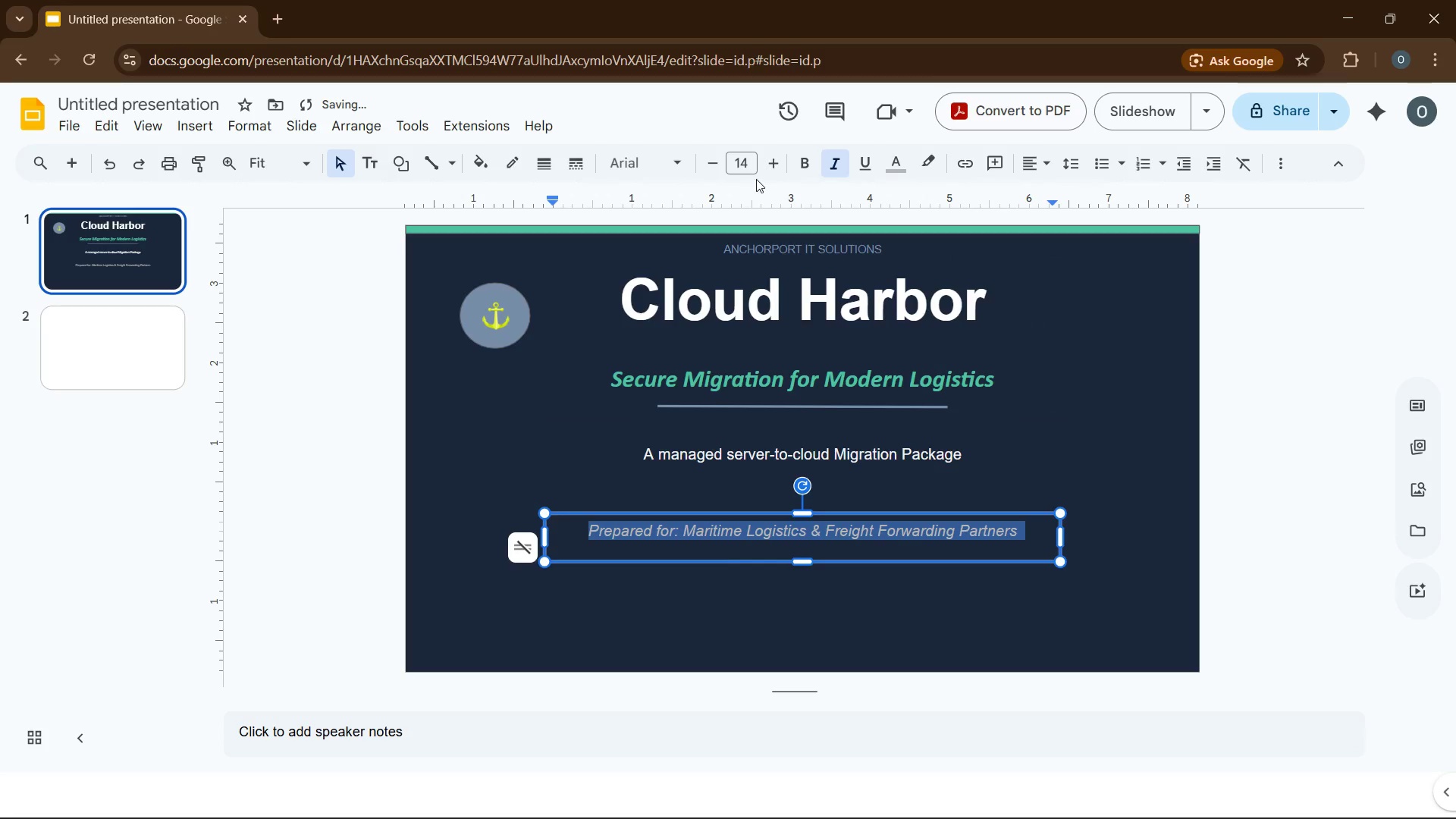 
mouse_move([733, 168])
 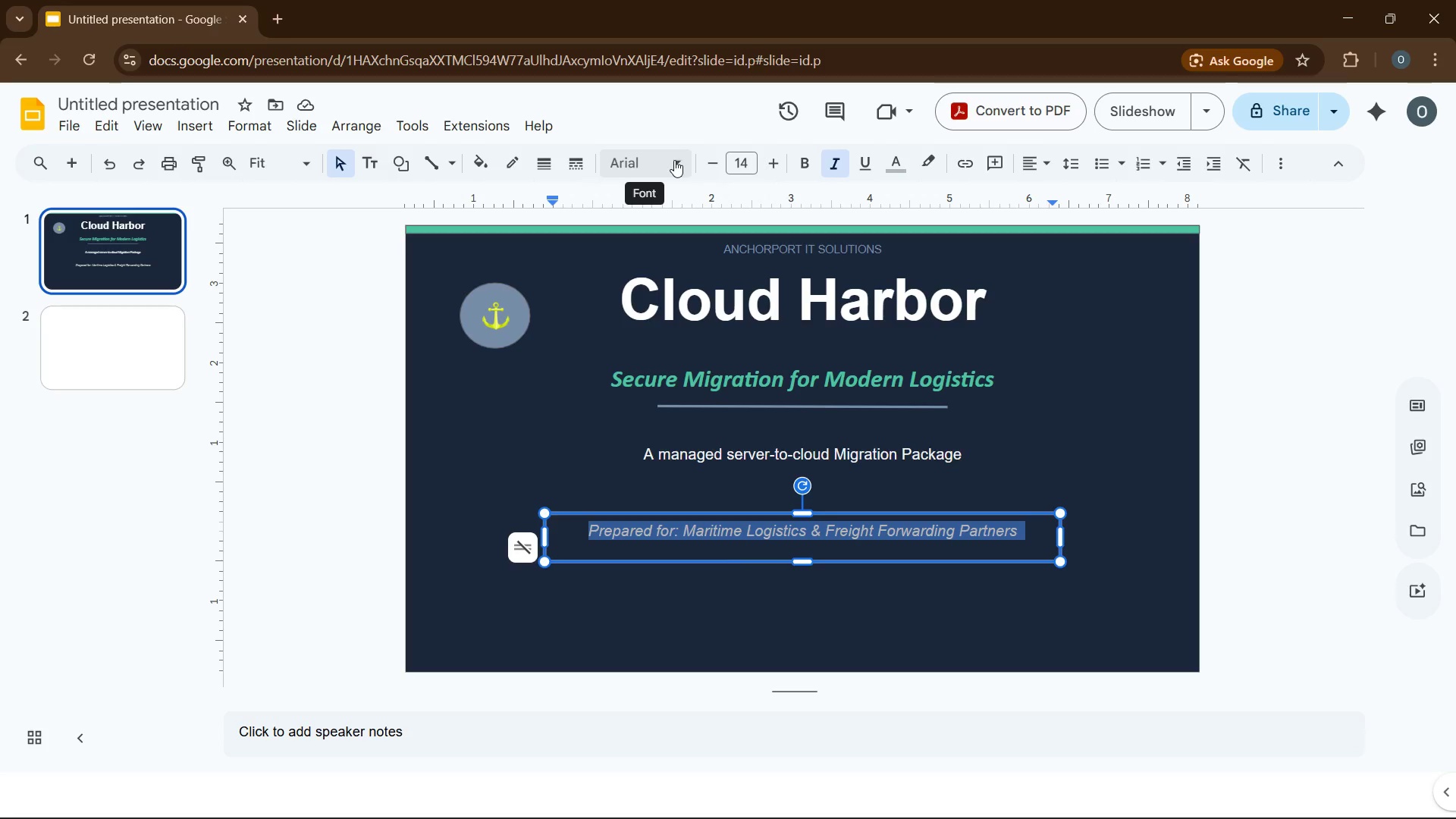 
left_click([674, 160])
 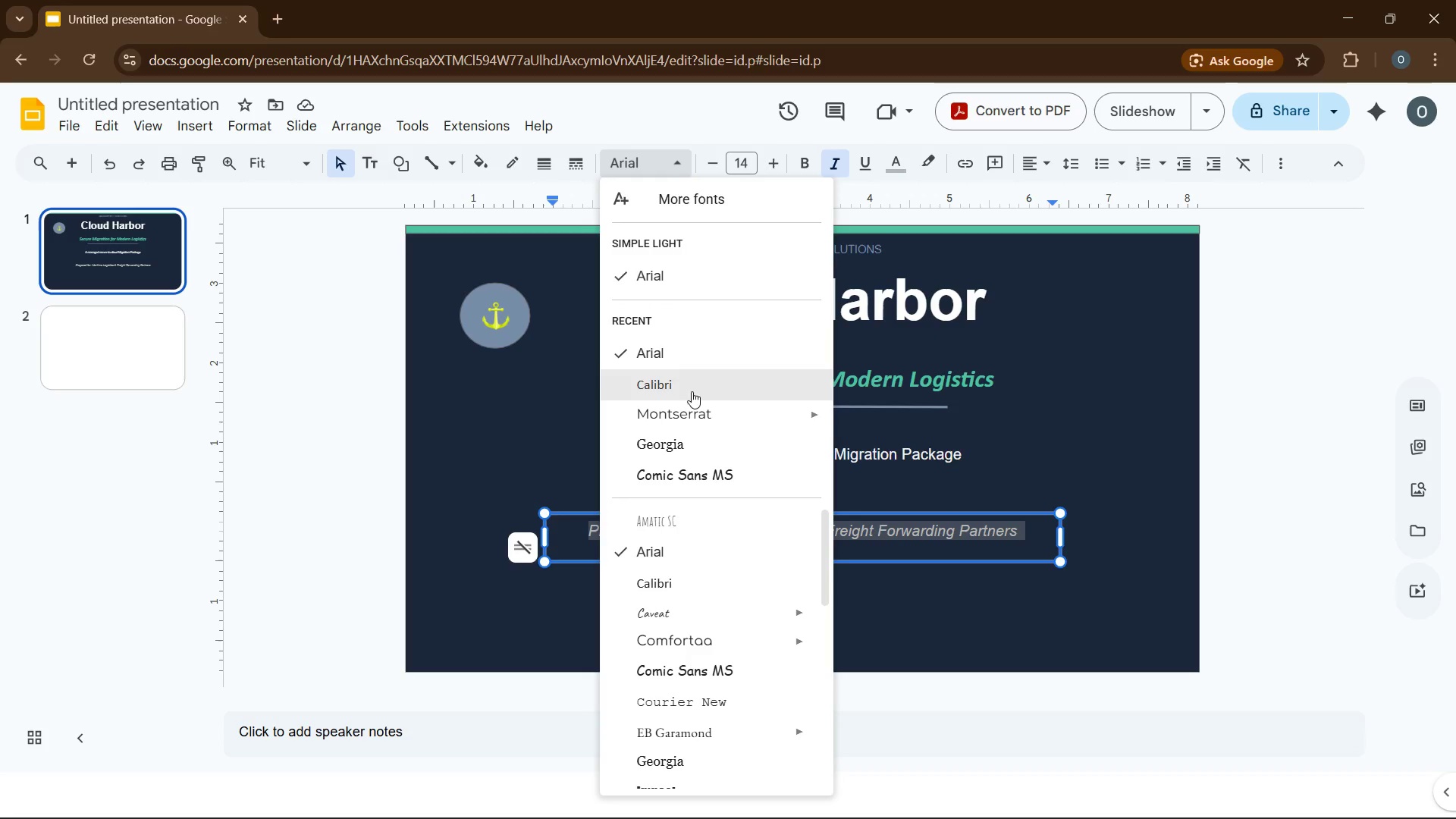 
left_click([691, 388])
 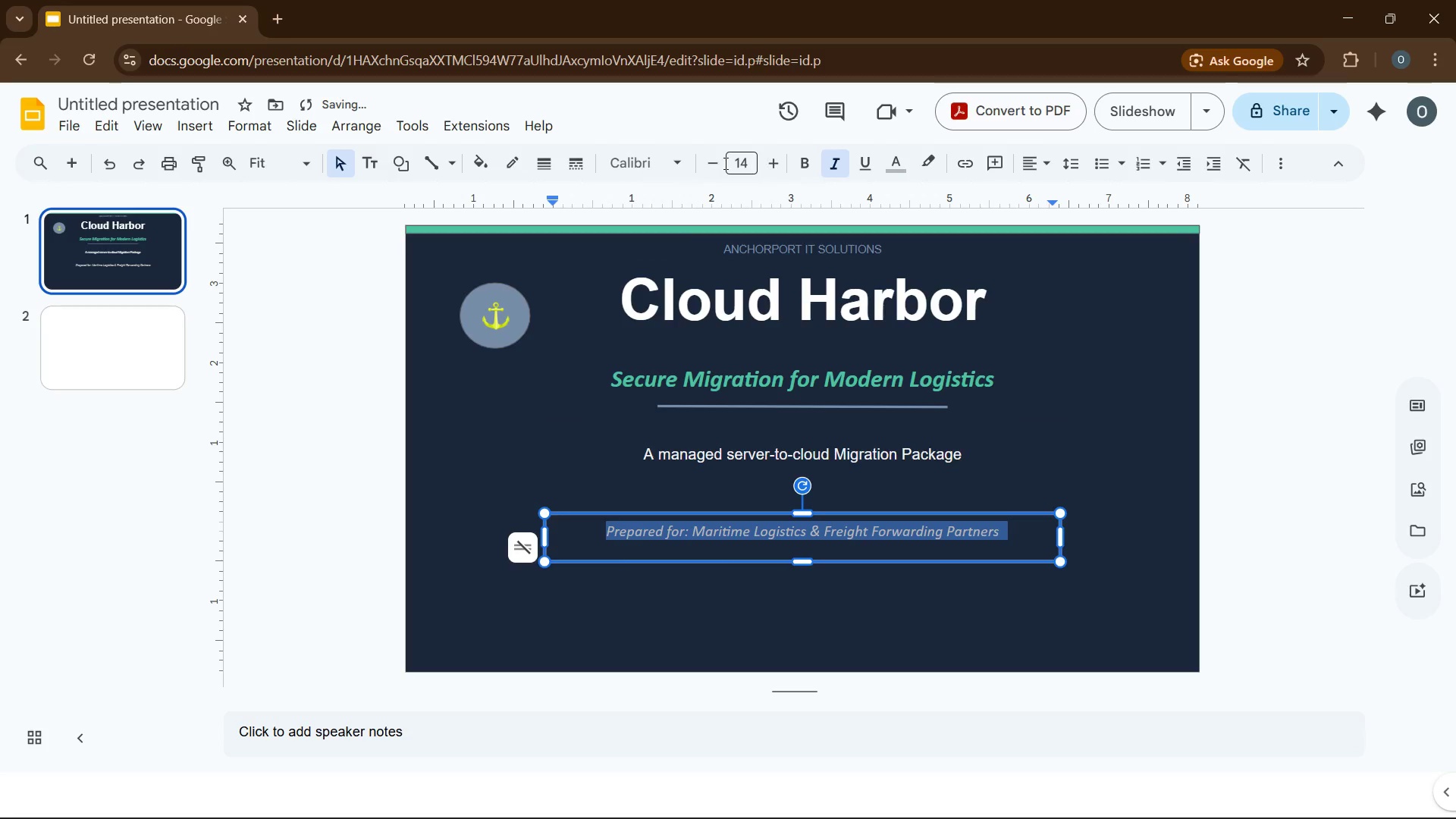 
left_click([704, 163])
 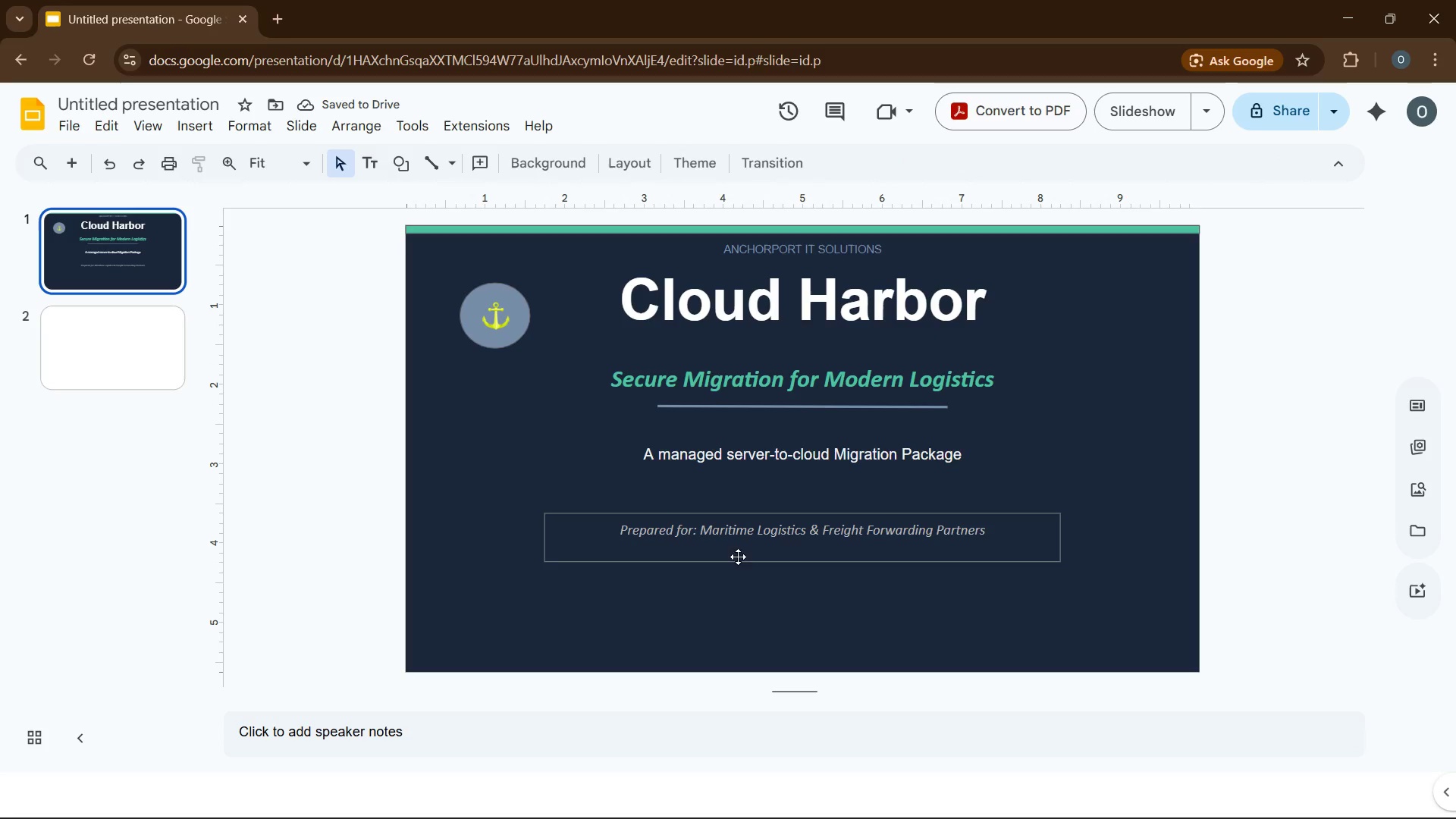 
wait(7.02)
 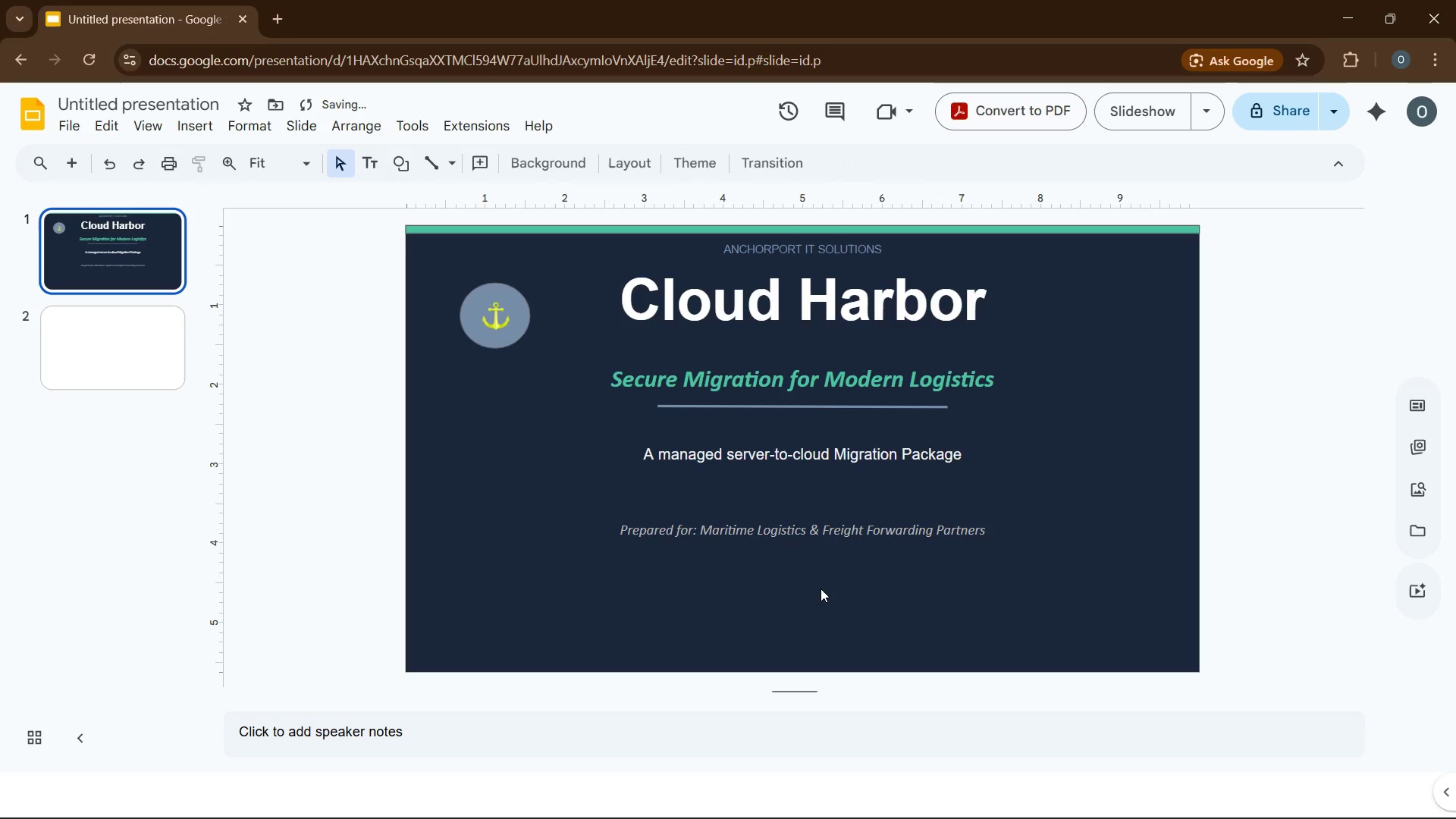 
left_click([106, 332])
 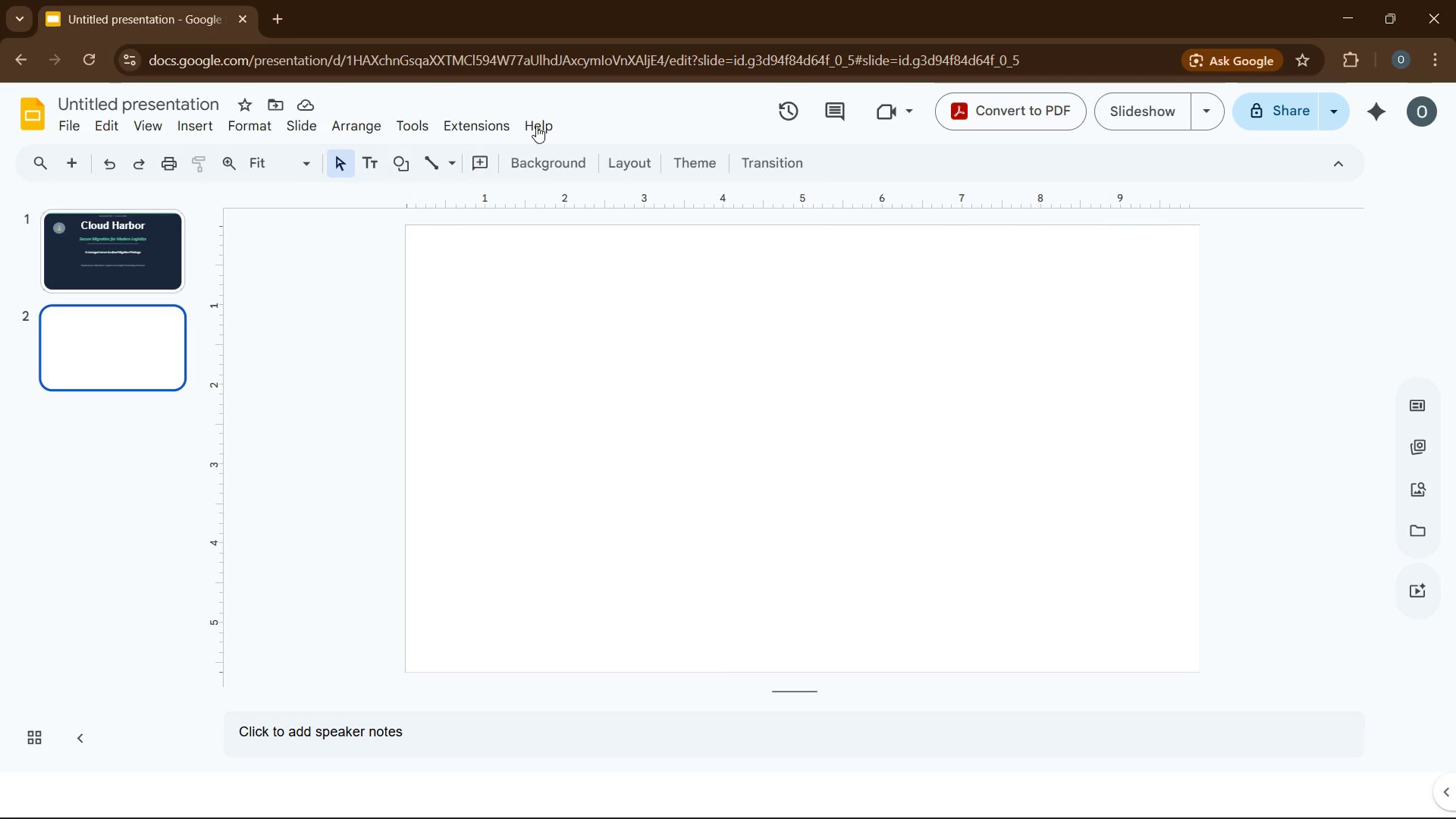 
wait(5.75)
 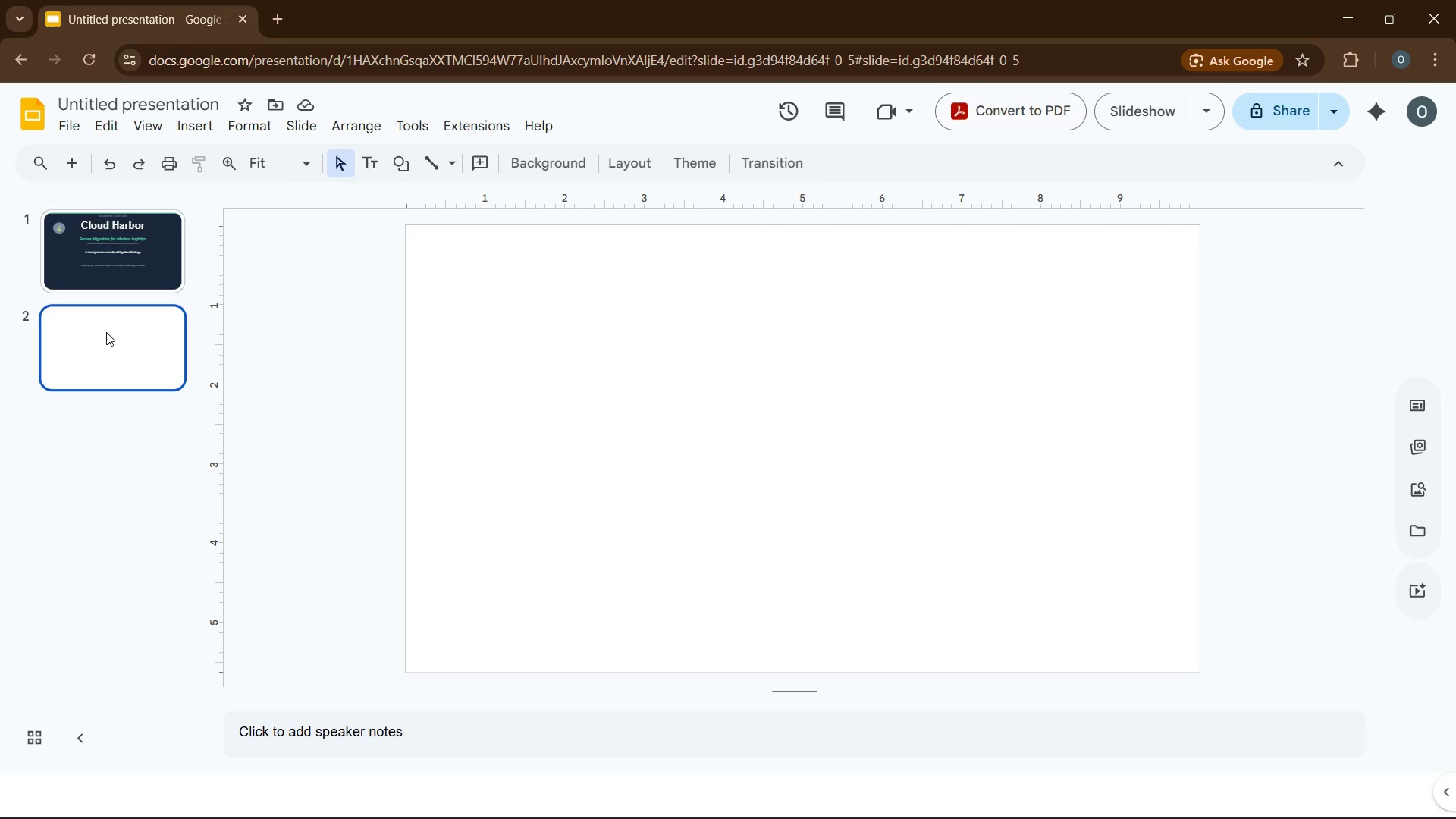 
left_click([565, 164])
 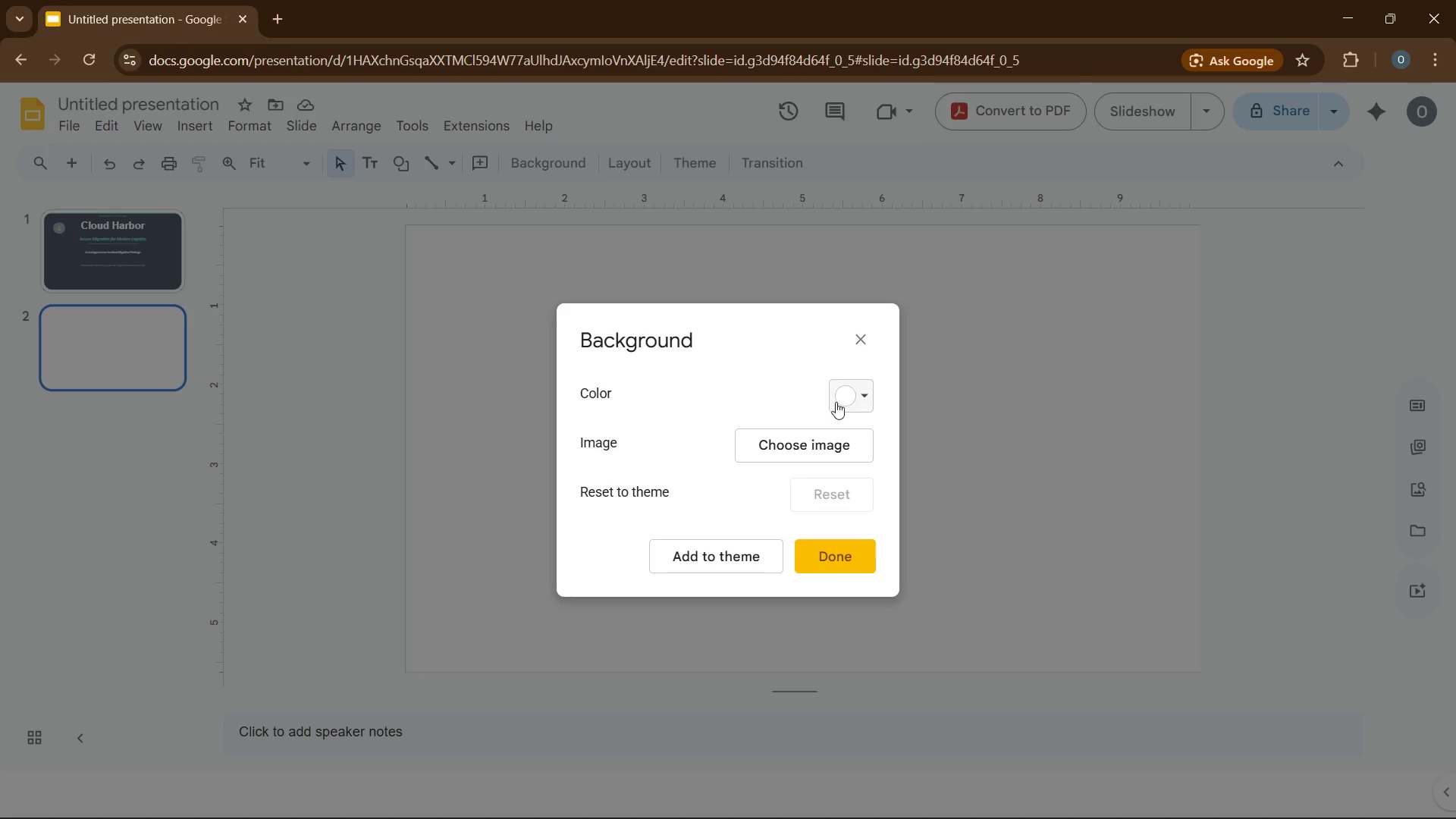 
left_click([862, 388])
 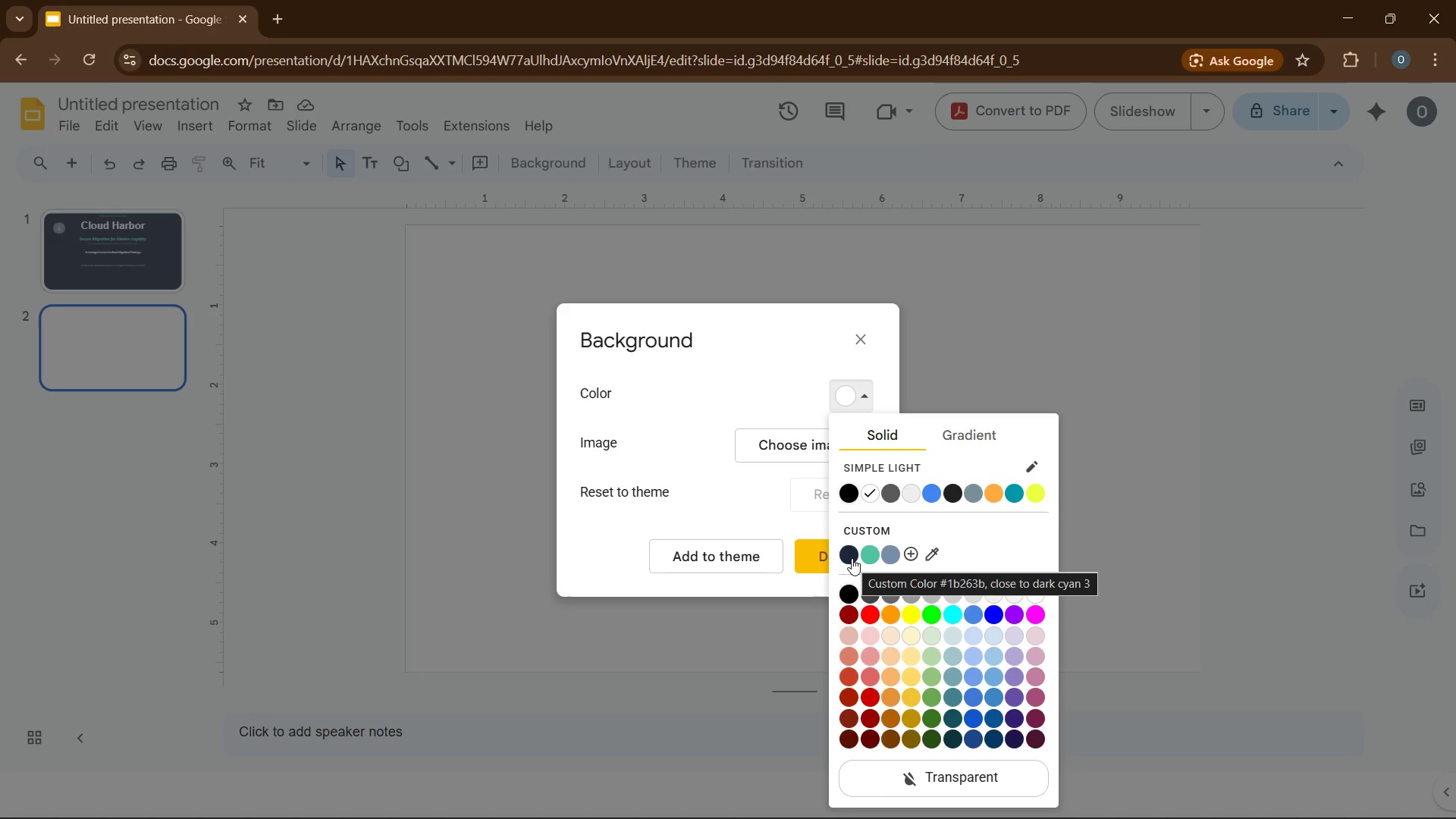 
wait(10.51)
 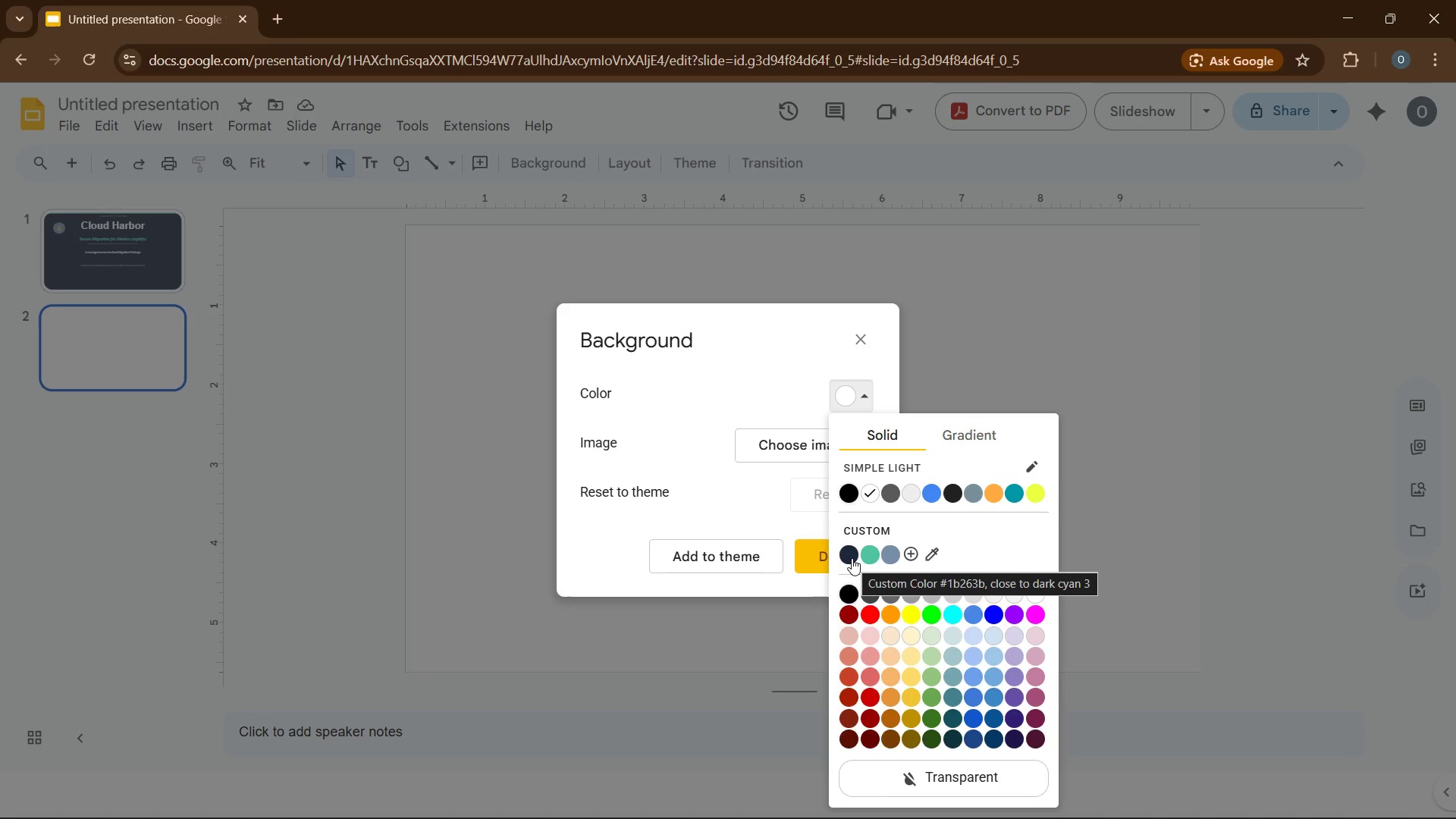 
left_click([909, 556])
 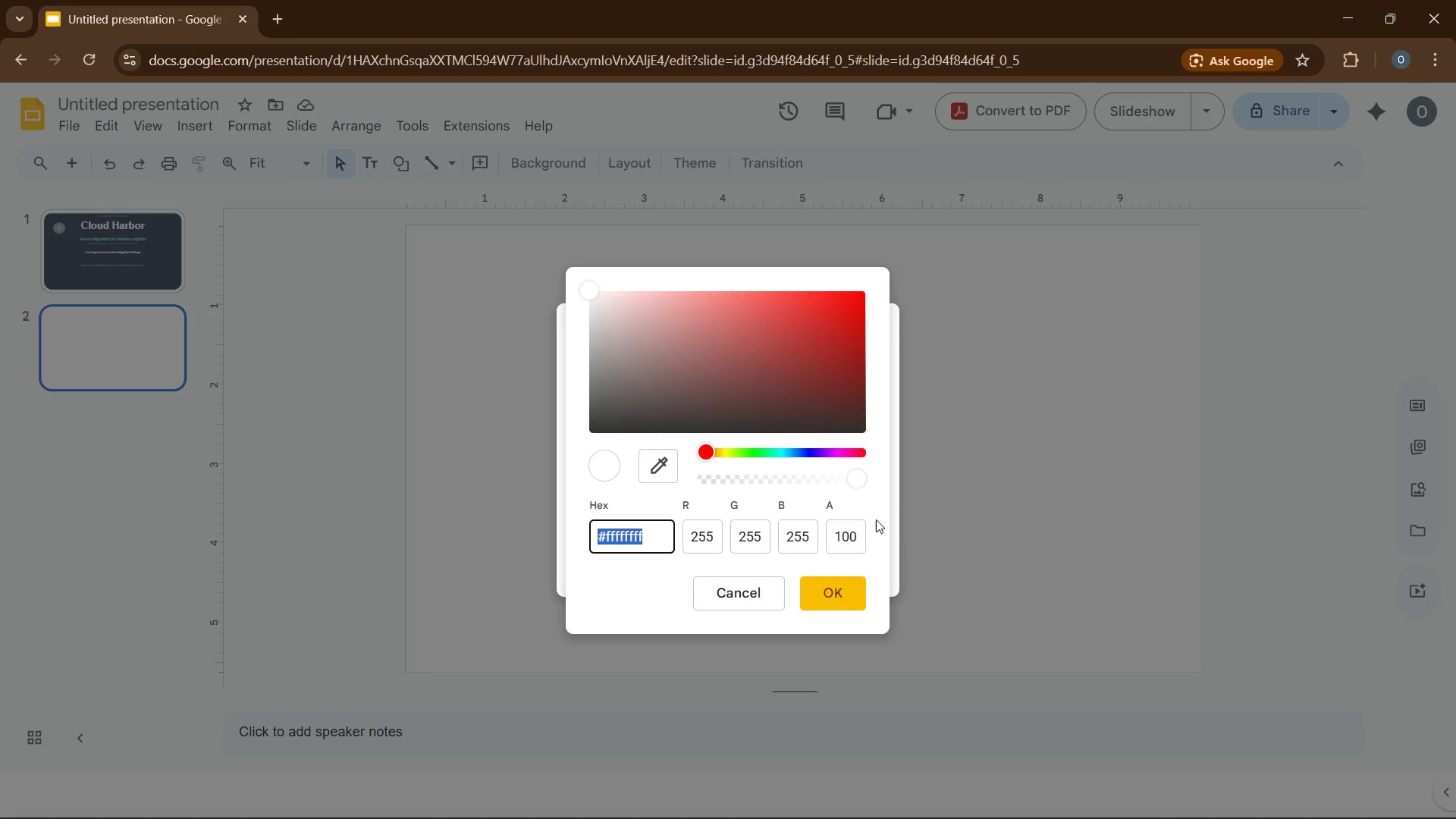 
type('0d1b2a)
 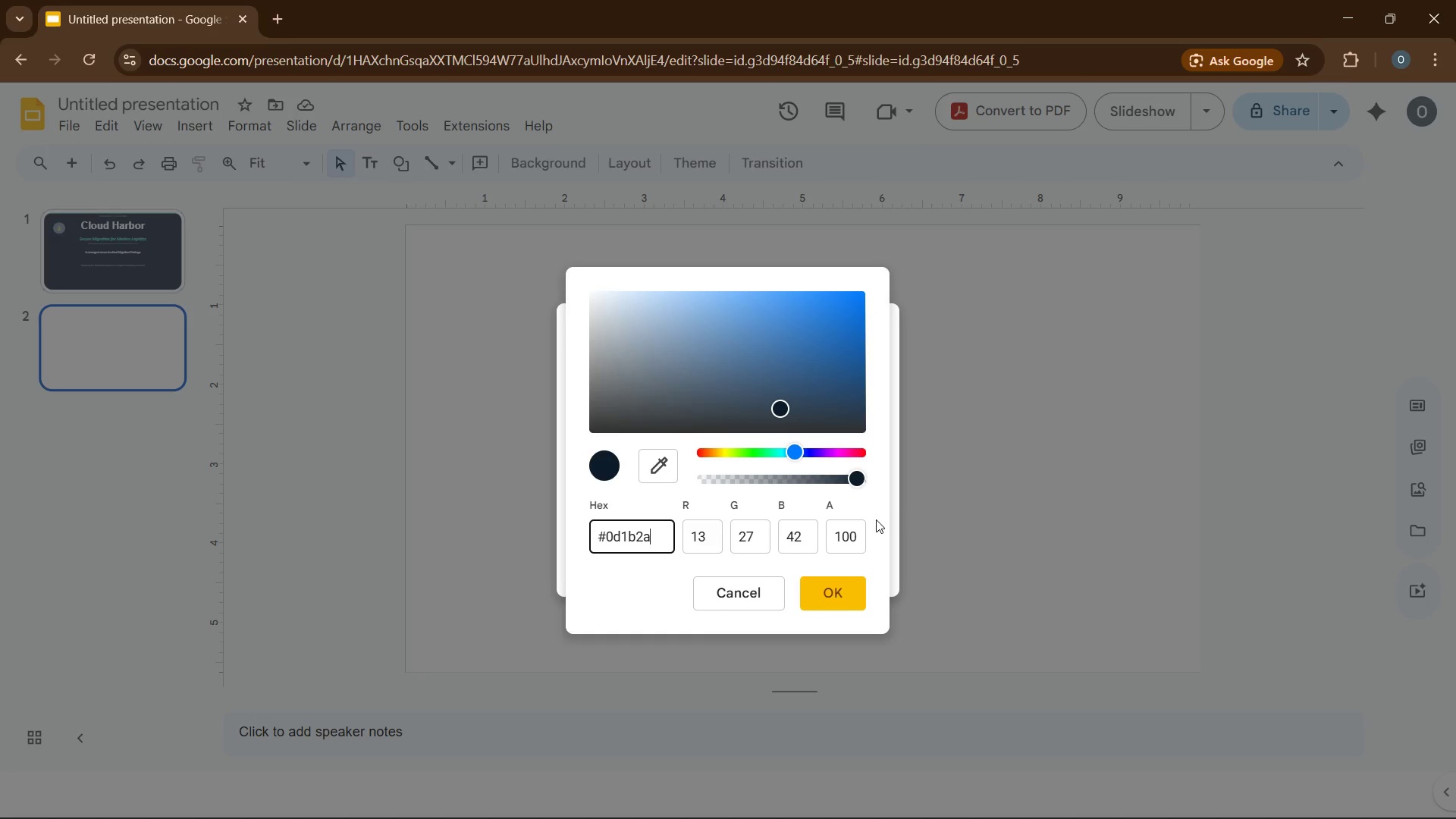 
key(Enter)
 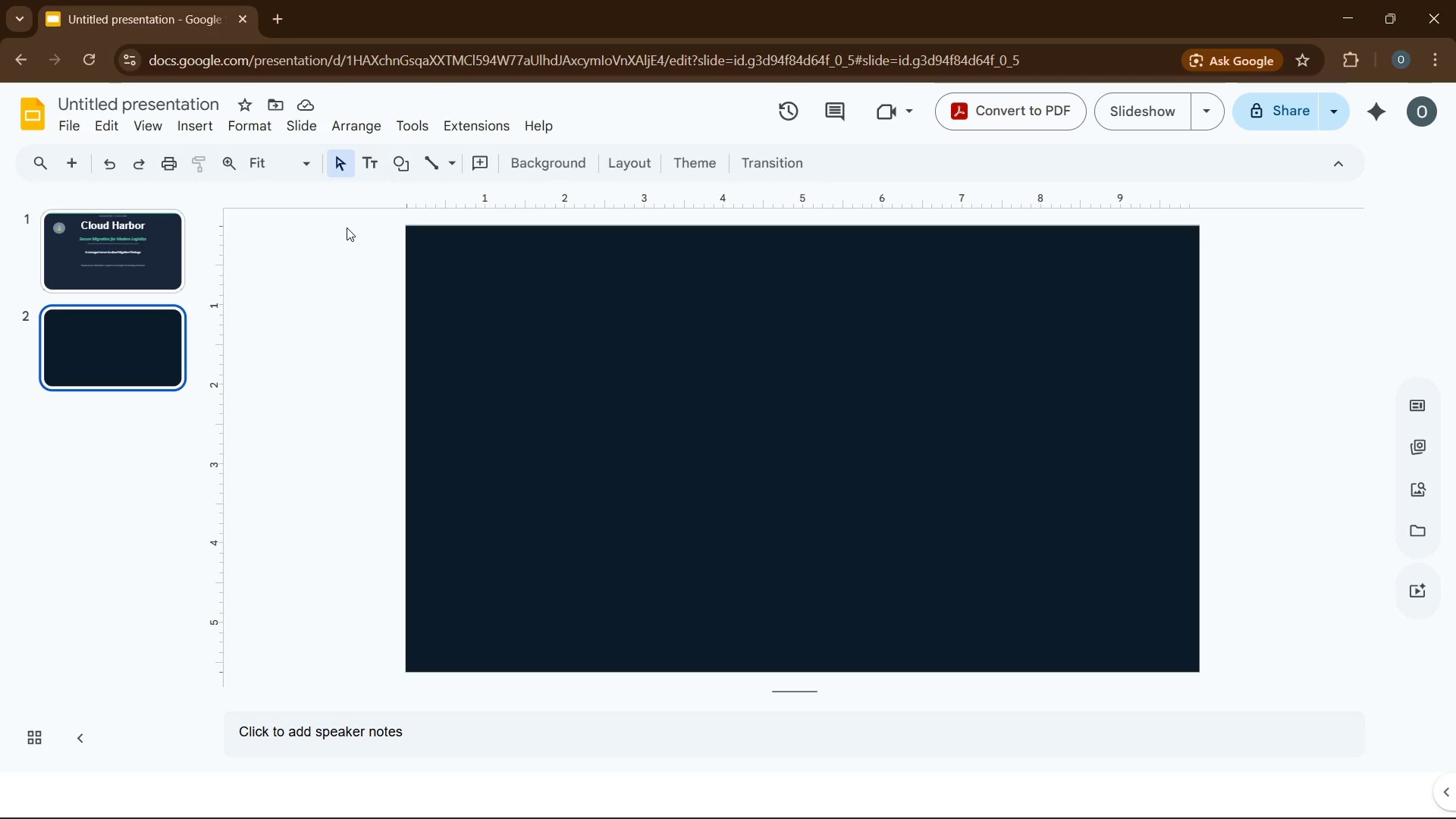 
wait(14.41)
 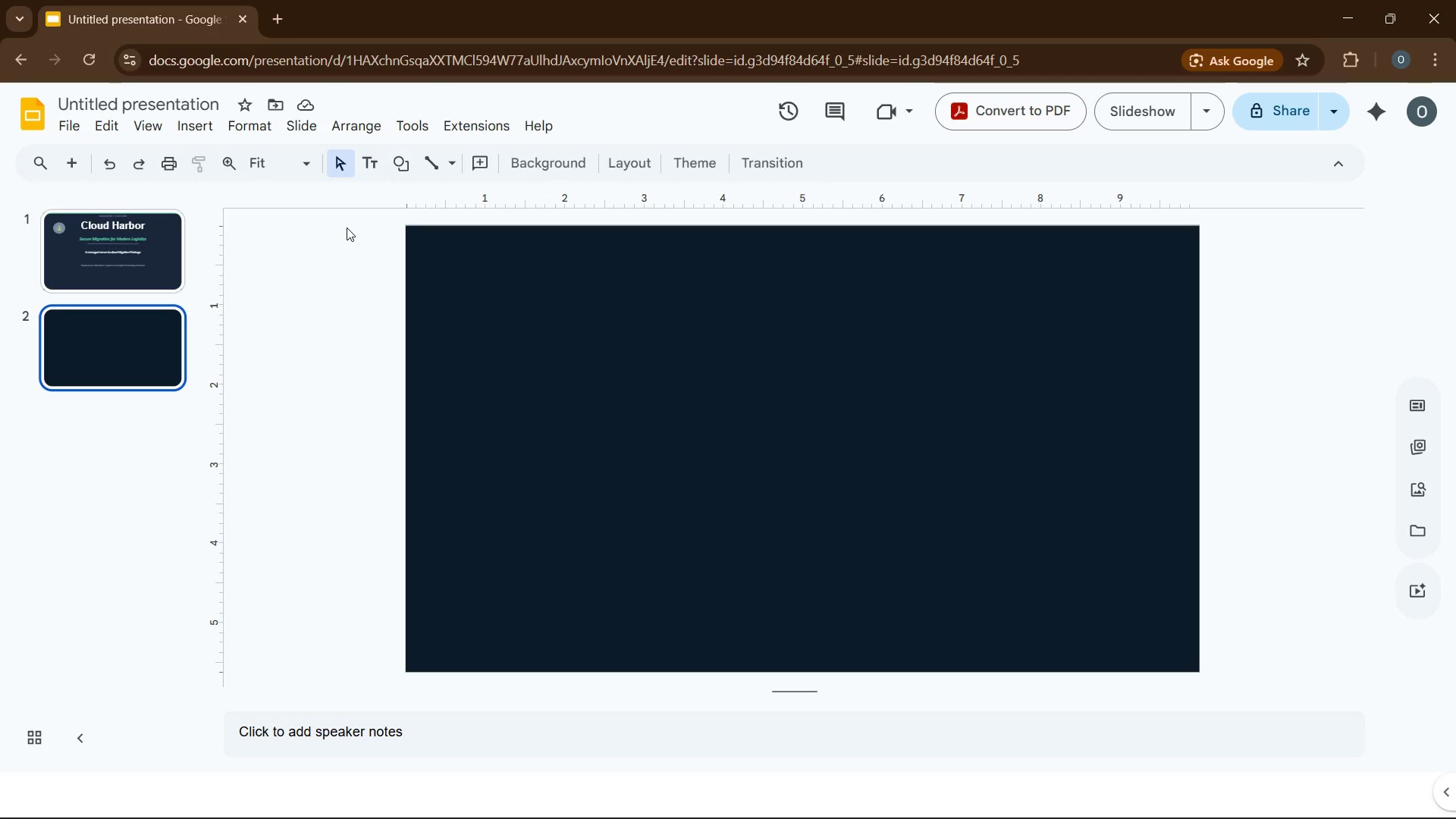 
left_click([165, 231])
 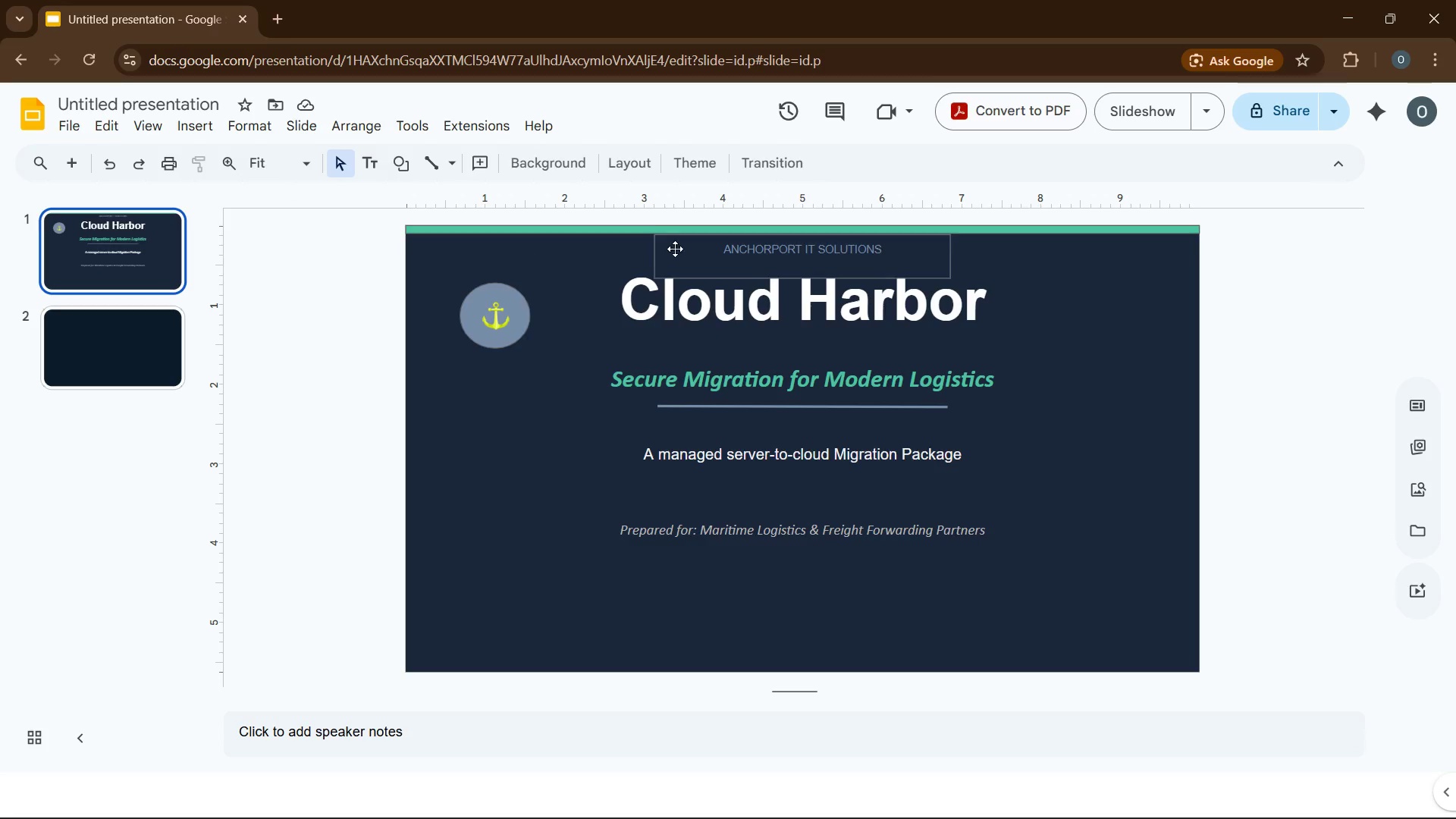 
left_click([675, 249])
 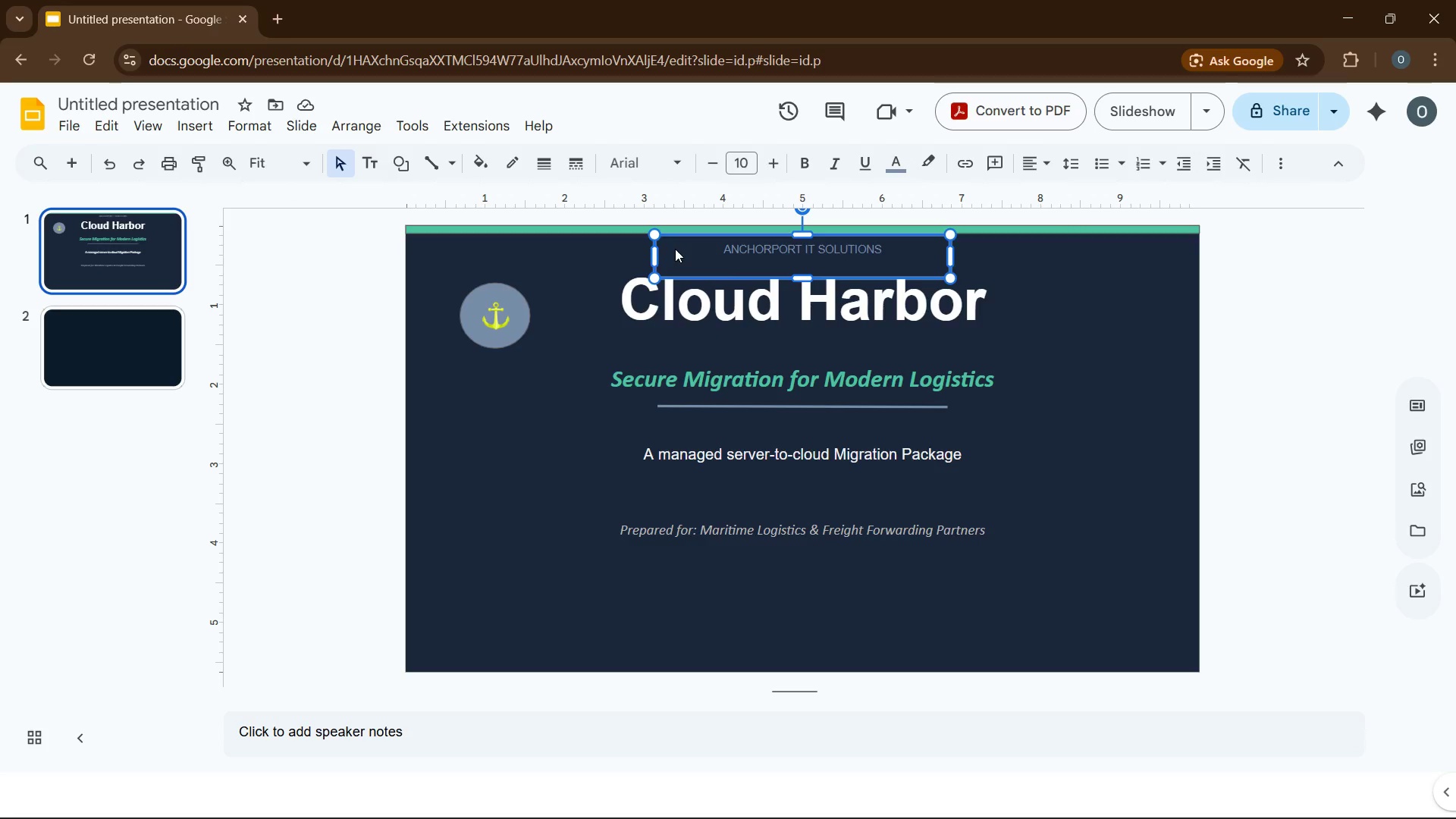 
key(Control+C)
 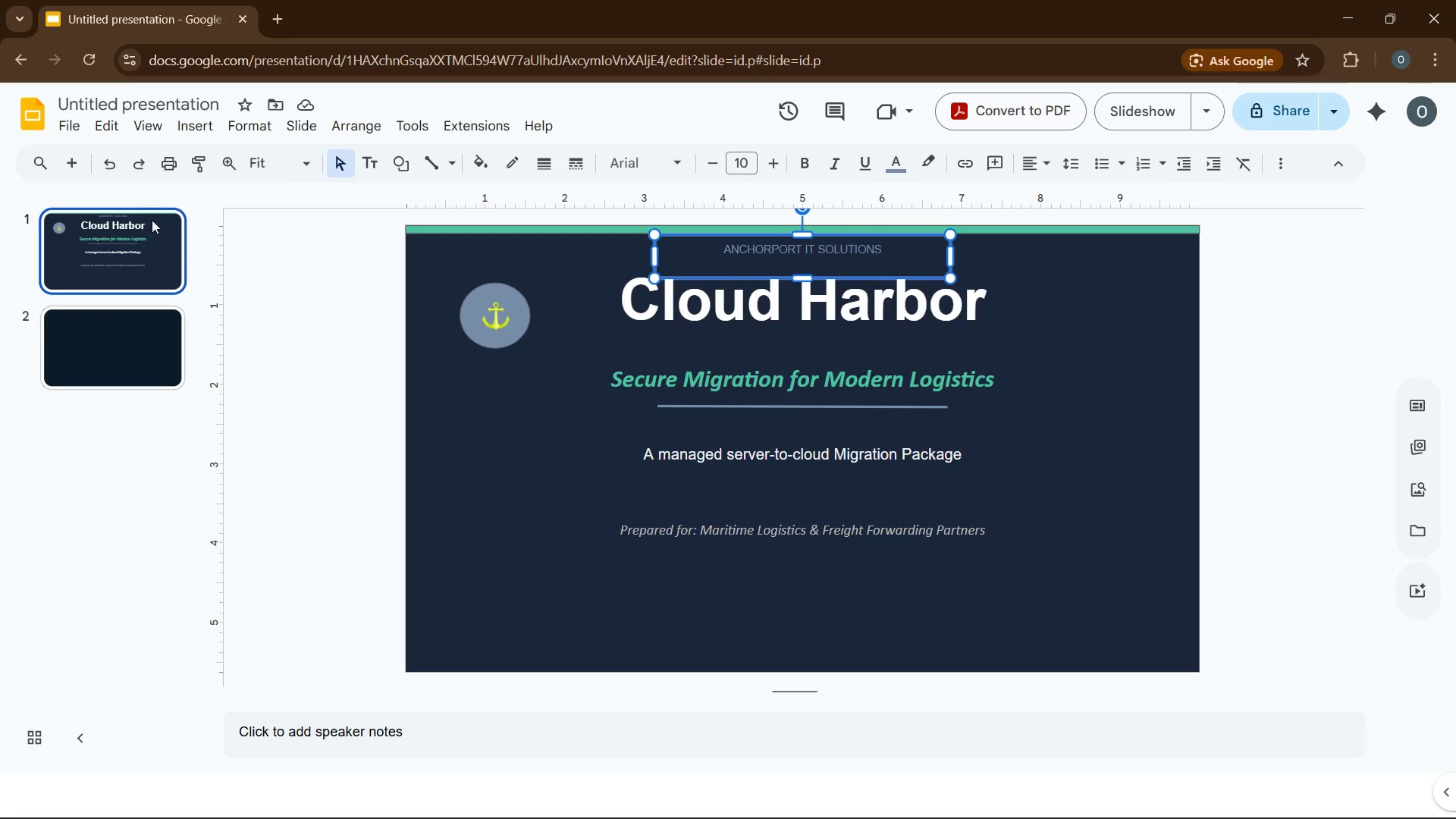 
left_click([73, 353])
 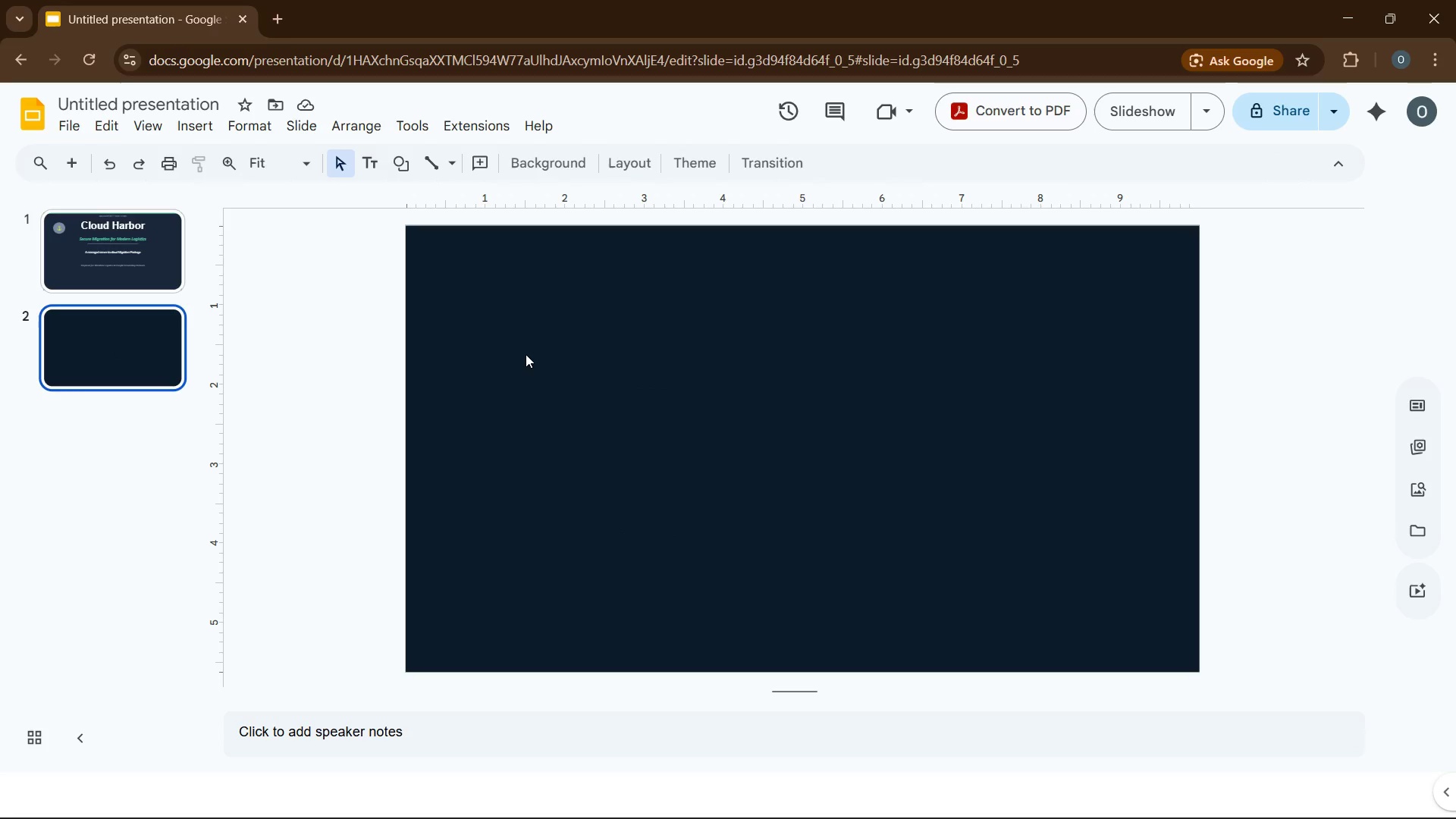 
left_click([526, 354])
 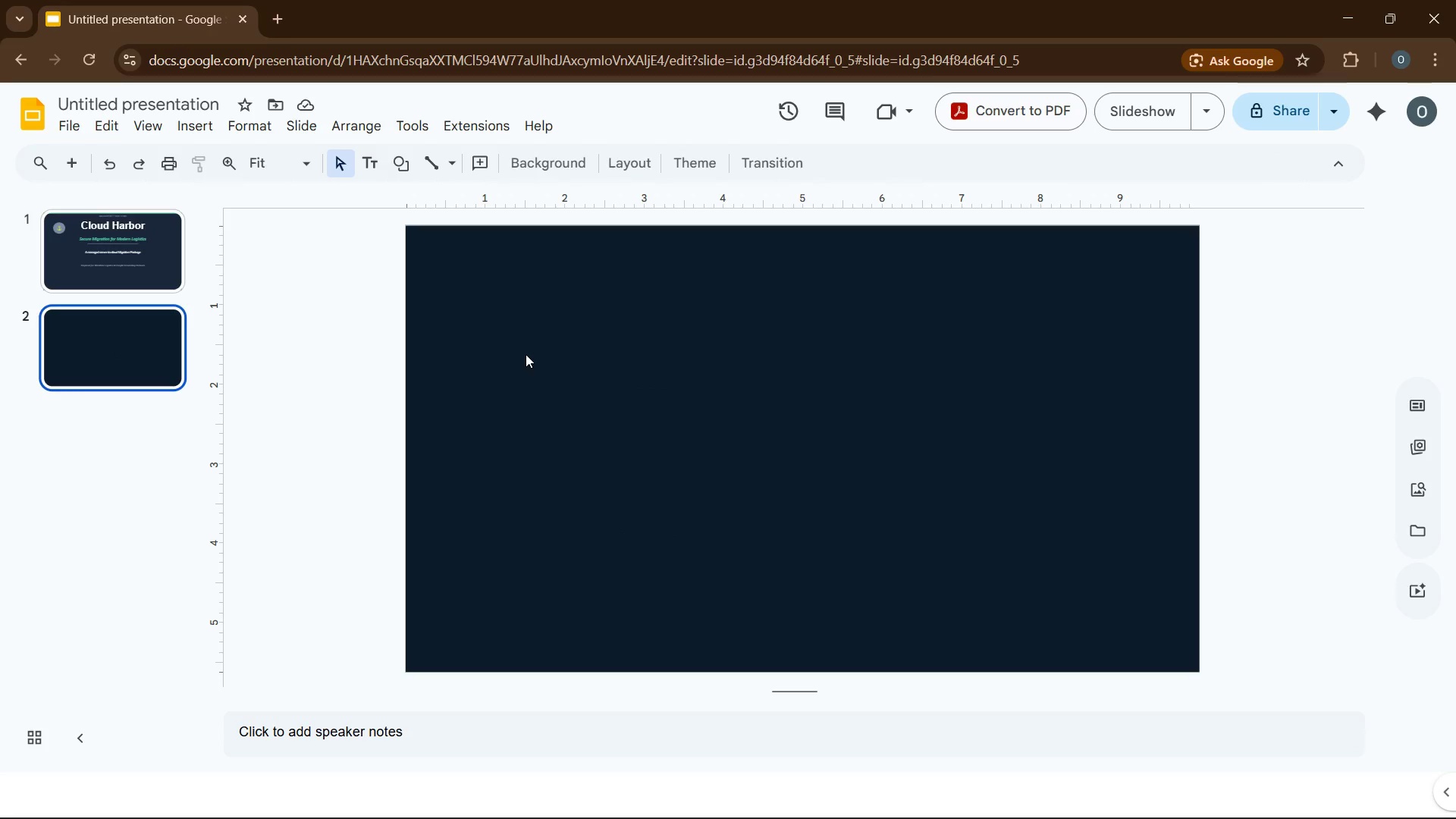 
key(Control+V)
 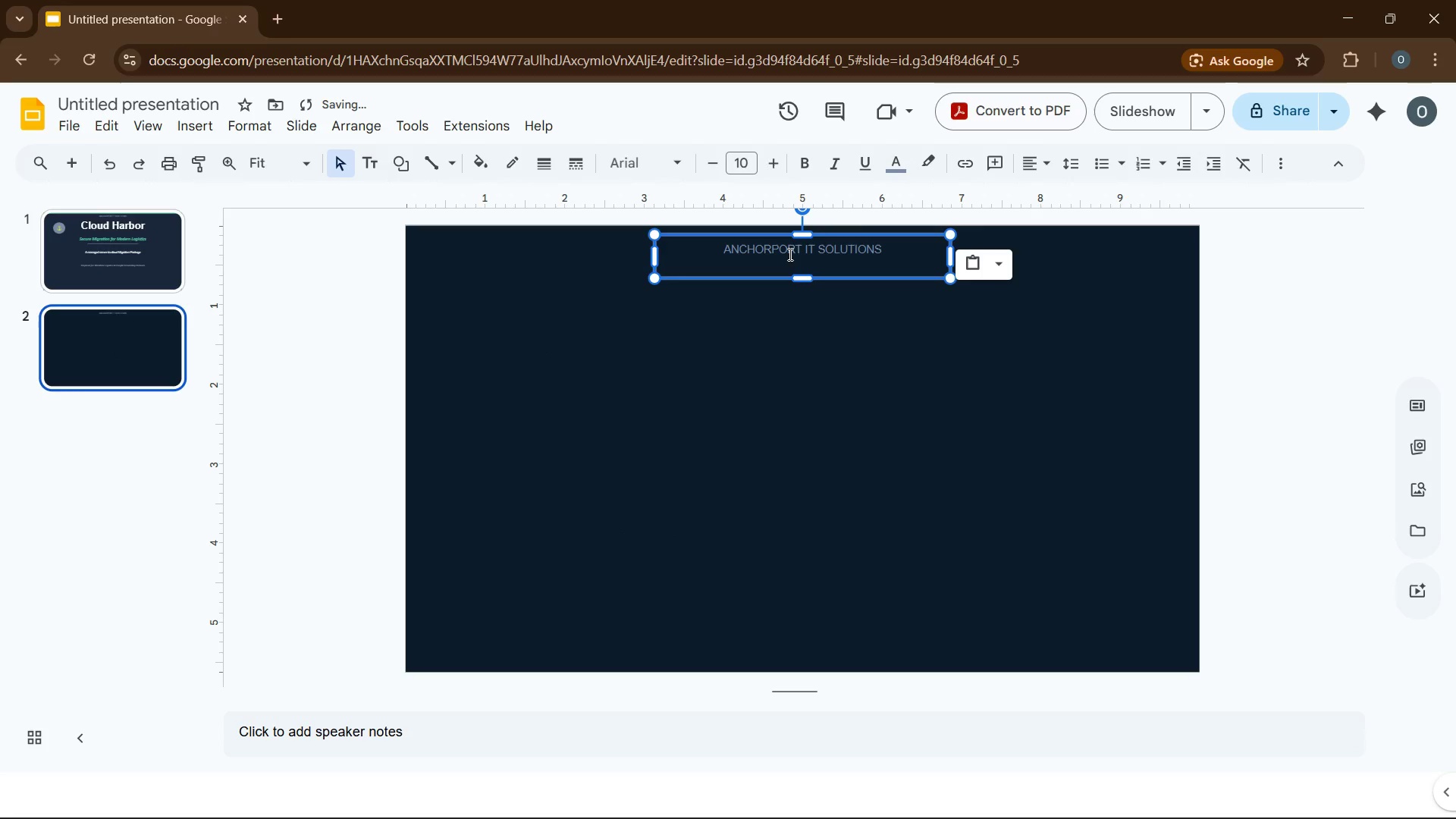 
left_click([789, 254])
 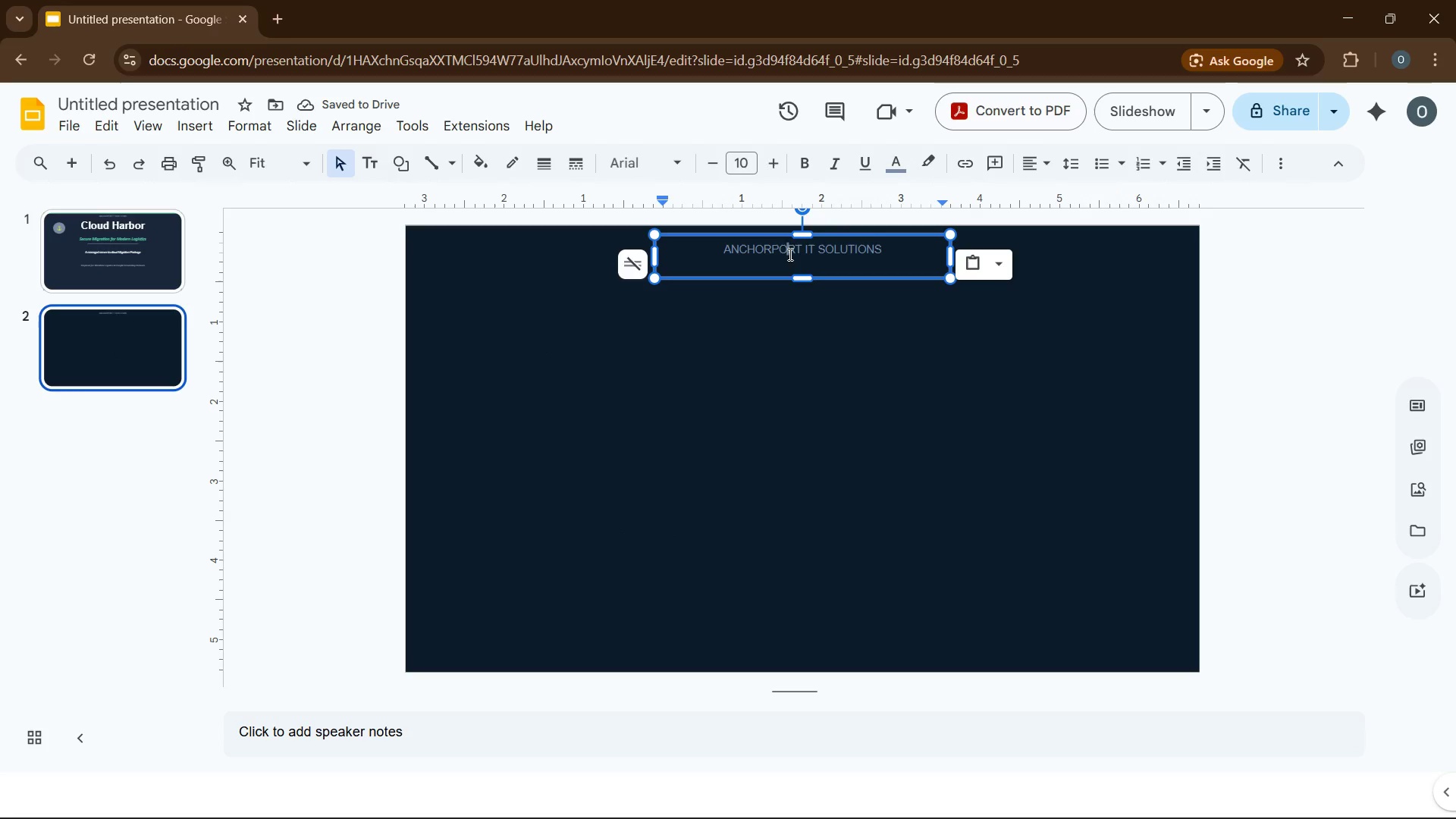 
key(Control+A)
 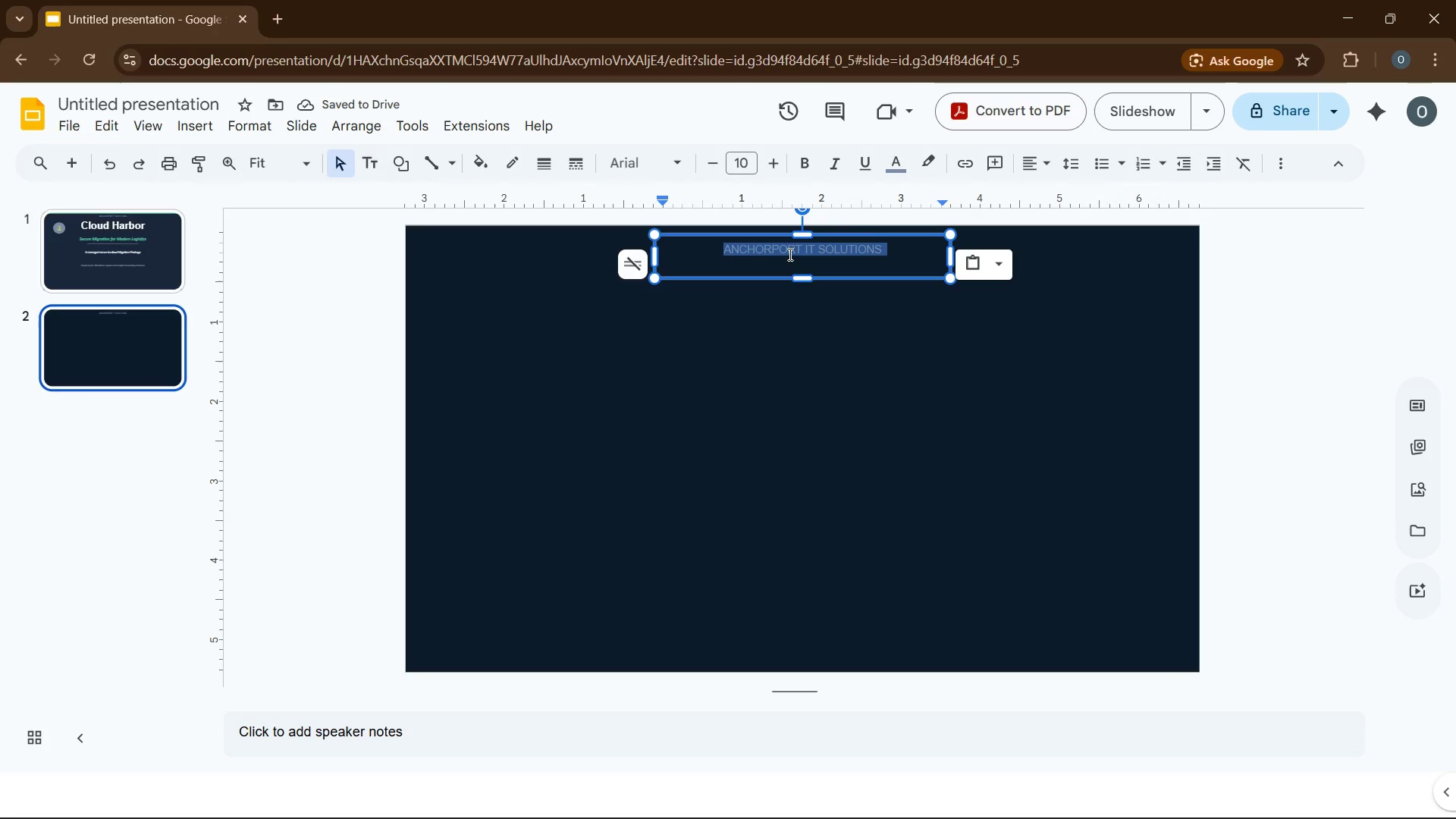 
type(THE DIGITAL STORM)
 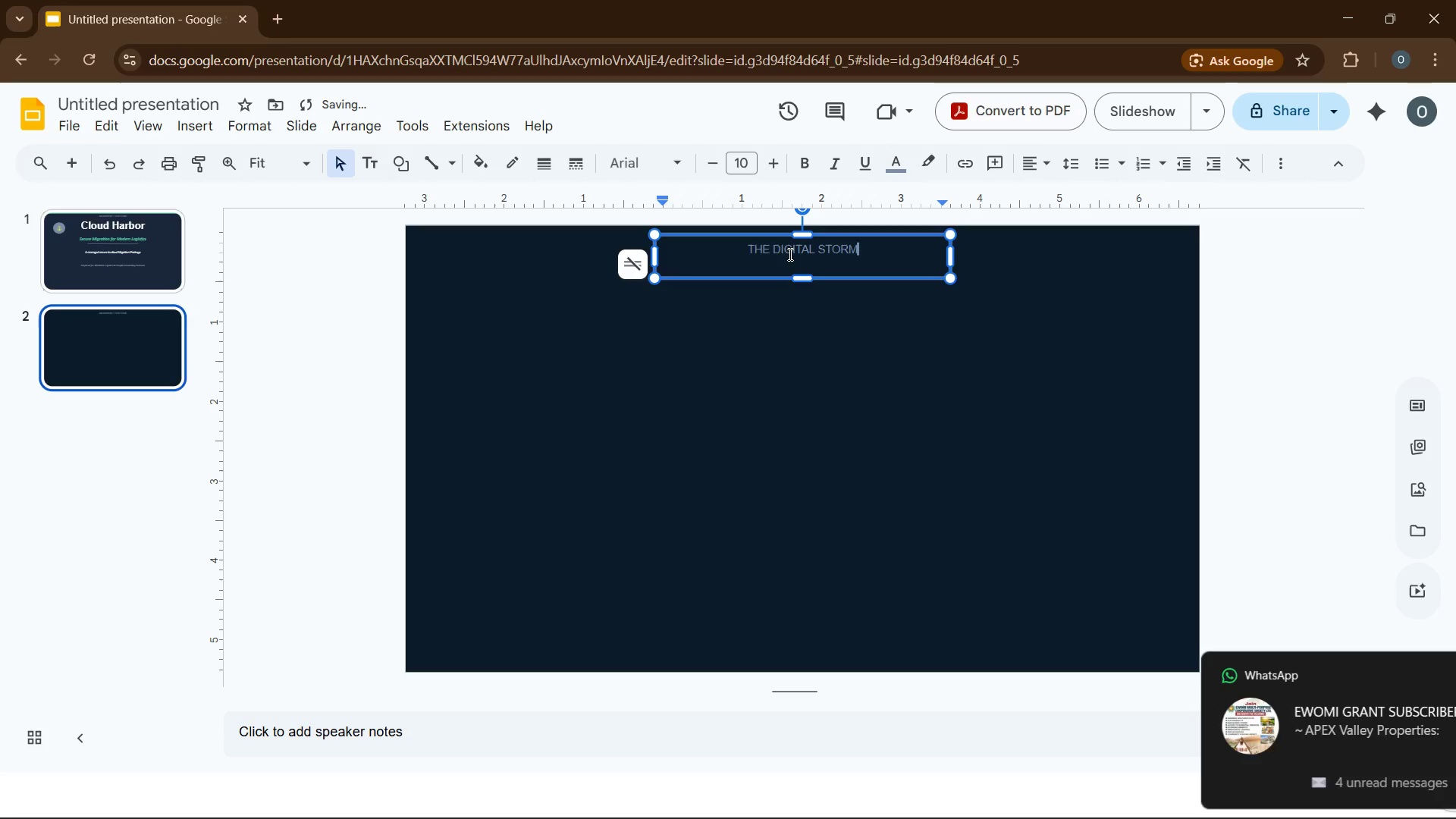 
key(Control+A)
 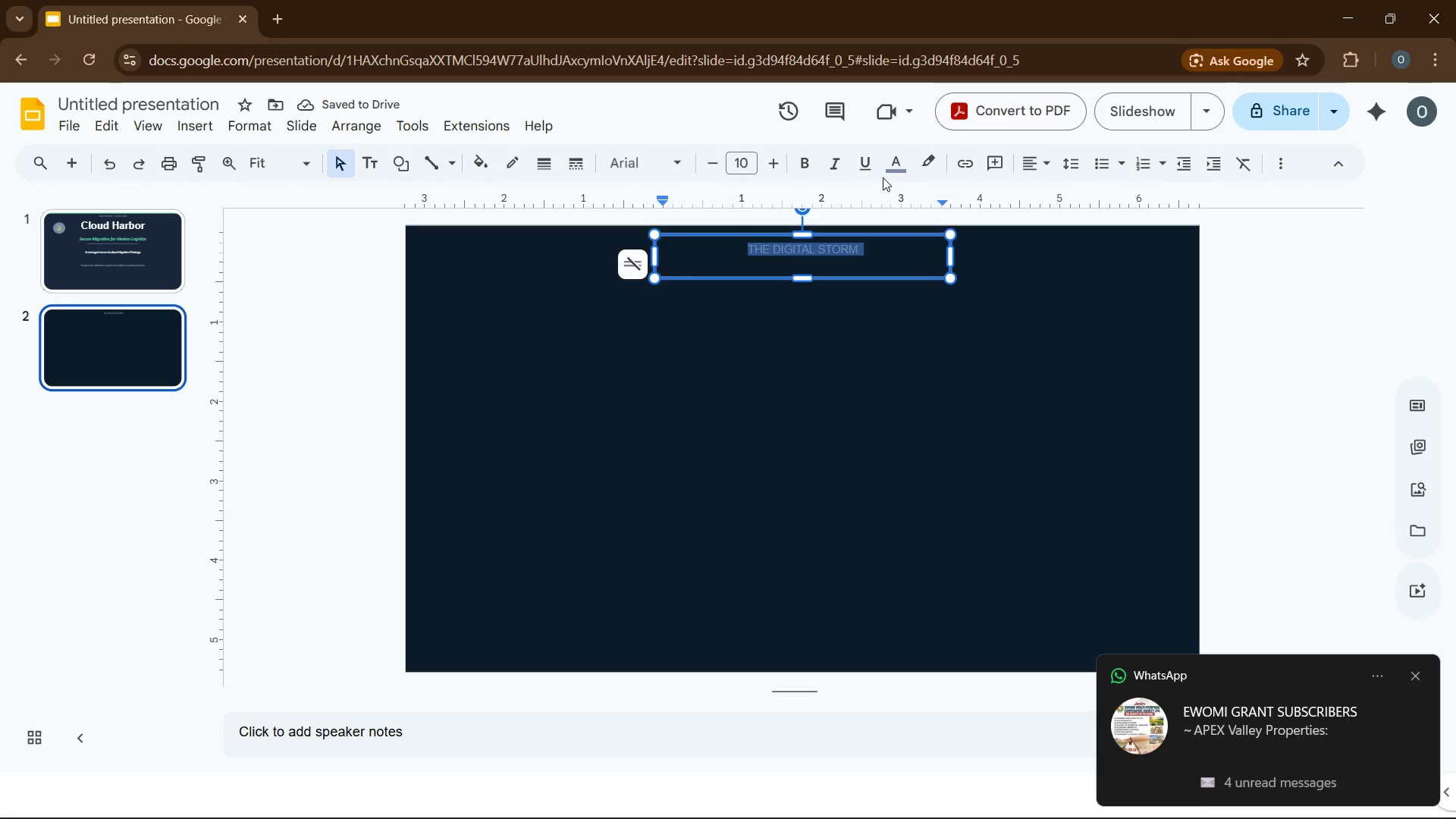 
left_click([886, 169])
 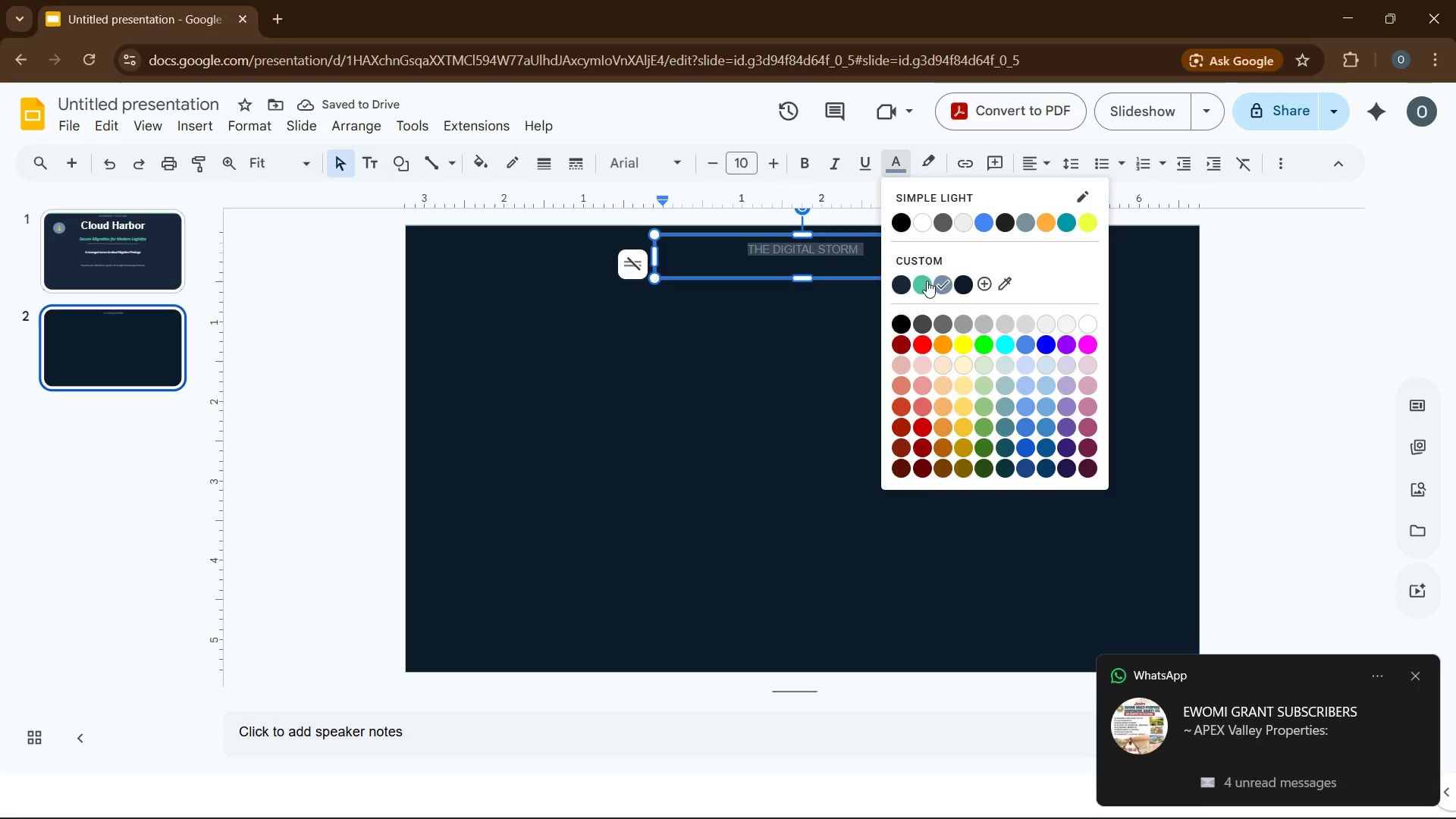 
left_click([927, 281])
 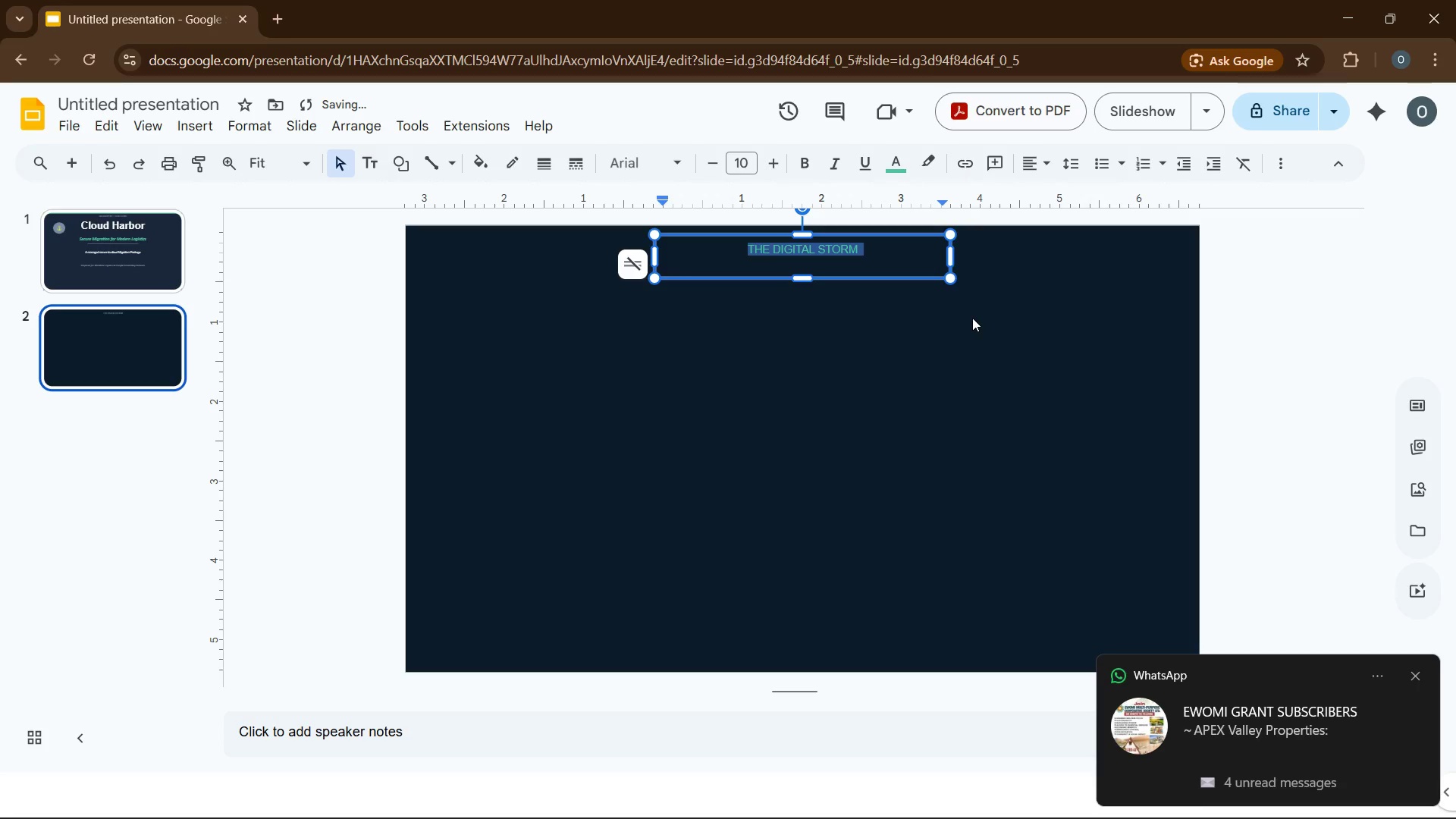 
left_click([972, 318])
 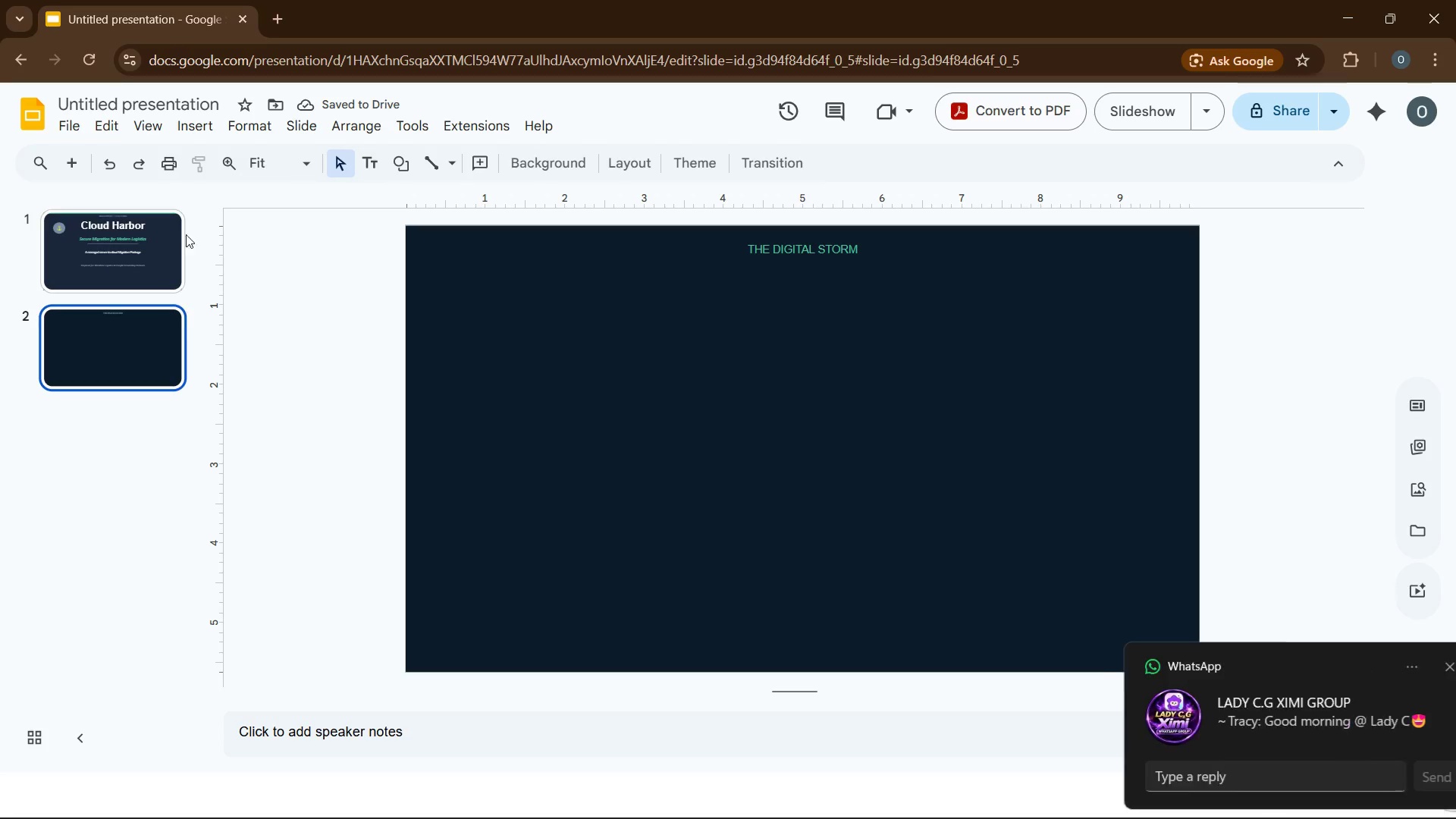 
left_click([181, 128])
 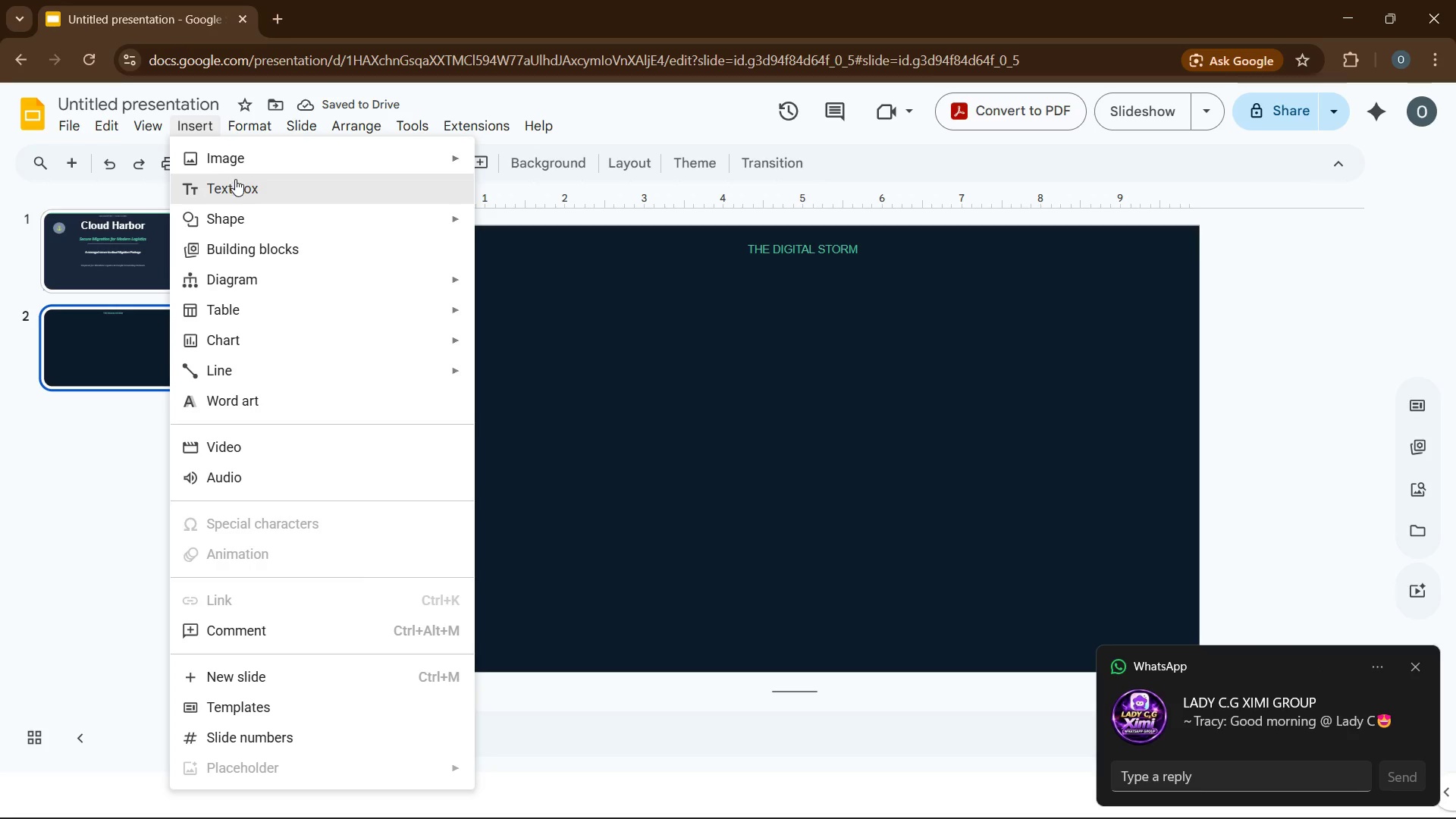 
left_click([237, 182])
 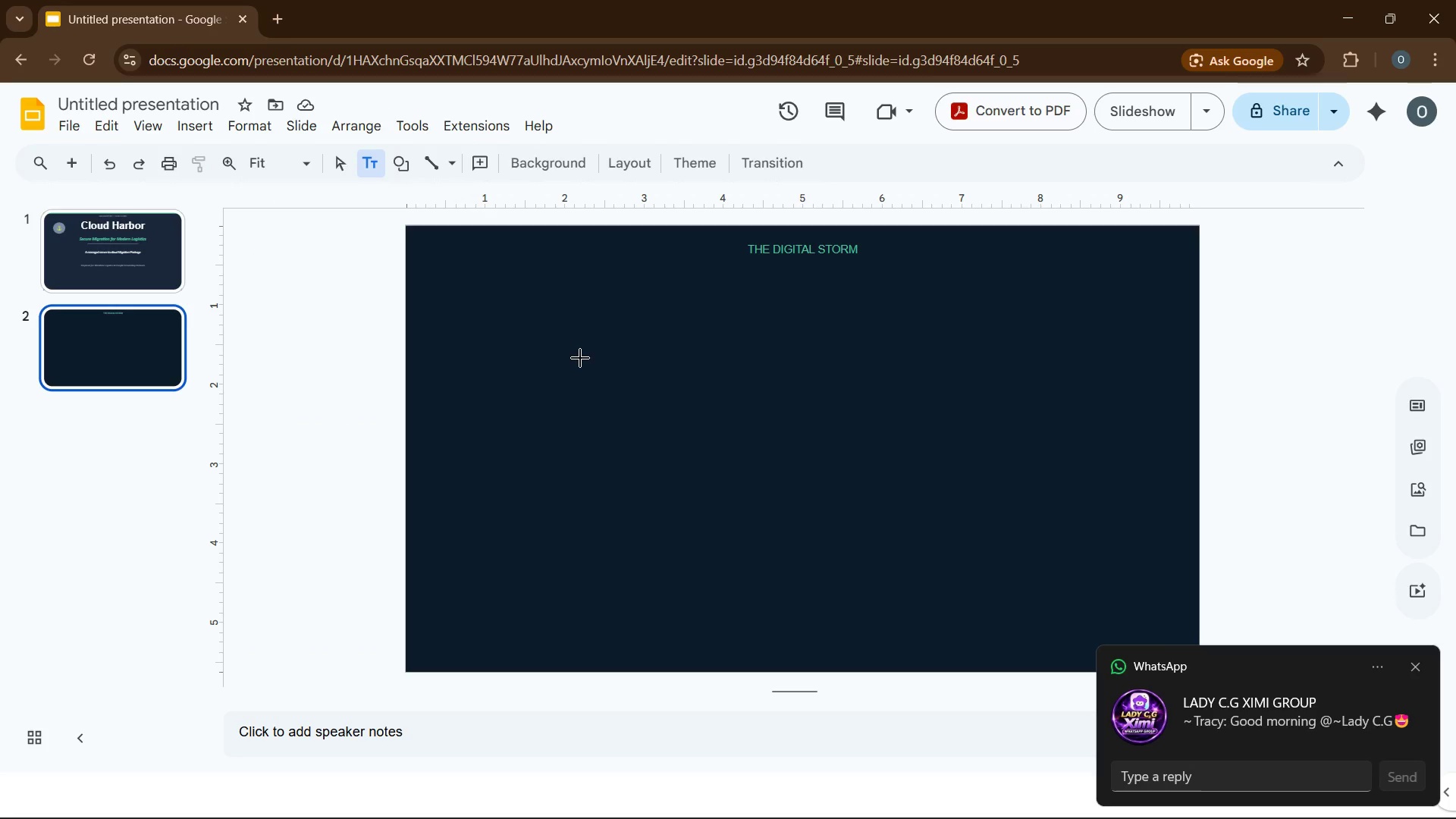 
left_click_drag(start_coordinate=[519, 323], to_coordinate=[836, 379])
 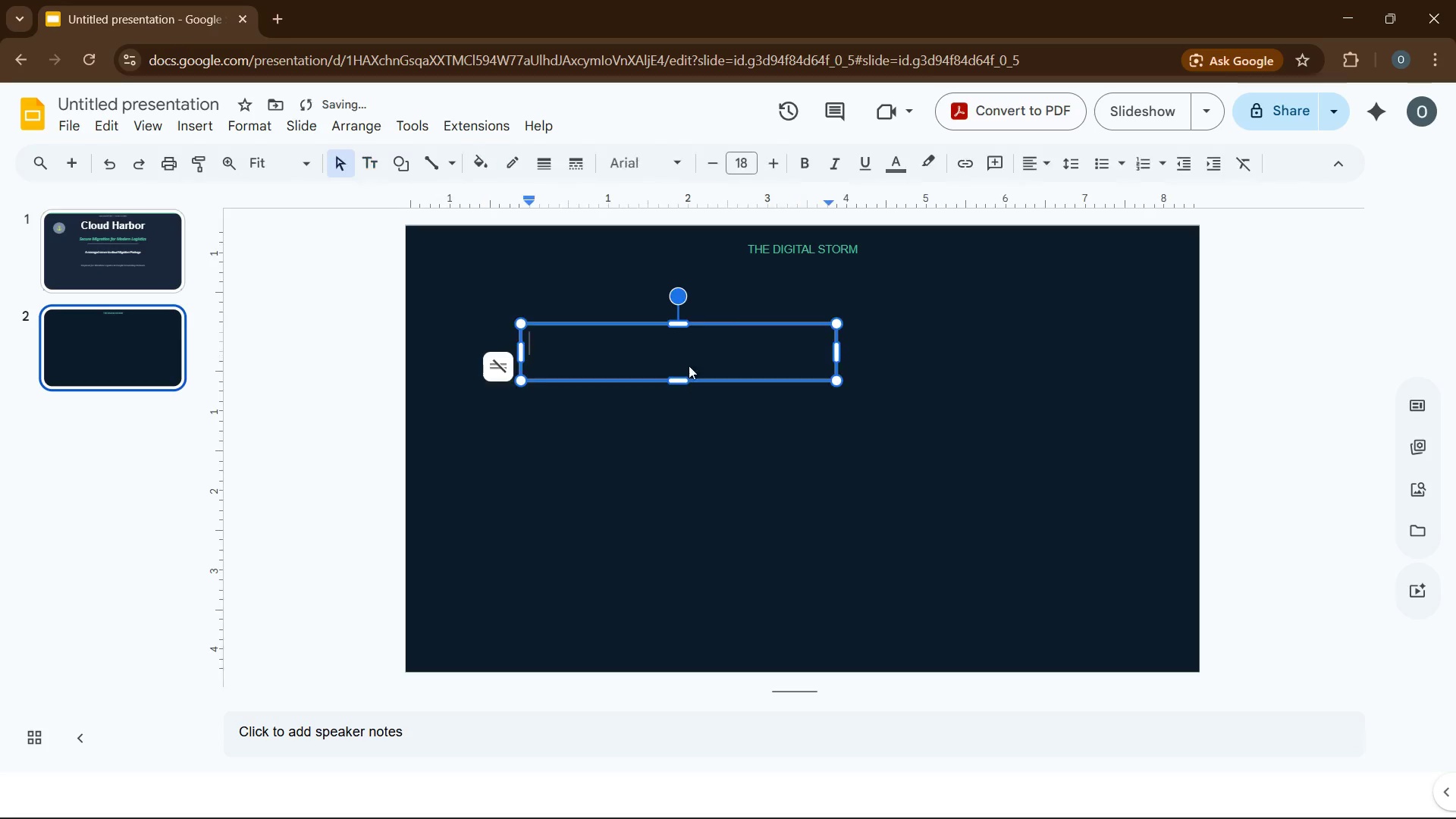 
left_click([686, 359])
 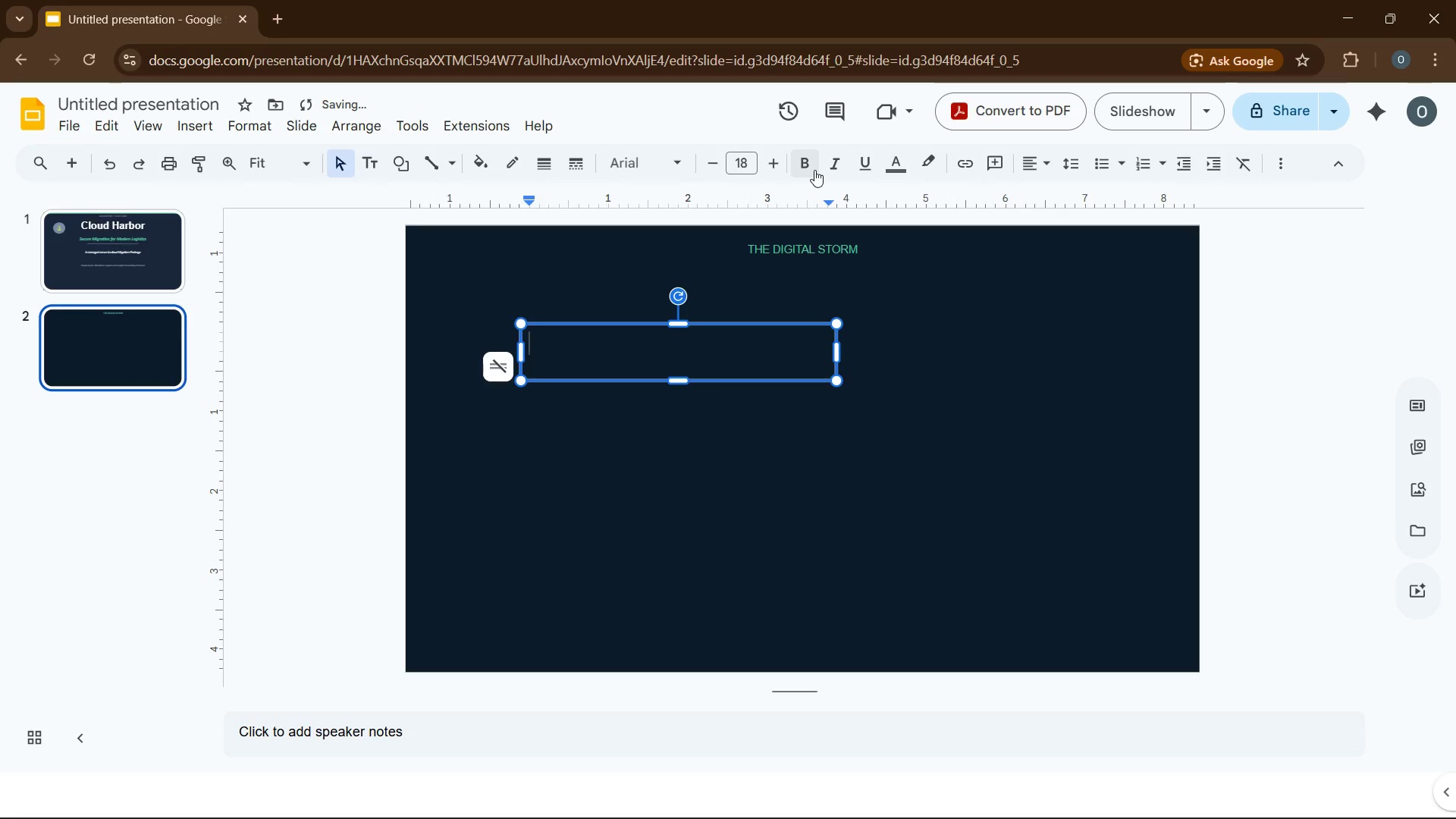 
left_click([814, 170])
 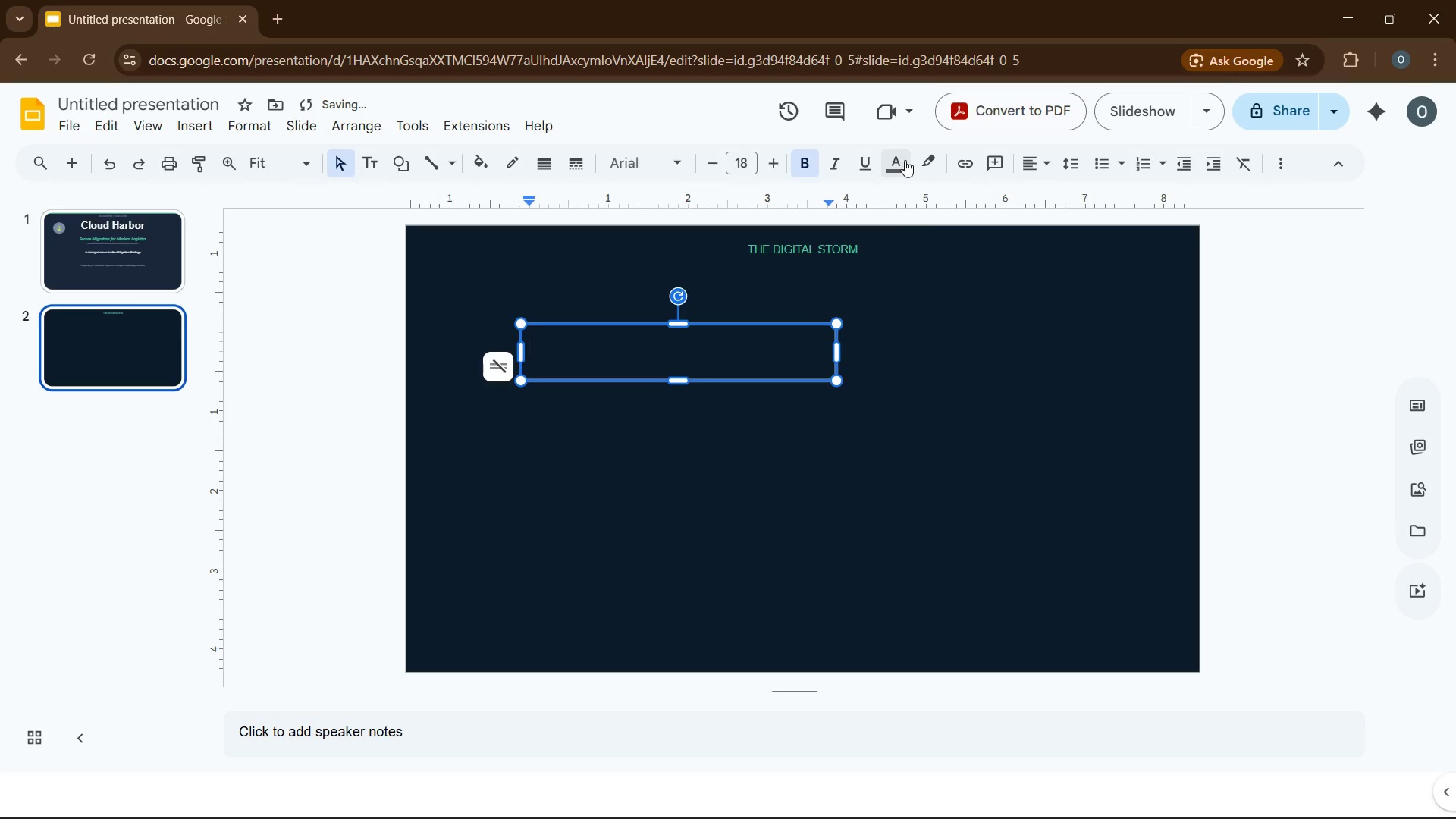 
left_click([905, 160])
 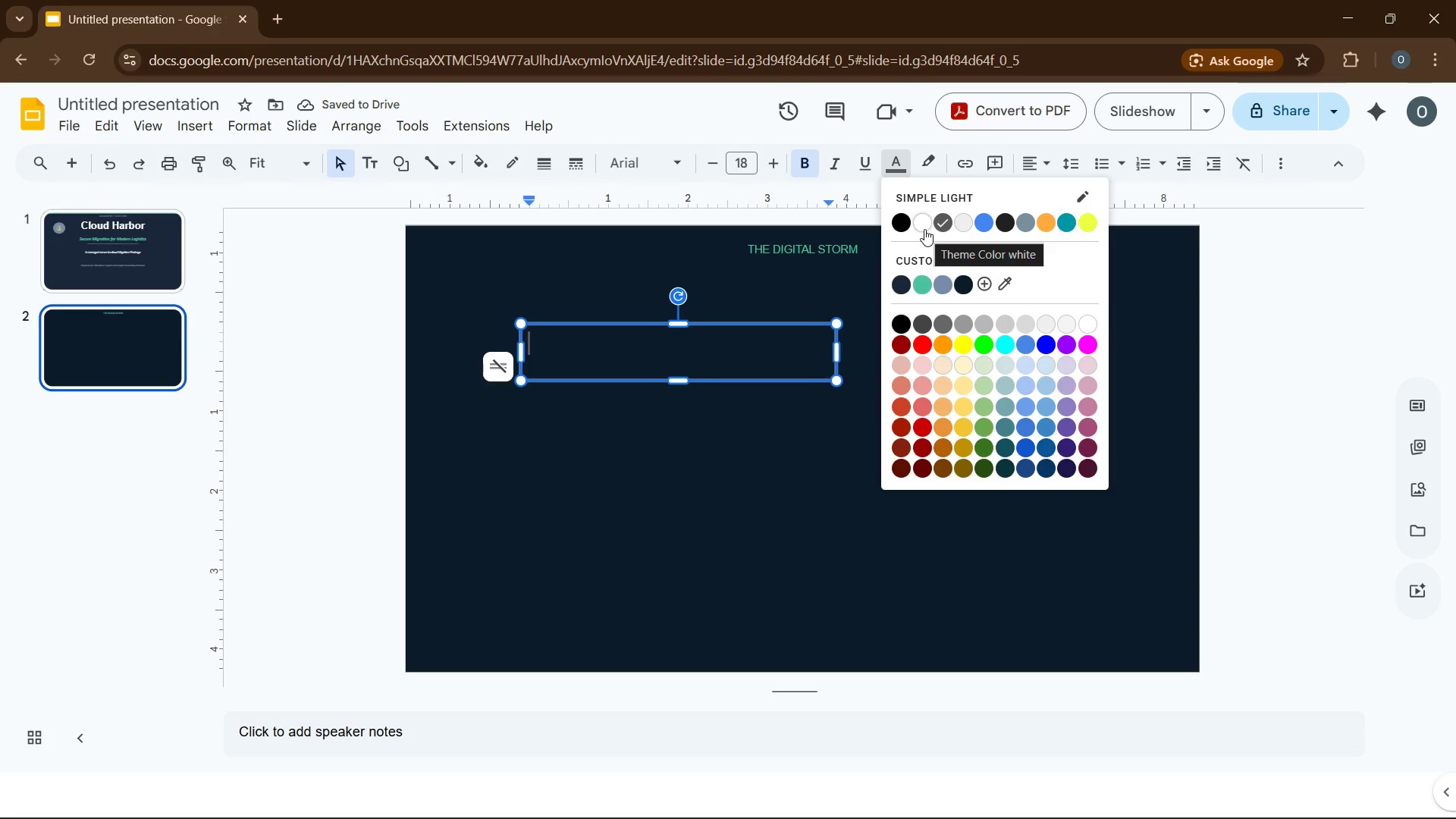 
wait(5.17)
 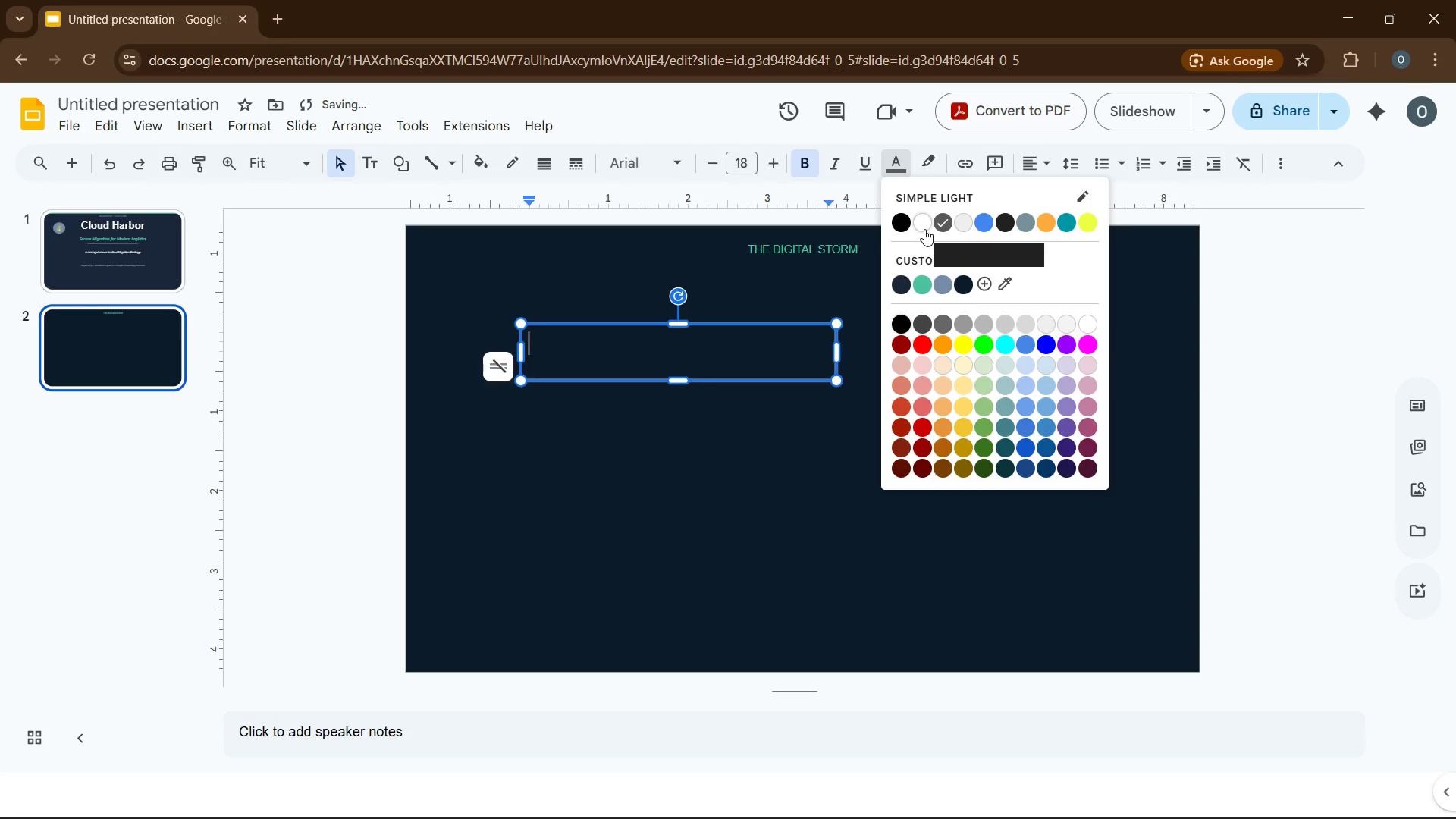 
left_click([924, 229])
 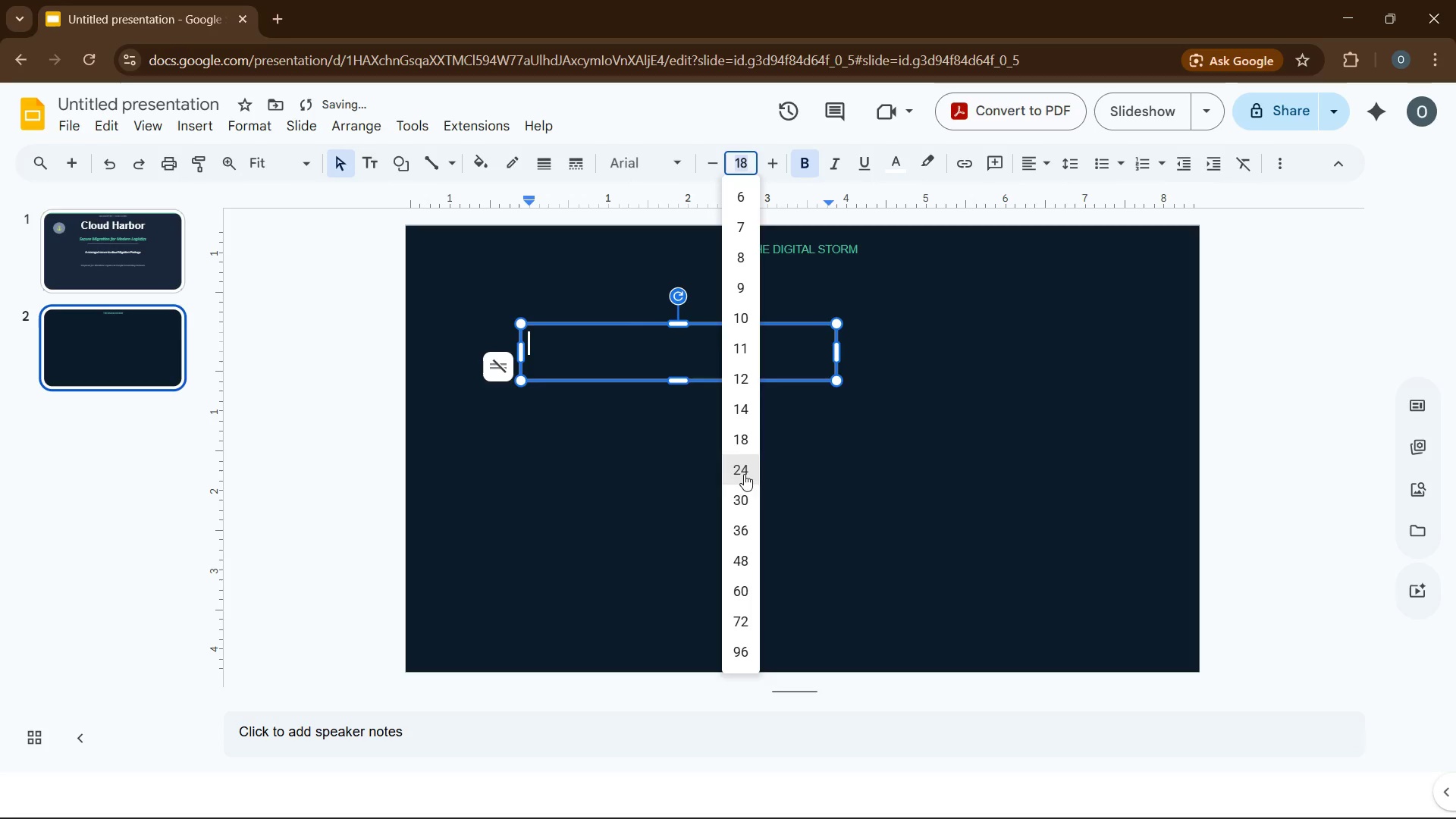 
left_click([742, 495])
 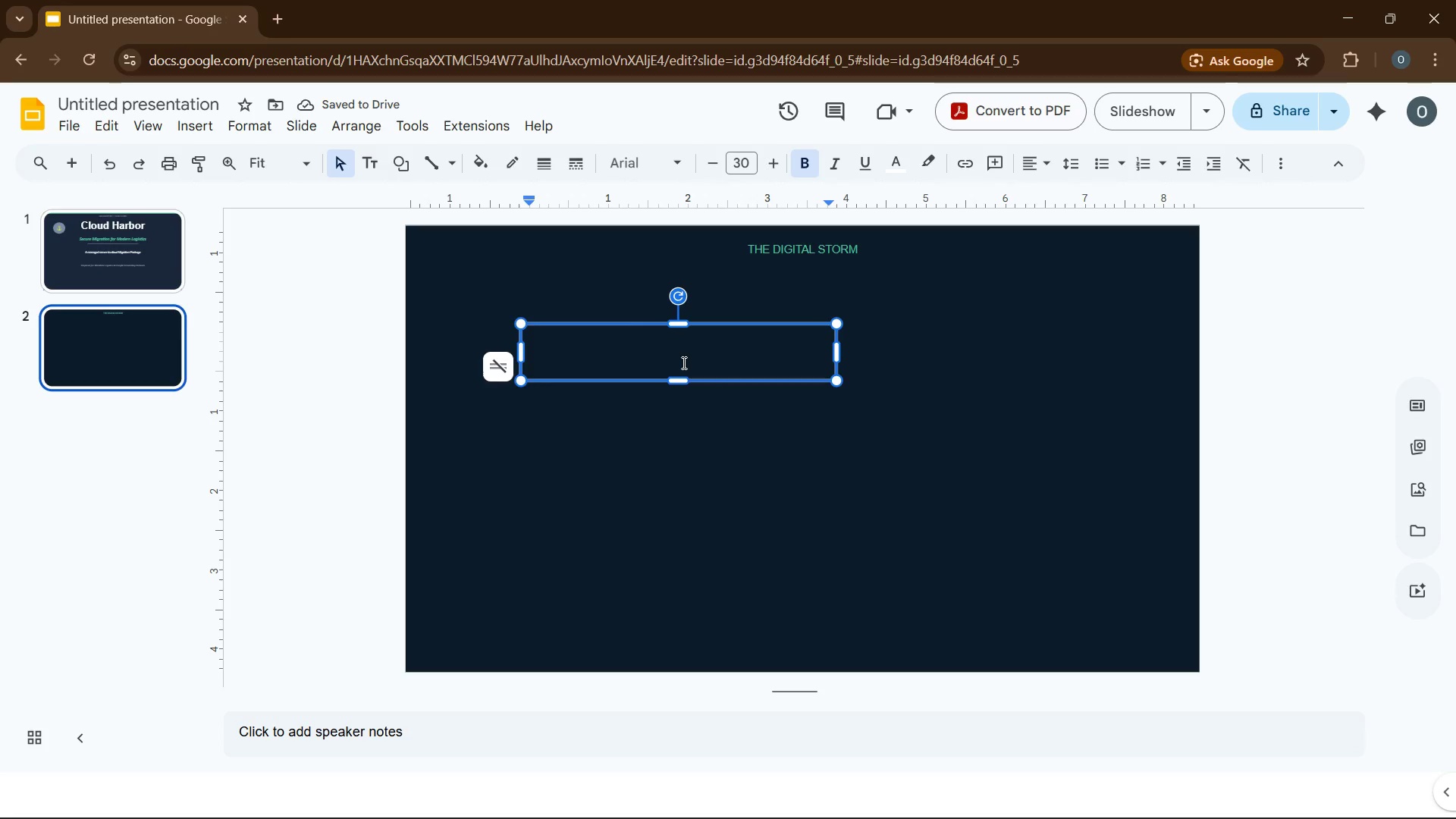 
wait(5.06)
 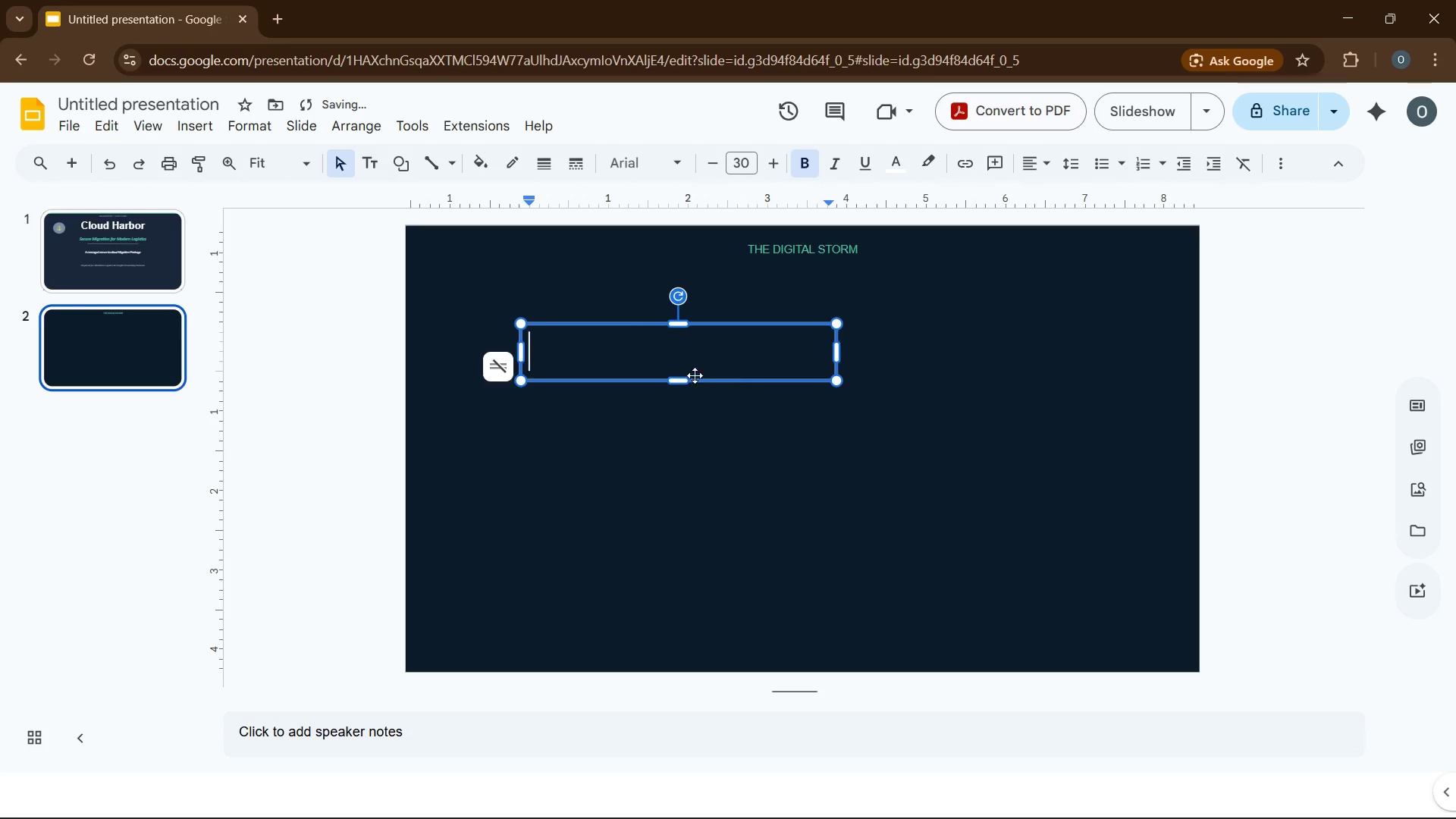 
key(O)
 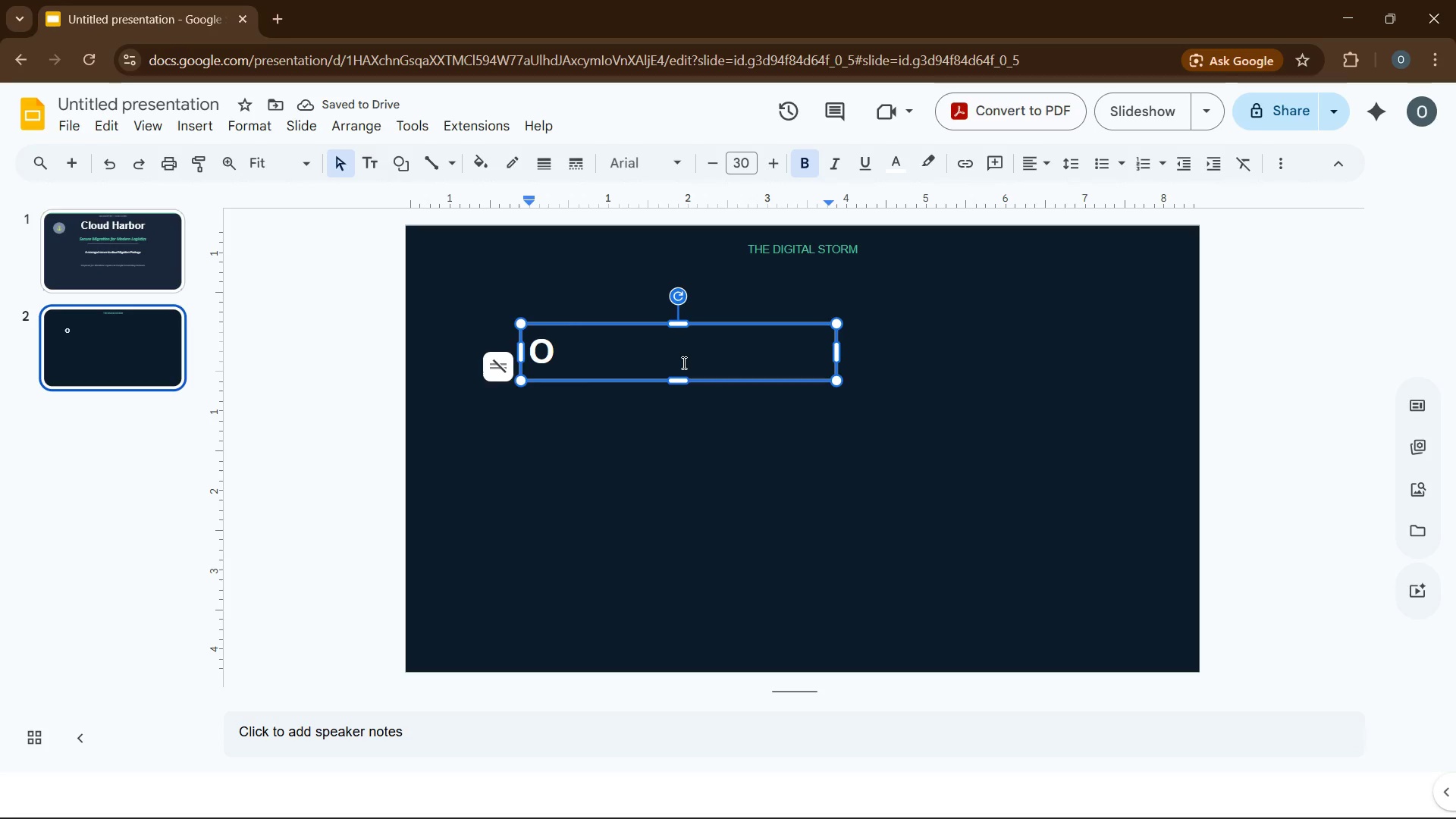 
type(n-Site D)
key(Backspace)
type(Servers Are Your gREATEST )
 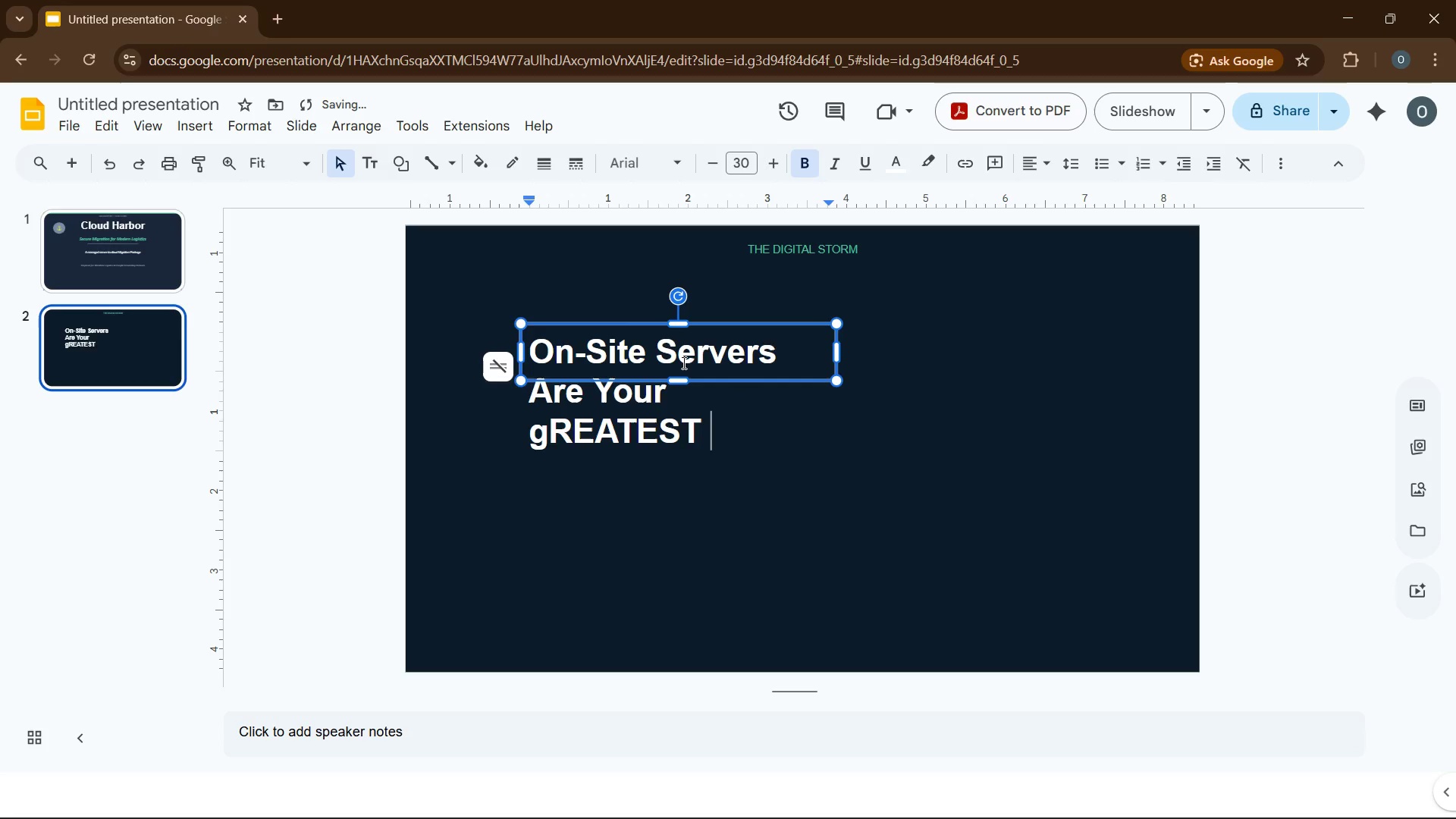 
hold_key(key=Backspace, duration=0.81)
 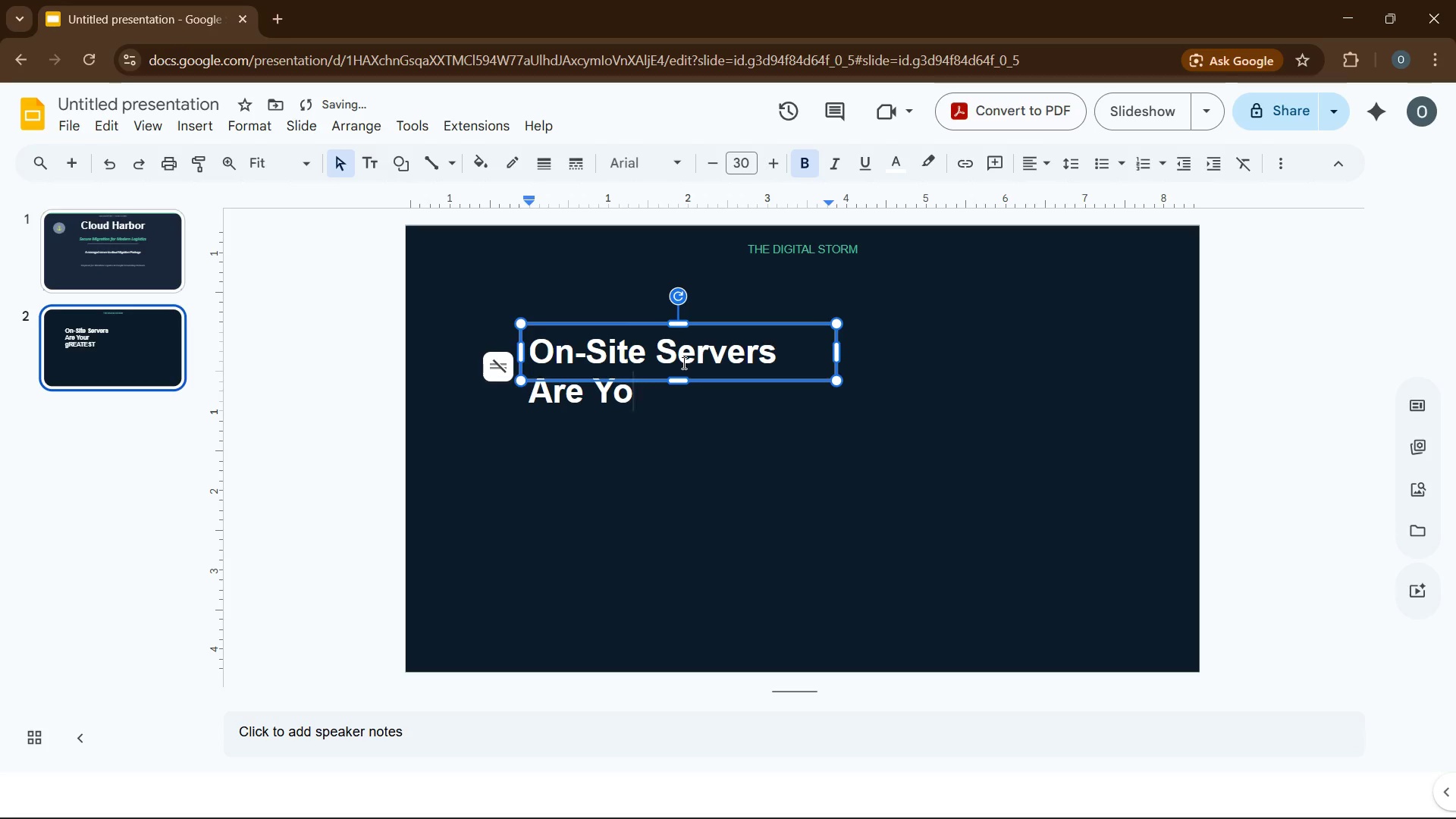 
type(our Greatest r)
 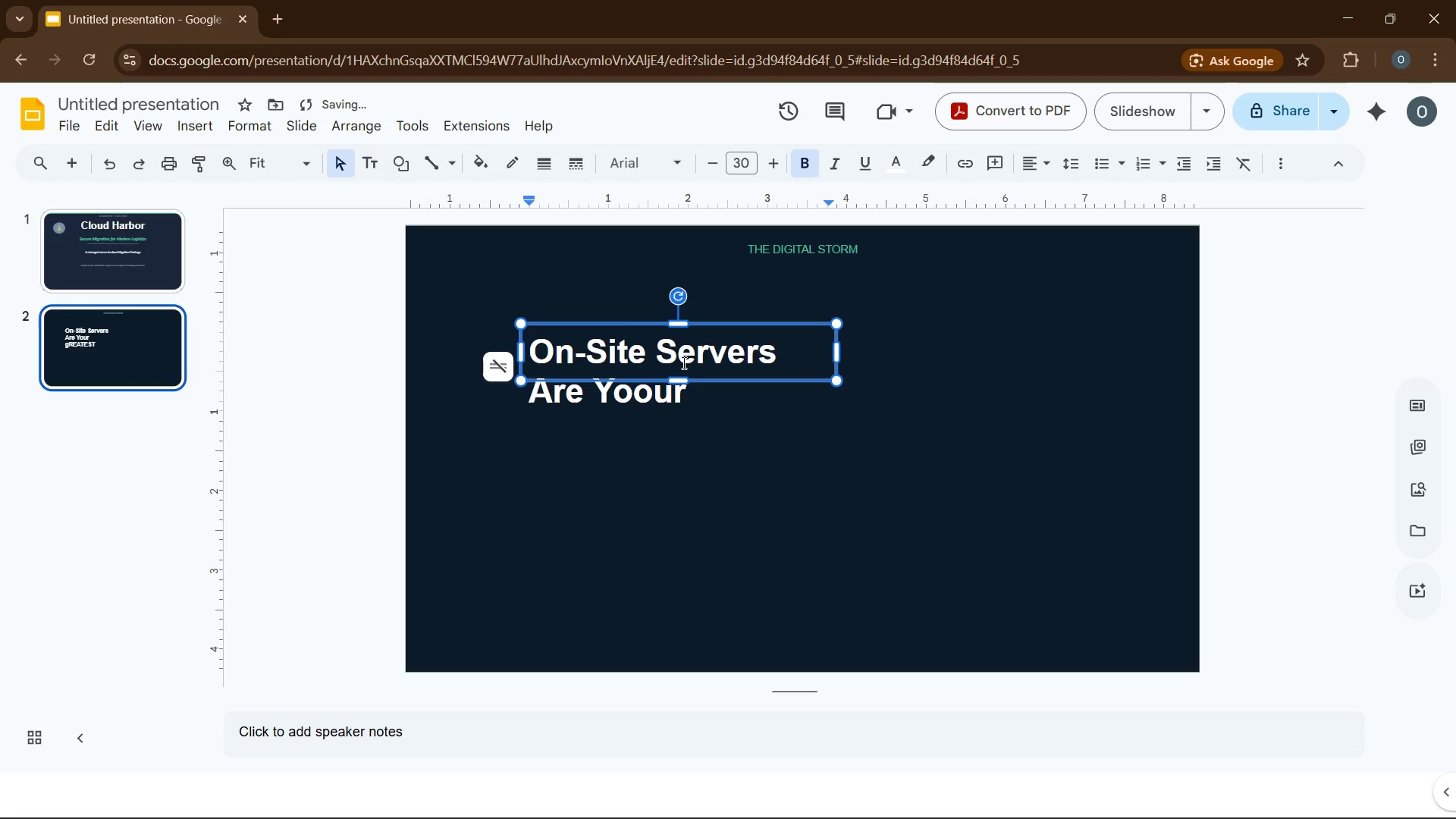 
hold_key(key=CapsLock, duration=0.94)
 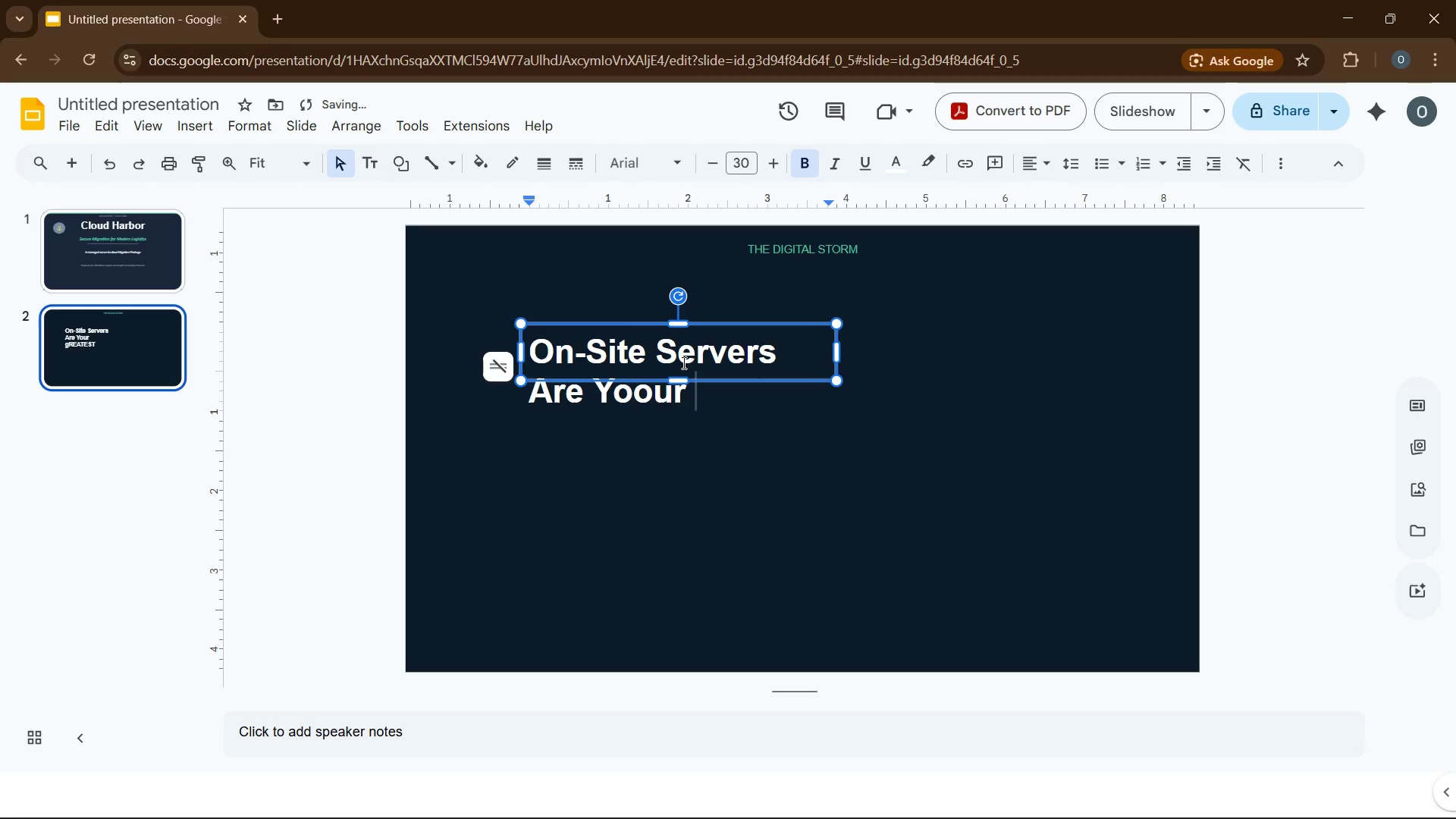 
type(SK)
 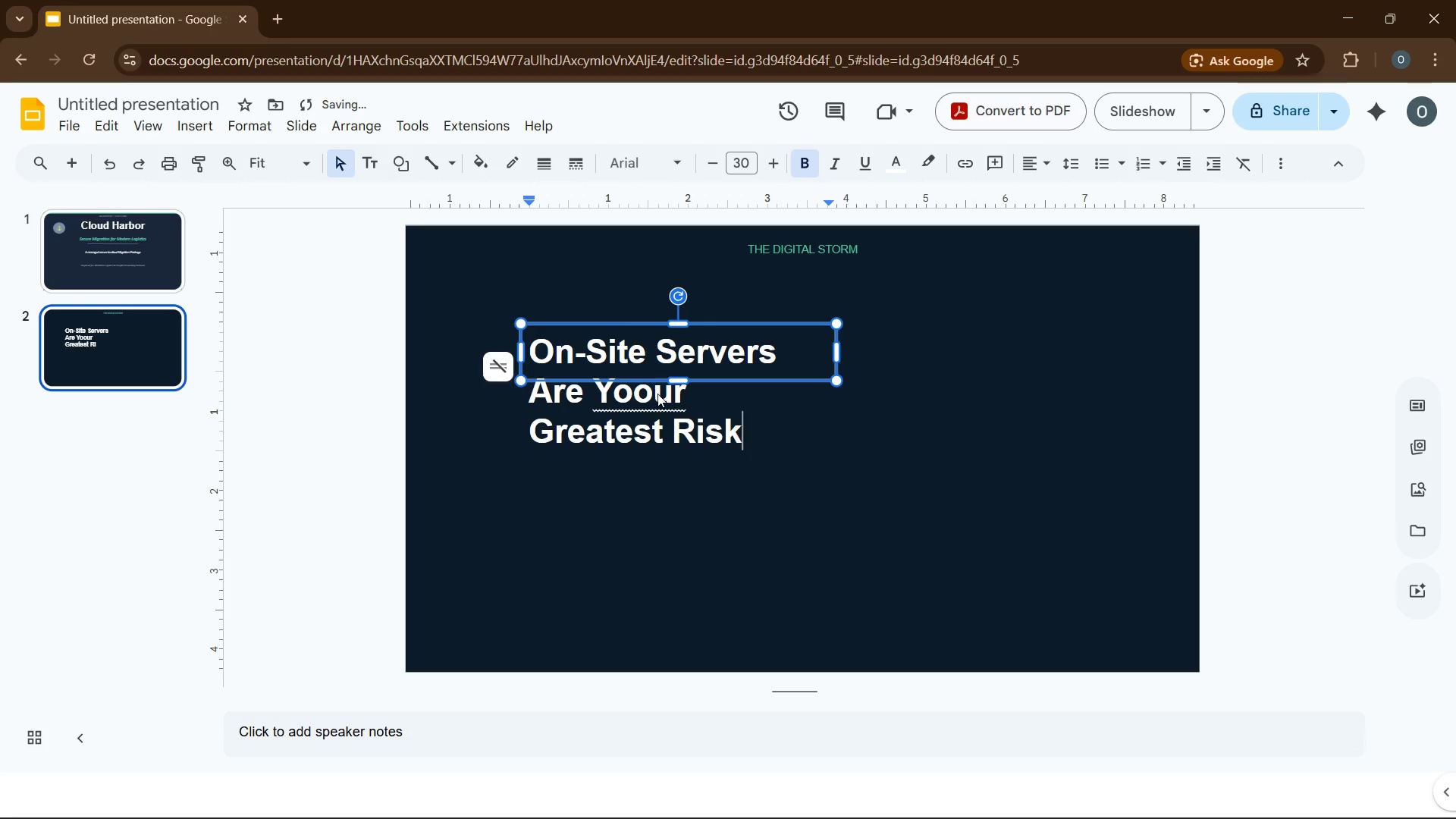 
left_click([657, 394])
 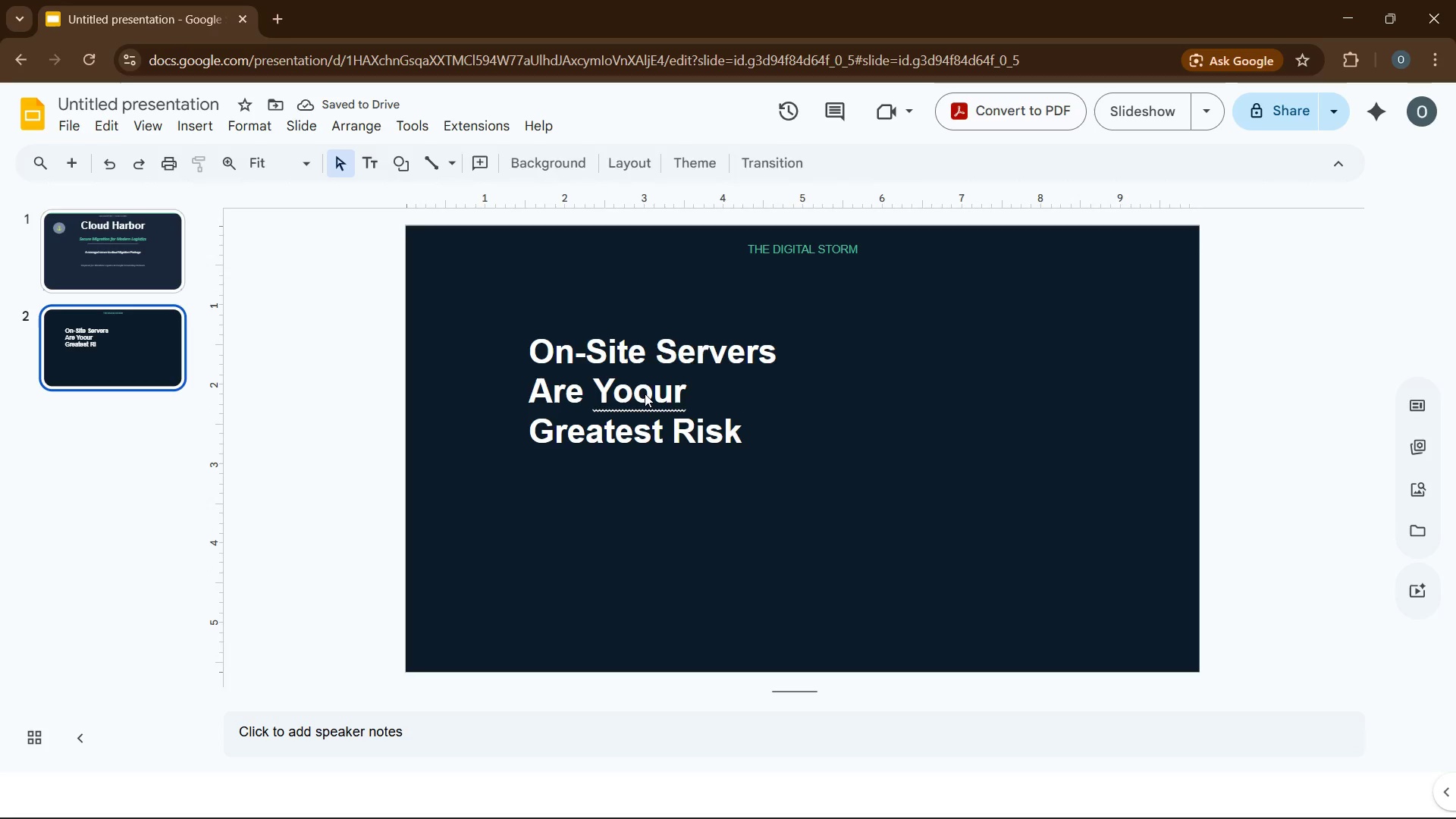 
left_click([645, 394])
 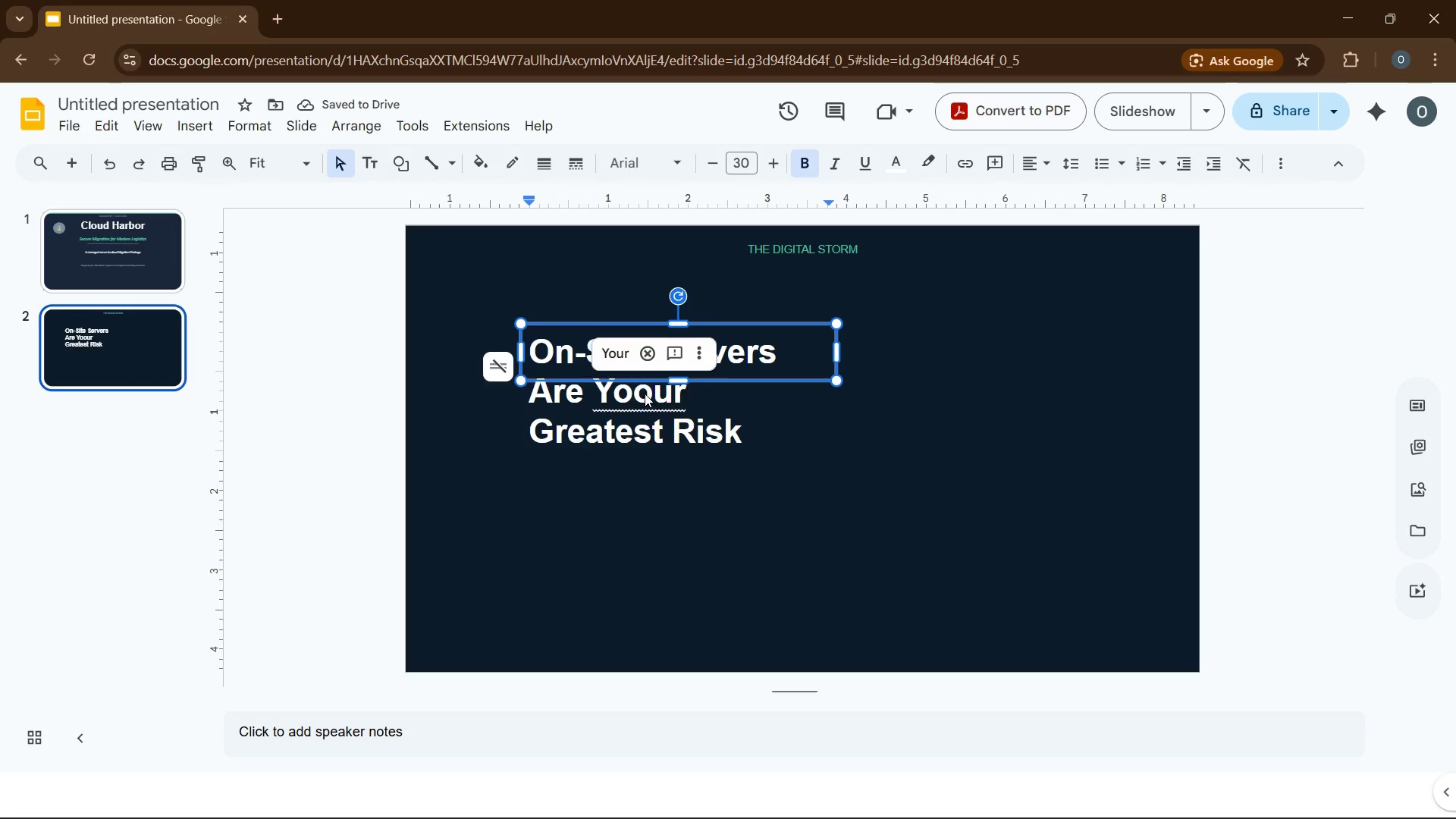 
key(Backspace)
 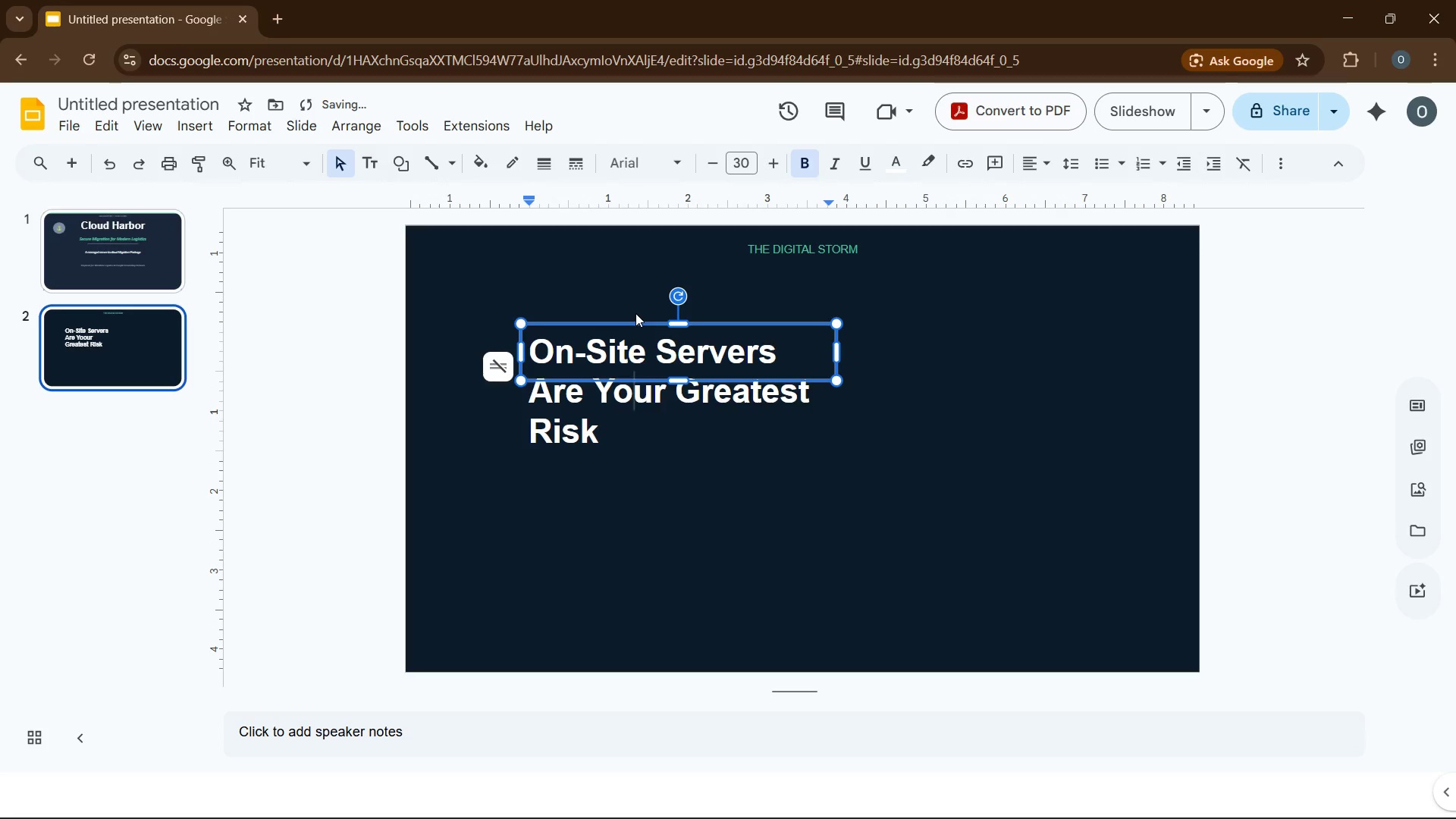 
left_click_drag(start_coordinate=[834, 348], to_coordinate=[1070, 357])
 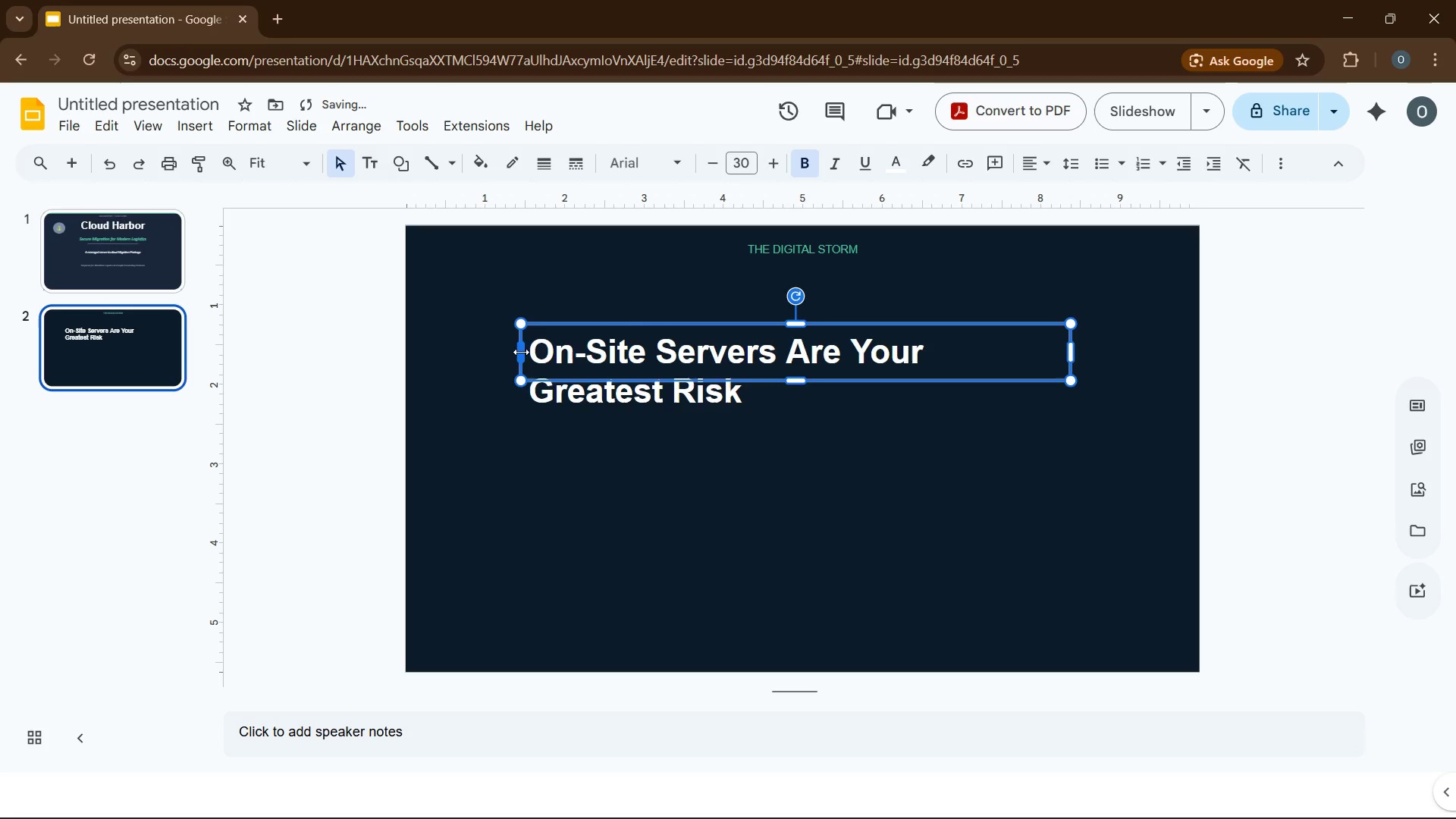 
left_click_drag(start_coordinate=[520, 352], to_coordinate=[412, 352])
 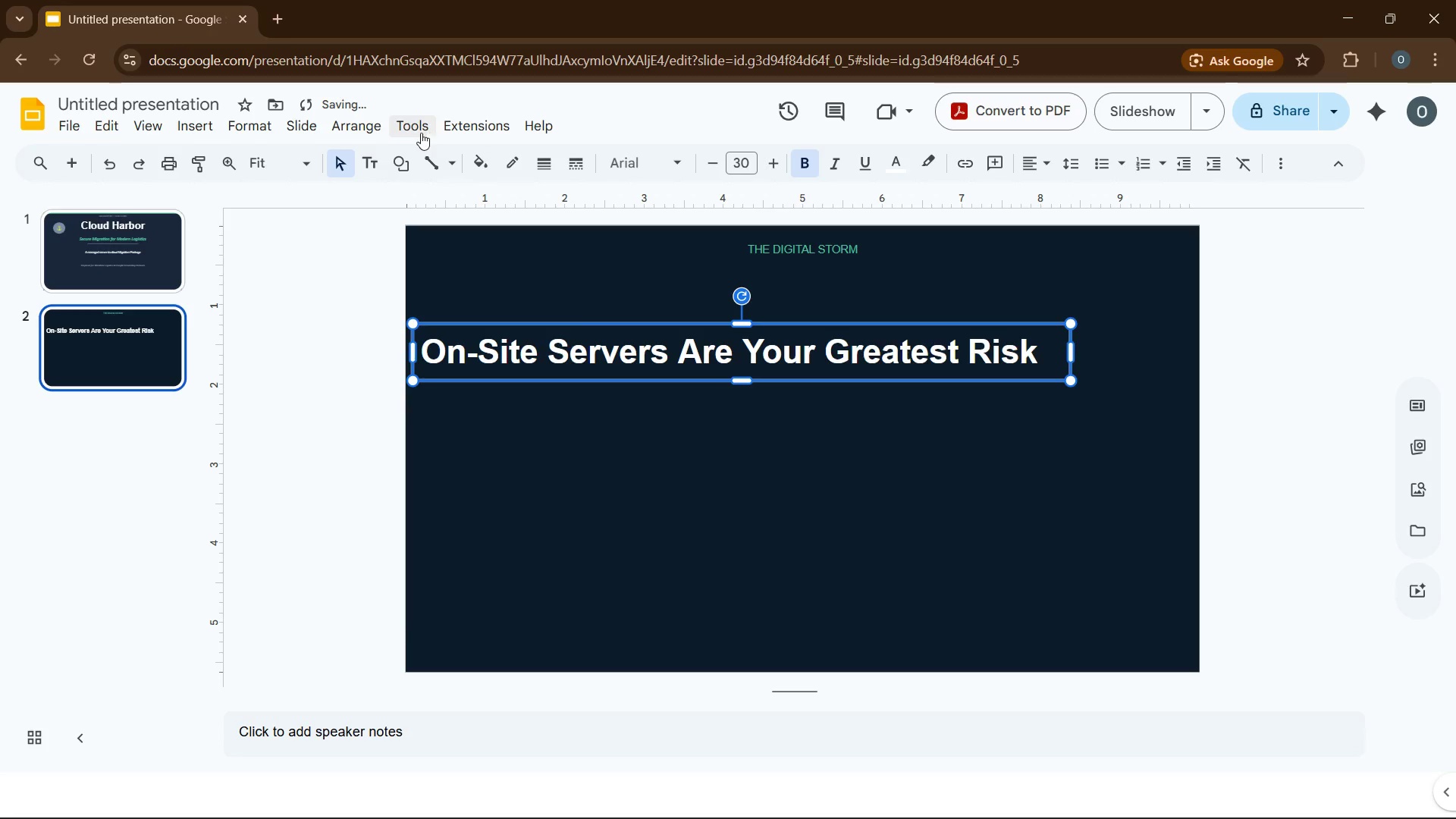 
left_click([357, 127])
 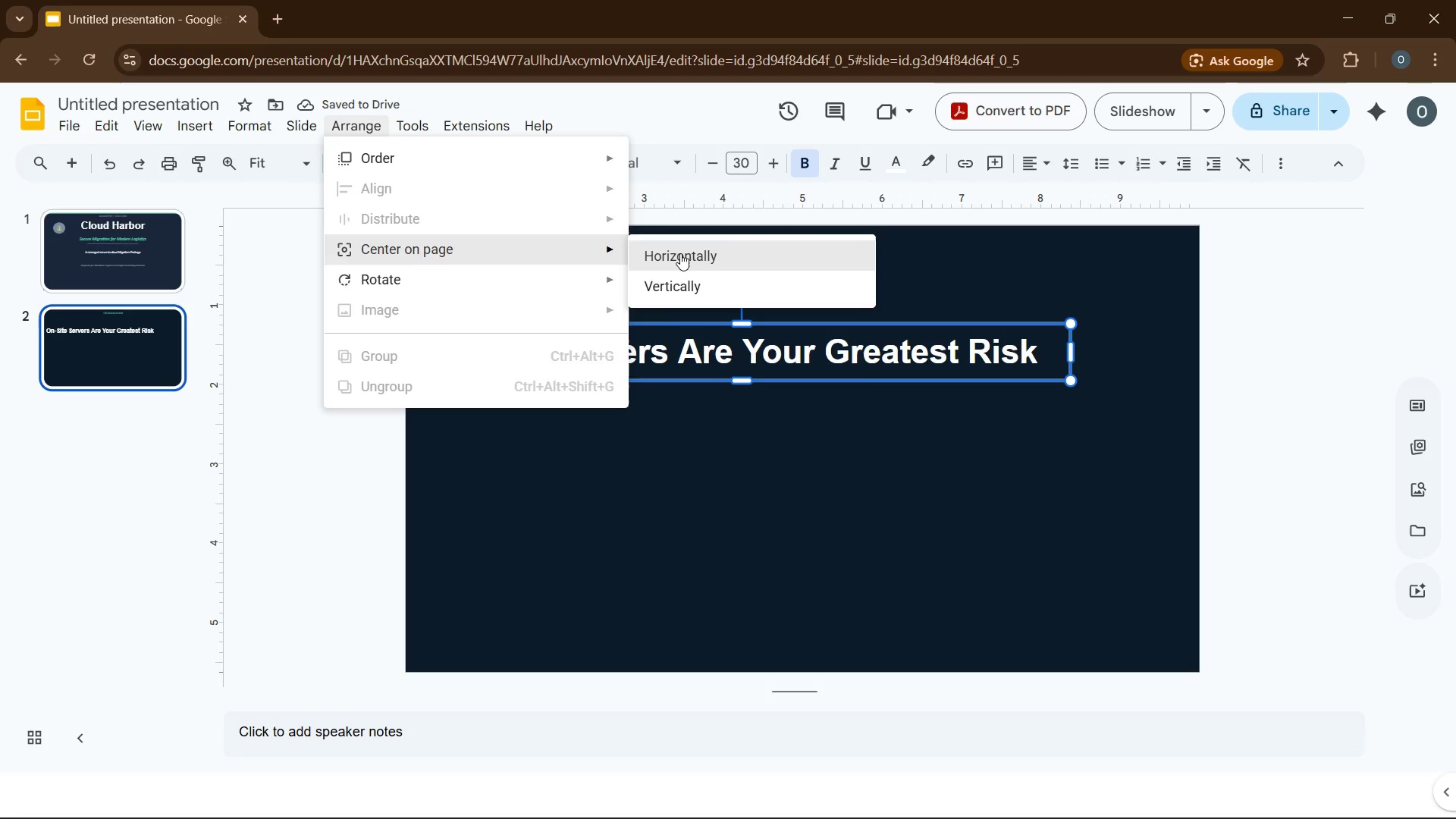 
left_click([680, 253])
 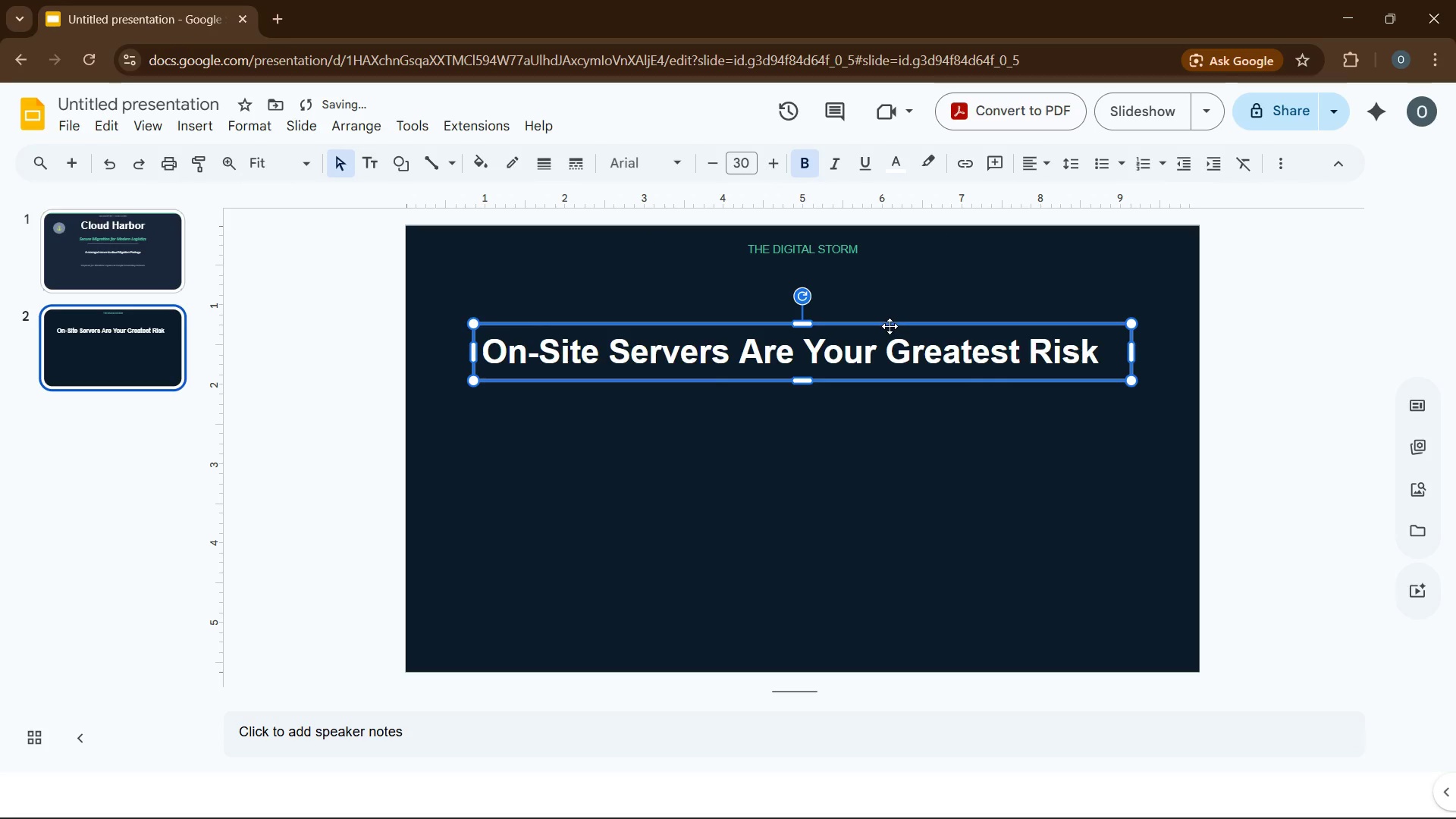 
left_click([893, 343])
 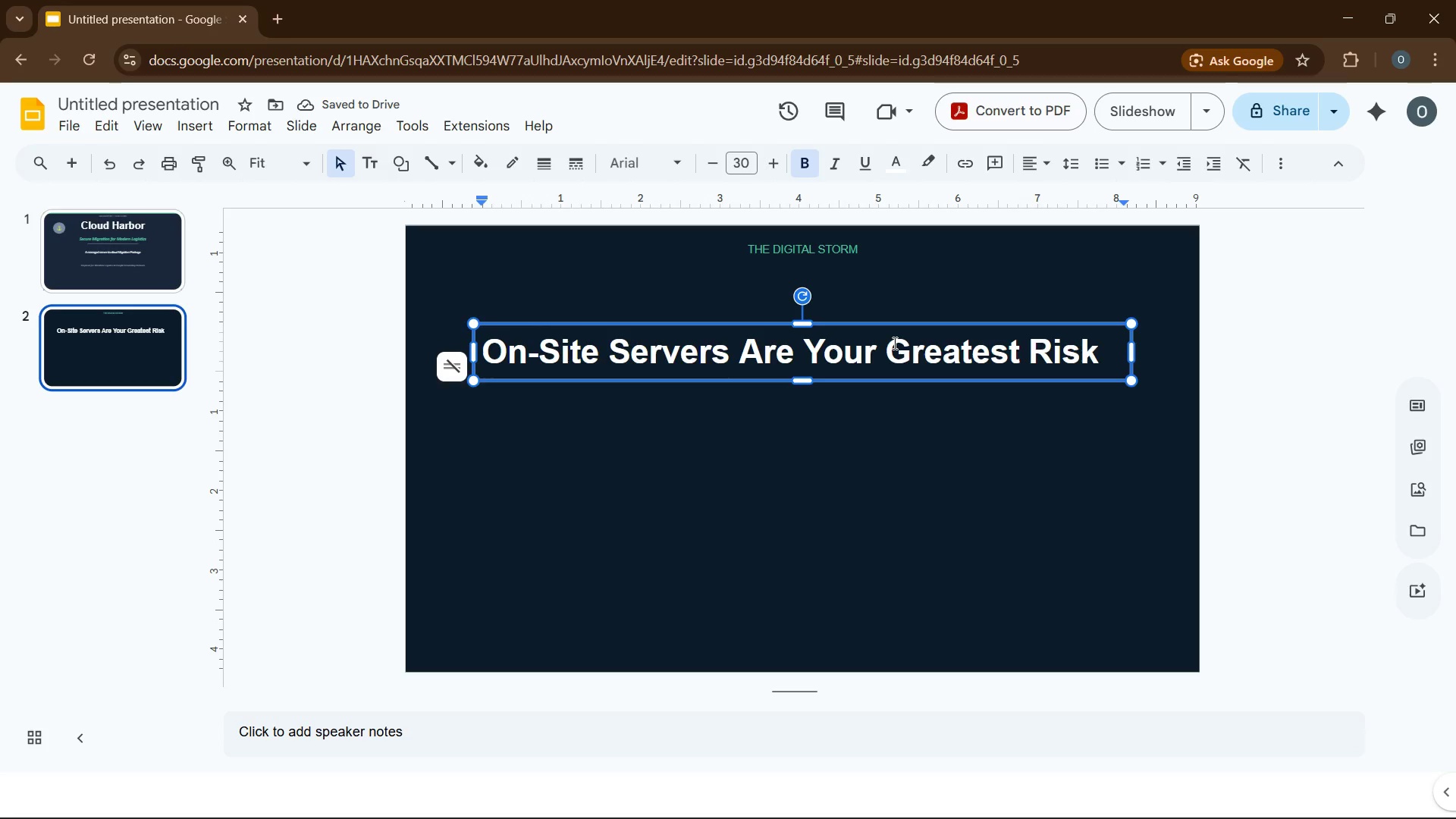 
key(Control+A)
 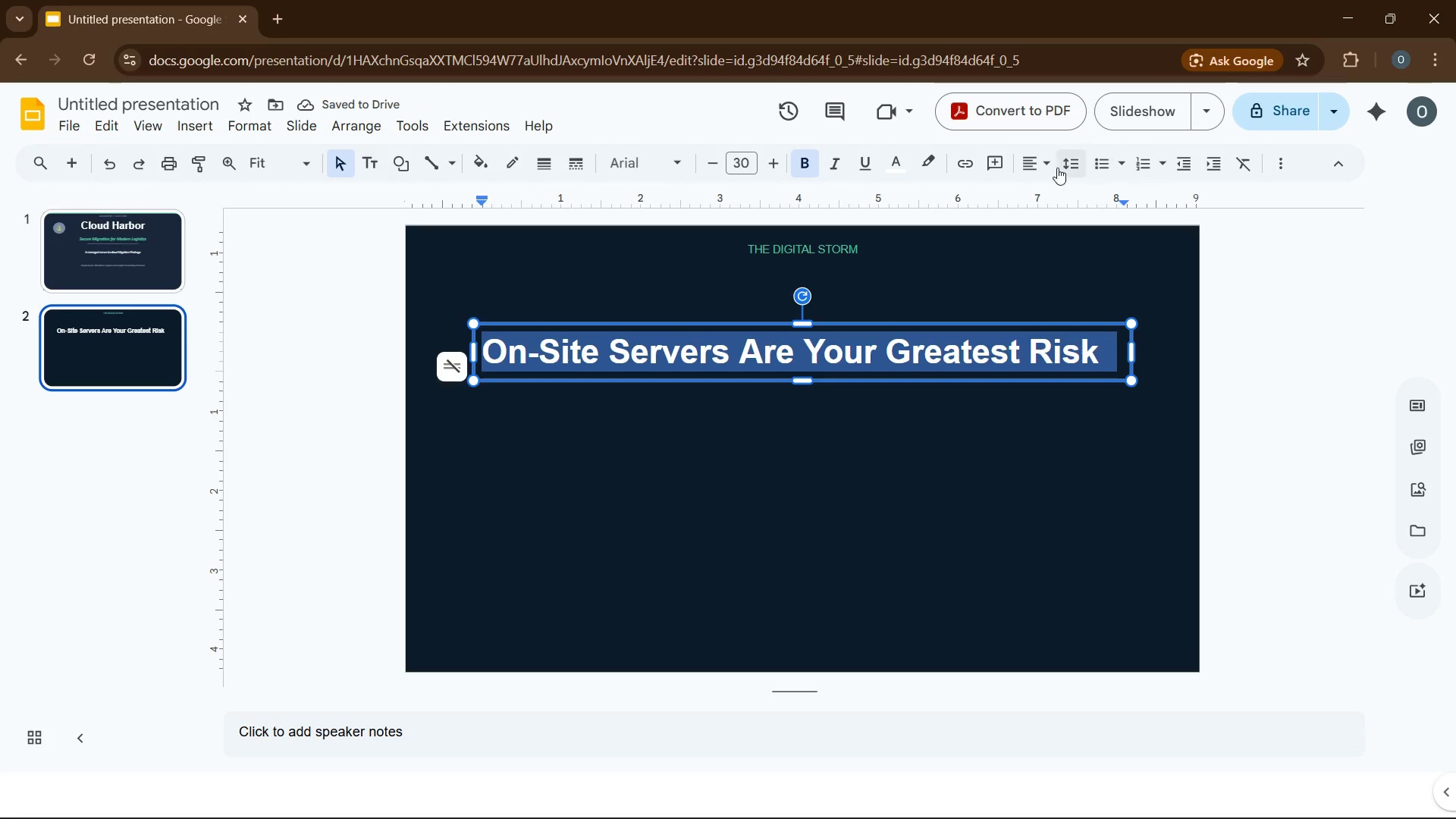 
left_click([1043, 164])
 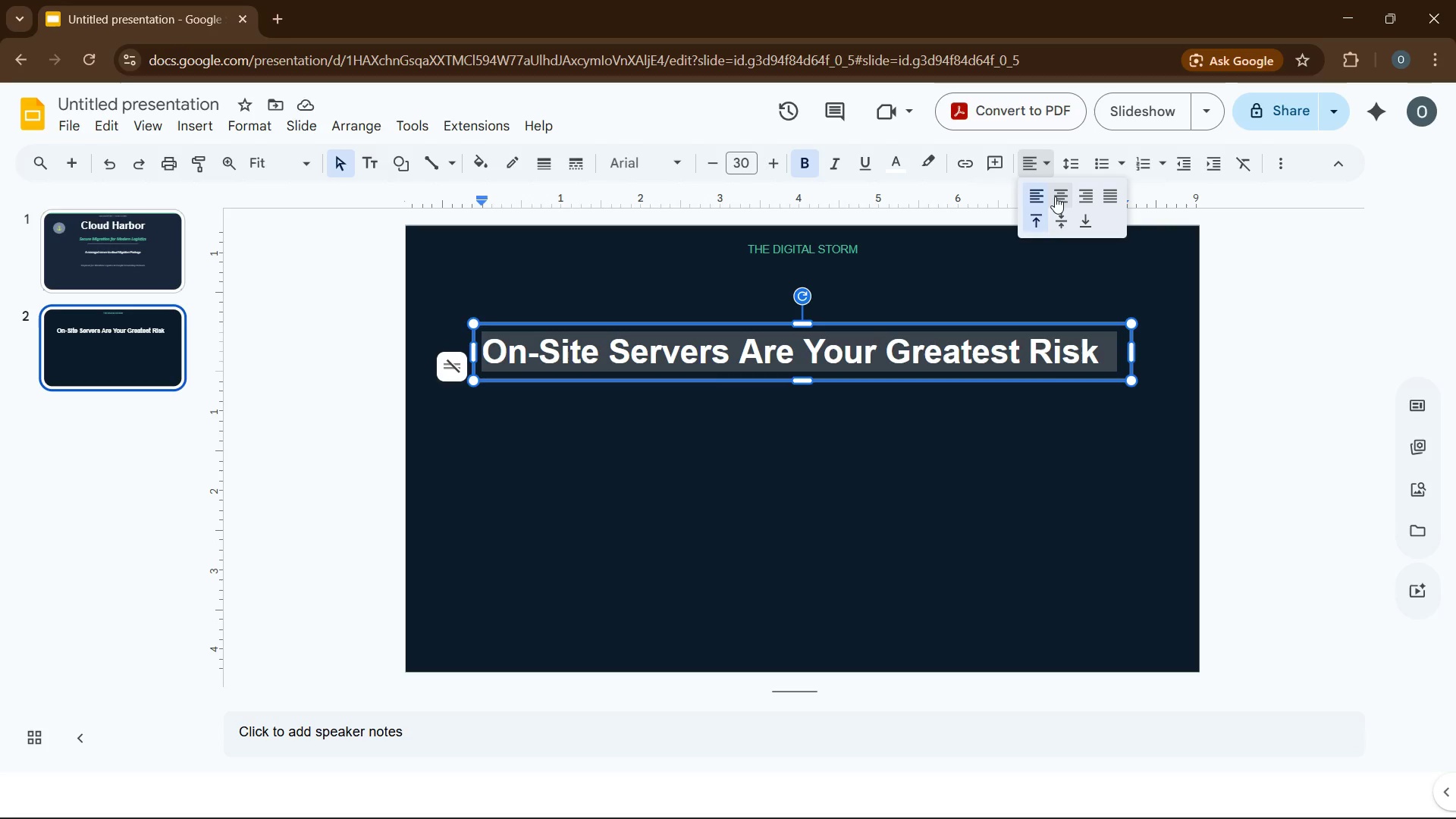 
left_click([1056, 196])
 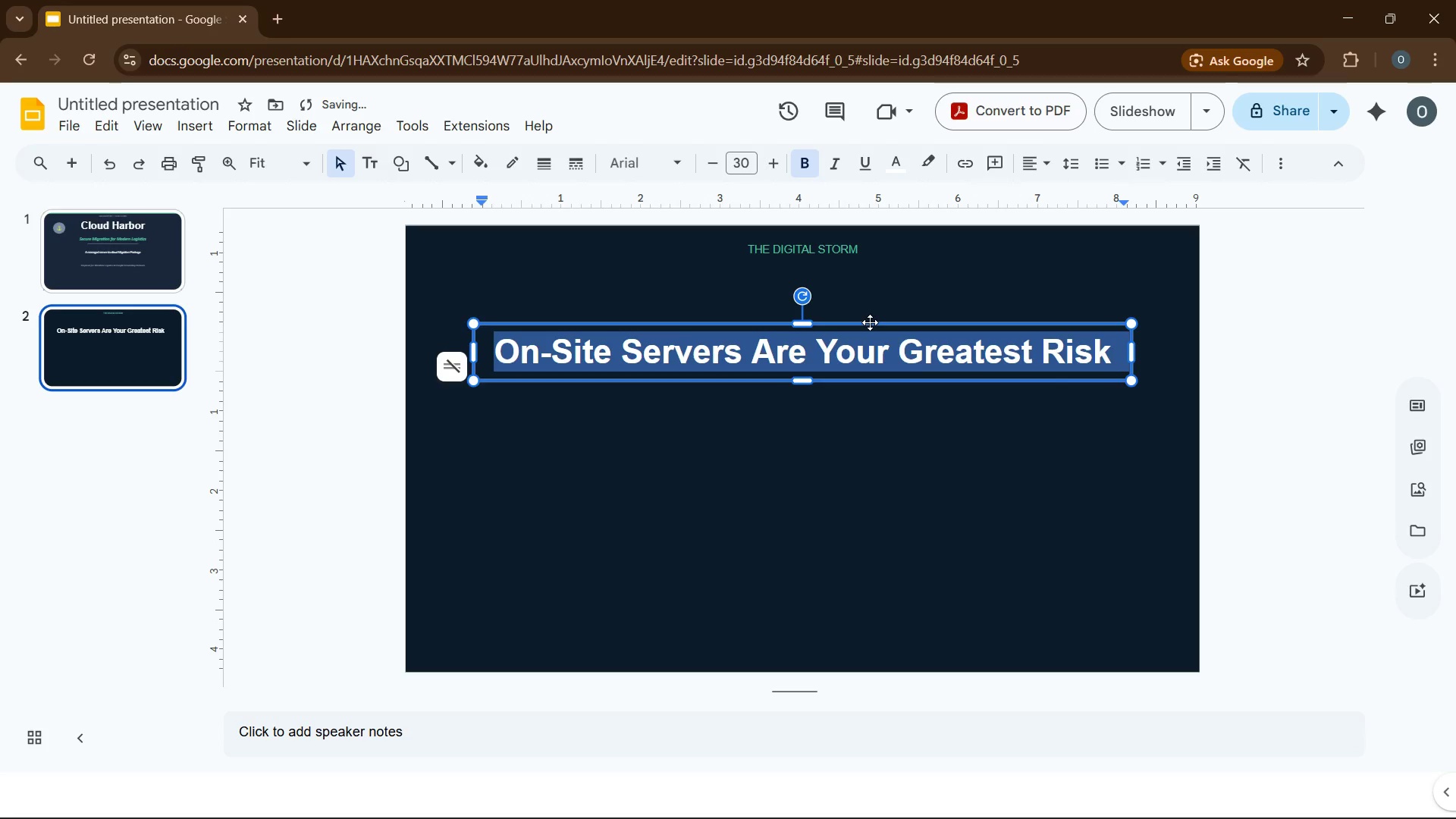 
left_click_drag(start_coordinate=[870, 322], to_coordinate=[874, 287])
 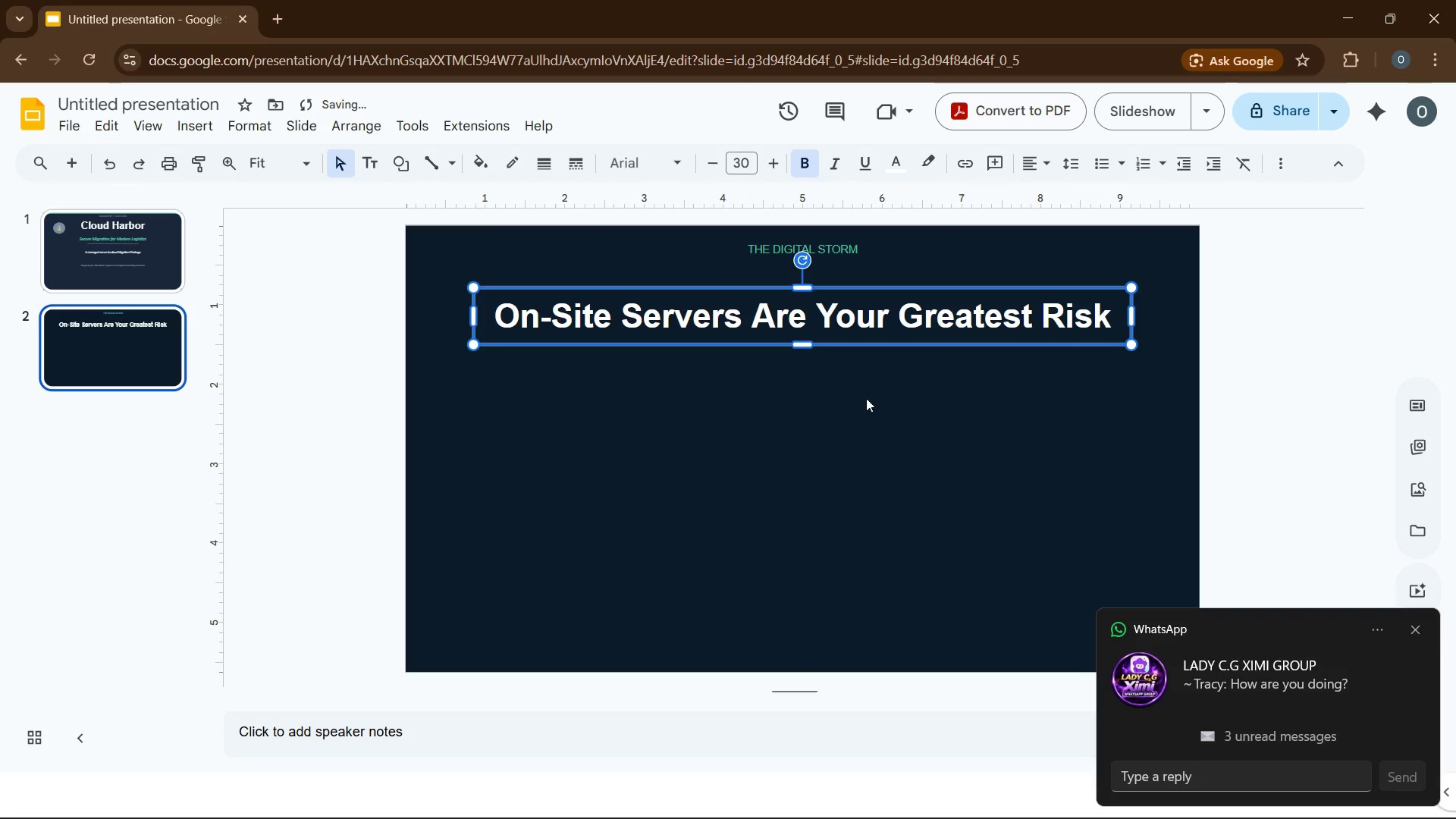 
left_click([866, 403])
 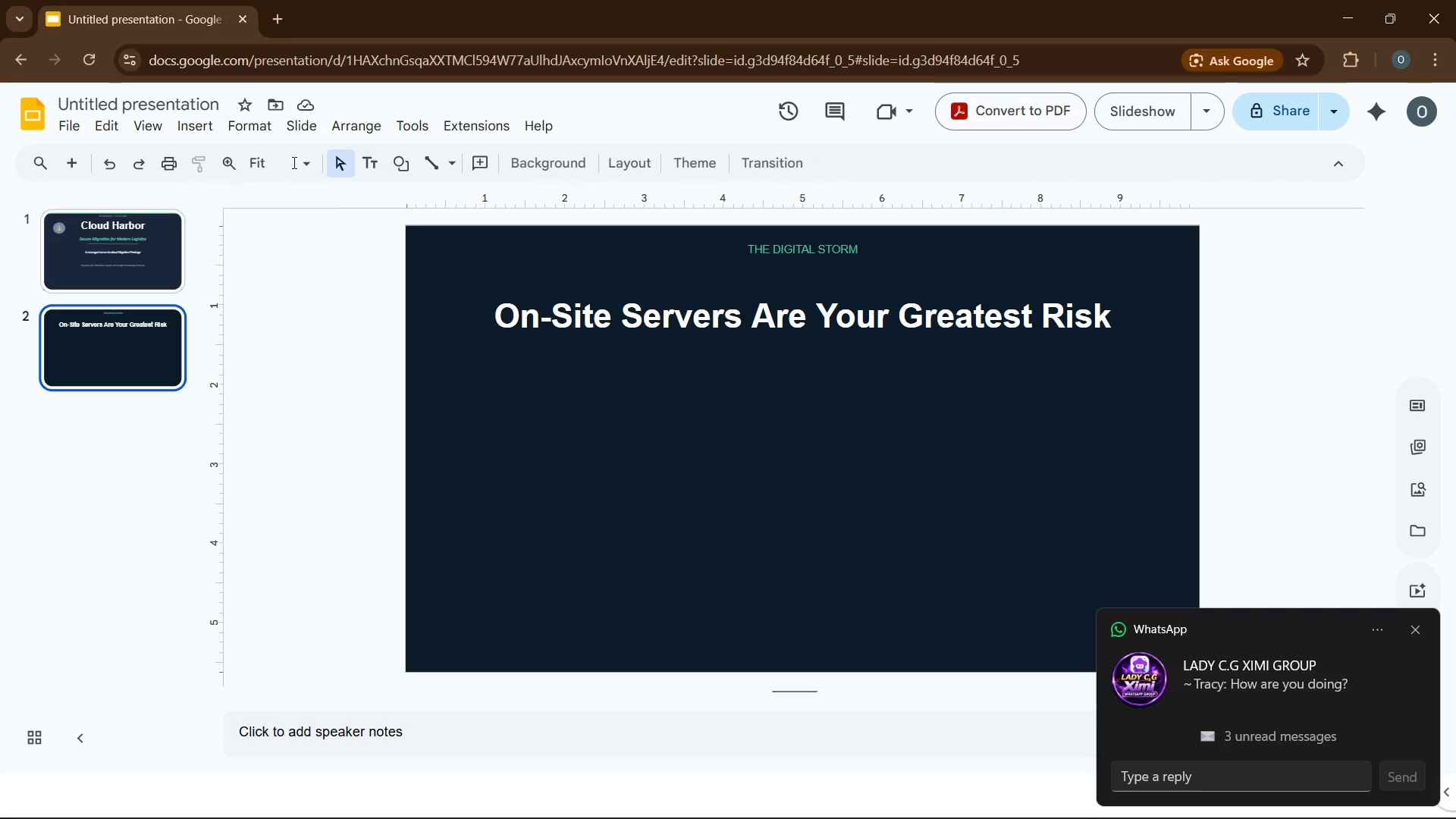 
wait(6.7)
 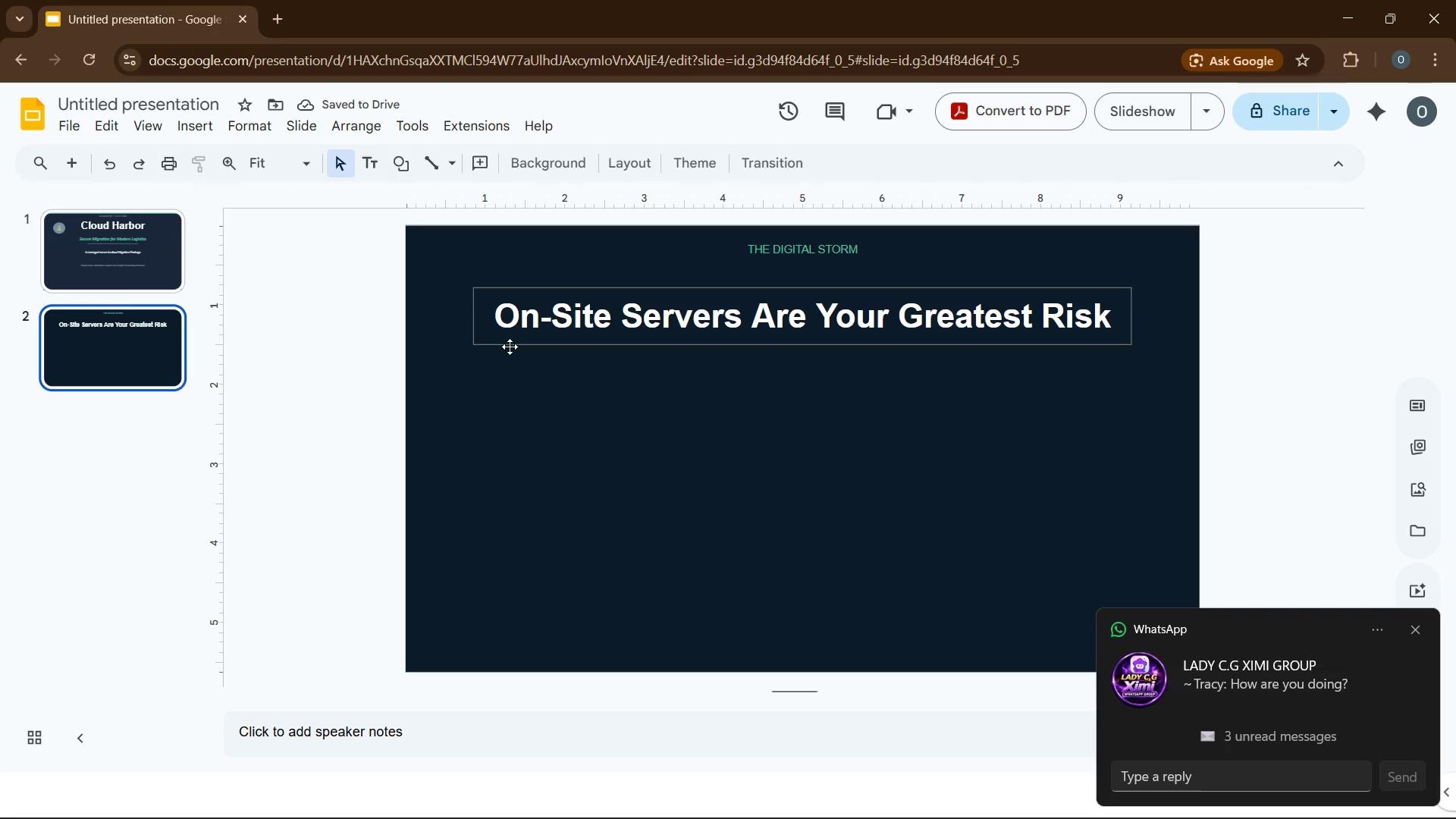 
left_click([180, 131])
 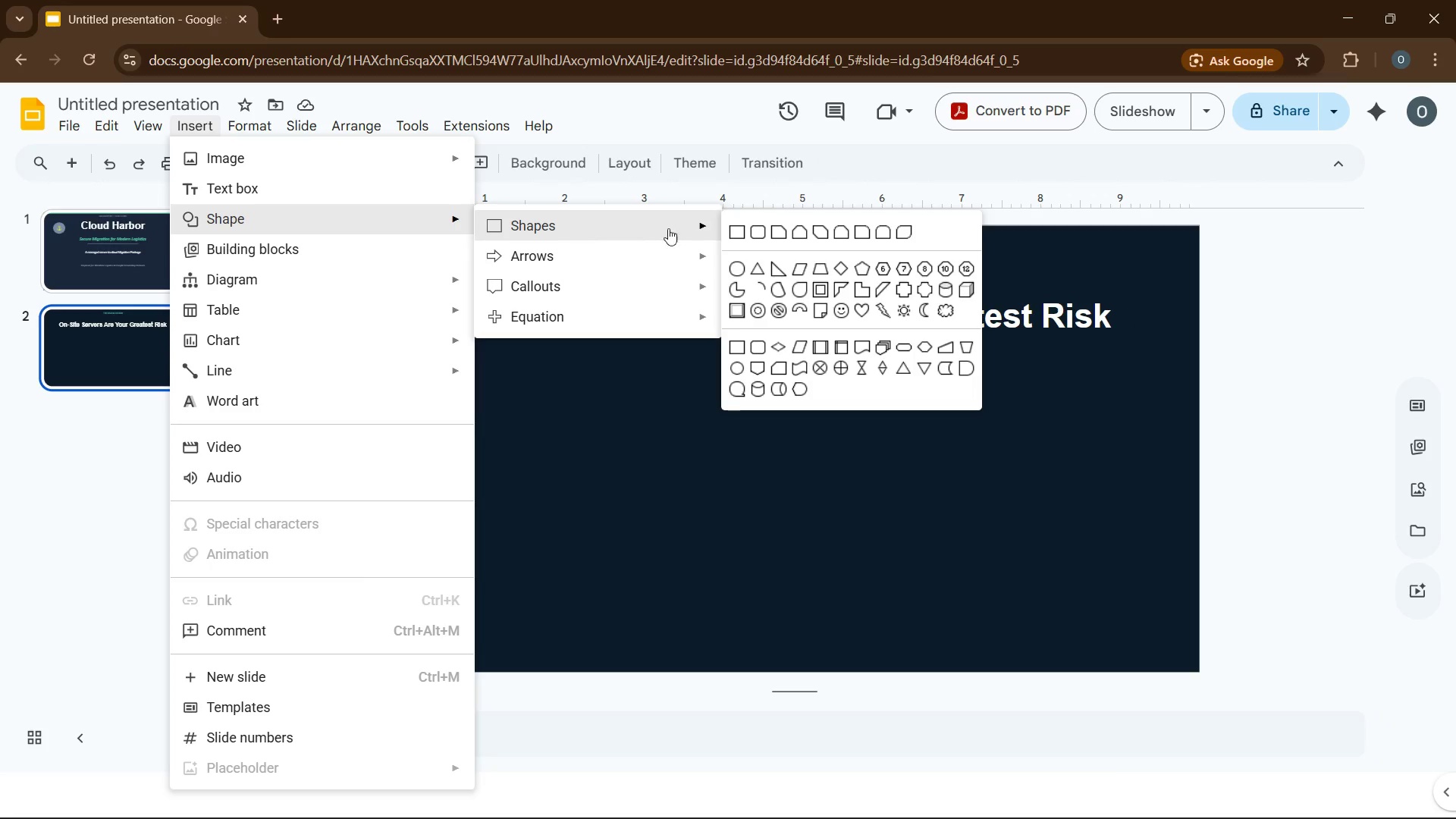 
left_click([739, 231])
 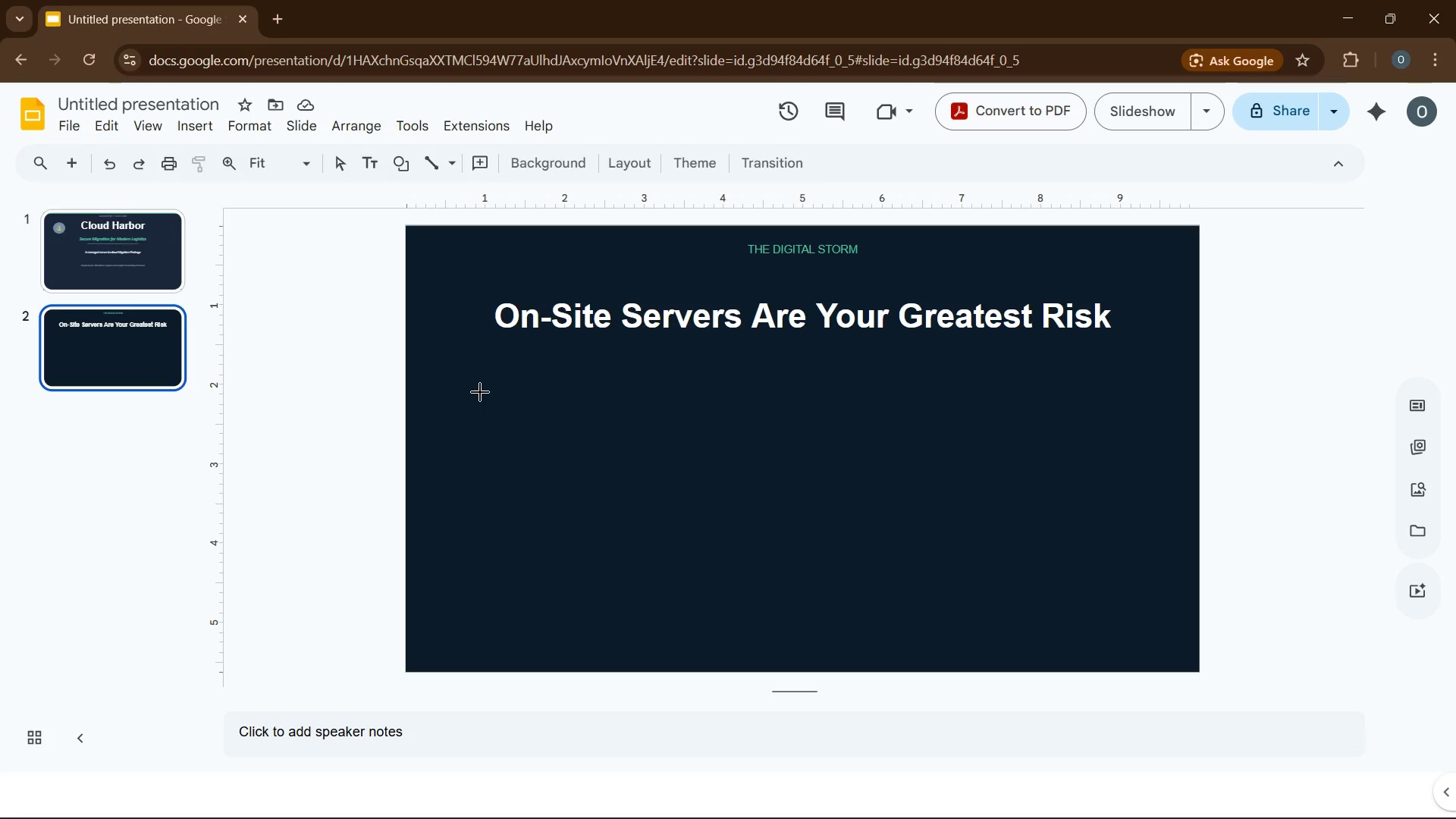 
left_click_drag(start_coordinate=[481, 387], to_coordinate=[656, 607])
 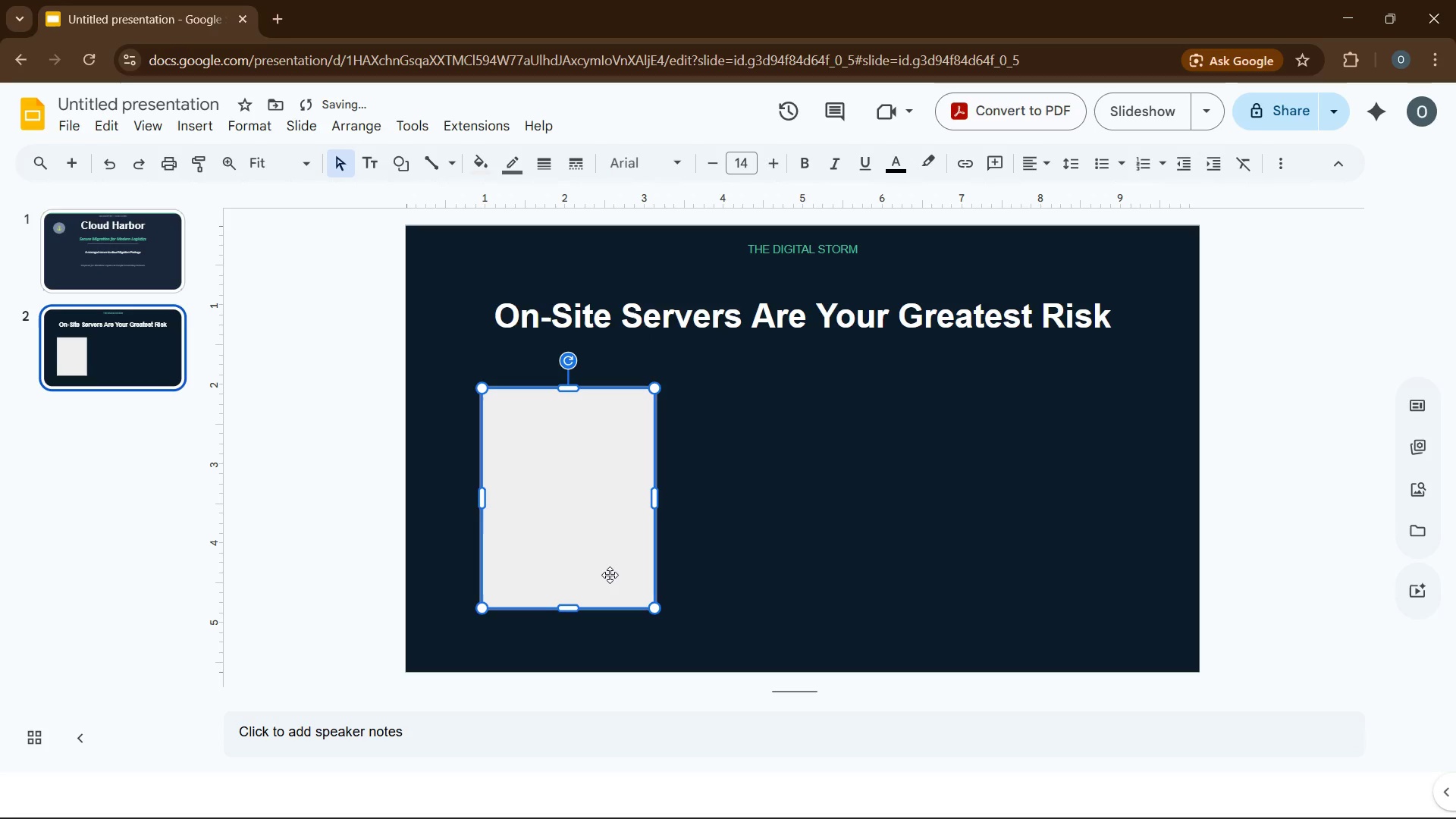 
left_click_drag(start_coordinate=[610, 575], to_coordinate=[587, 575])
 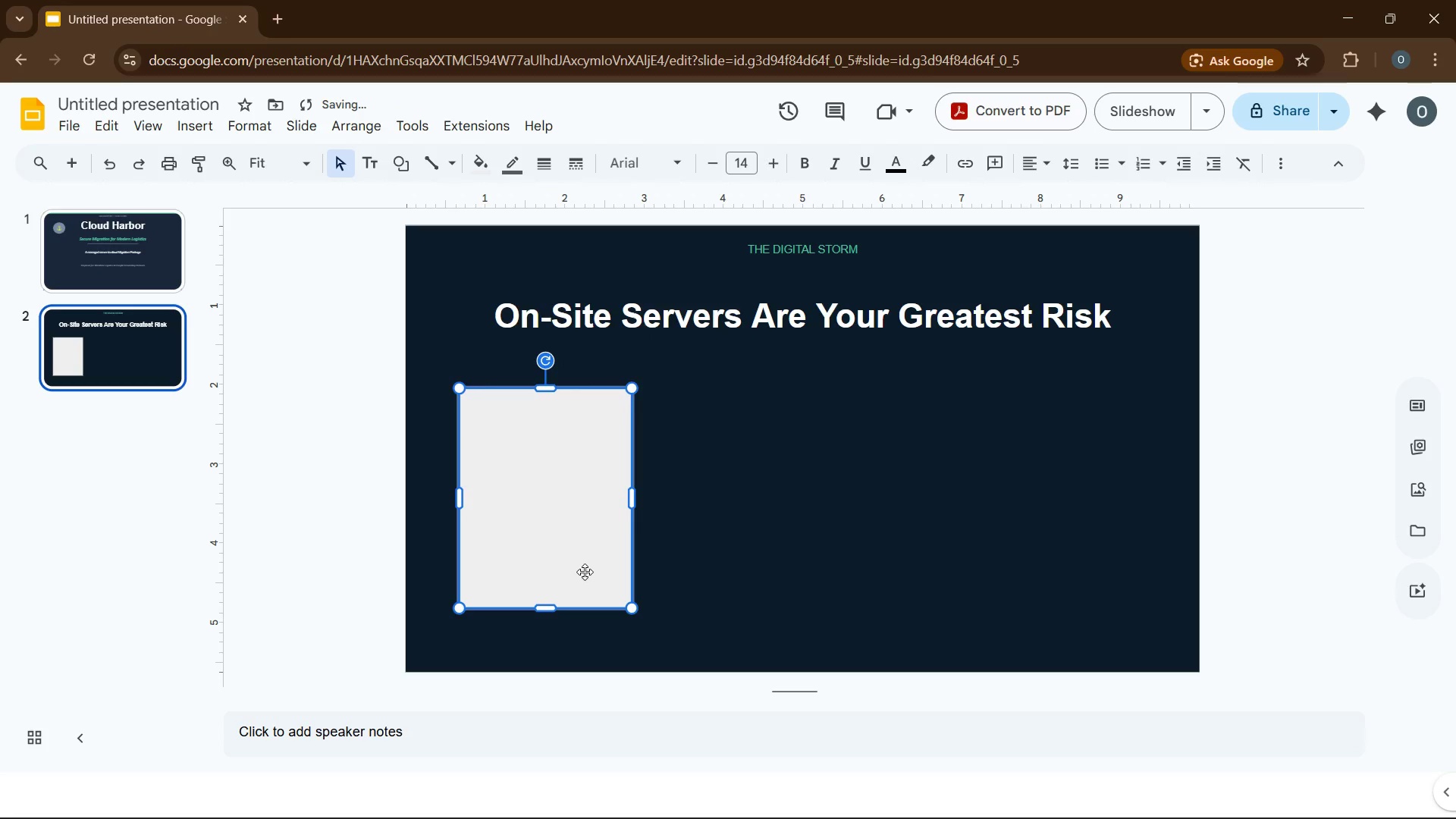 
left_click_drag(start_coordinate=[583, 570], to_coordinate=[566, 570])
 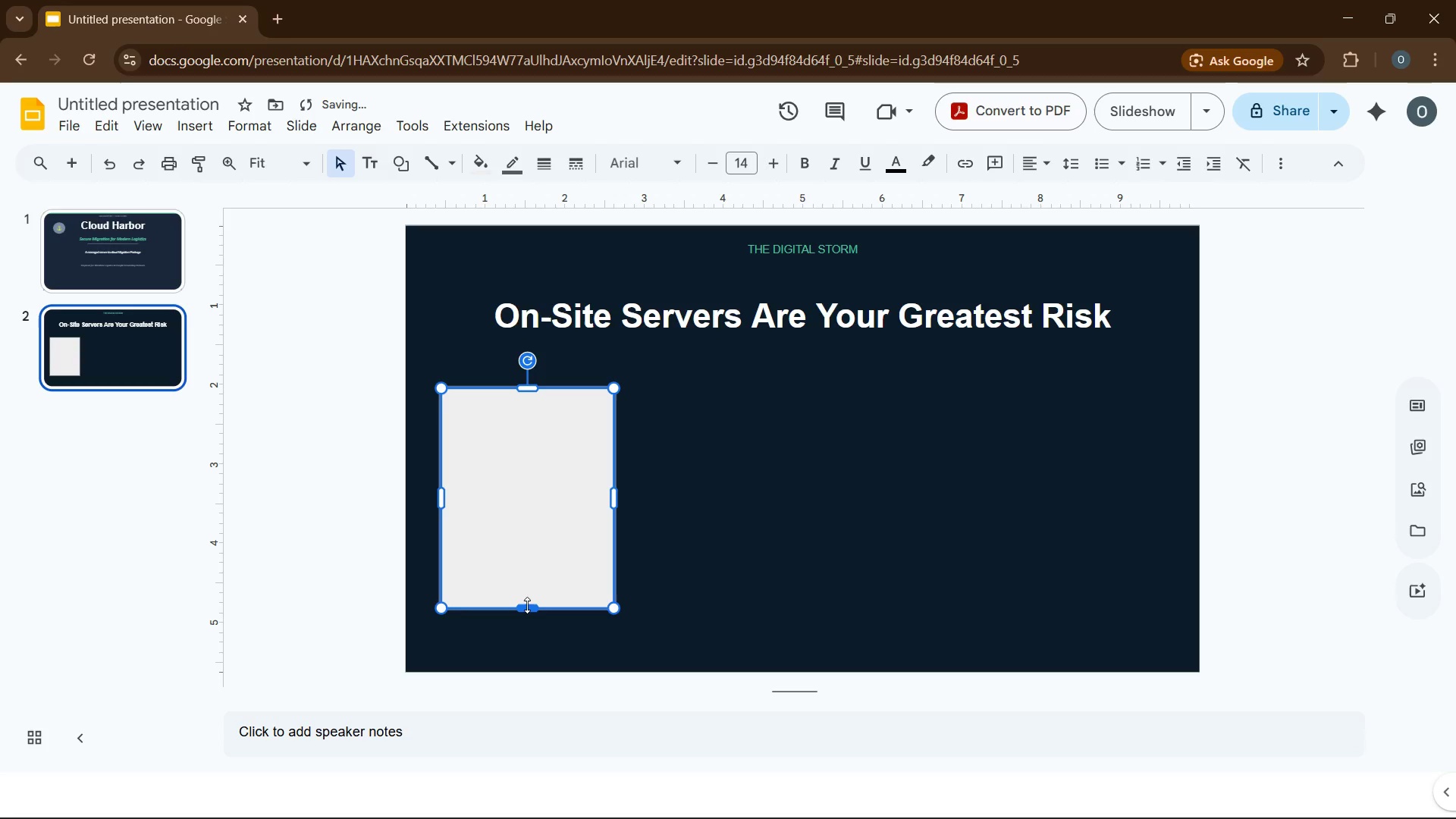 
left_click_drag(start_coordinate=[527, 605], to_coordinate=[532, 623])
 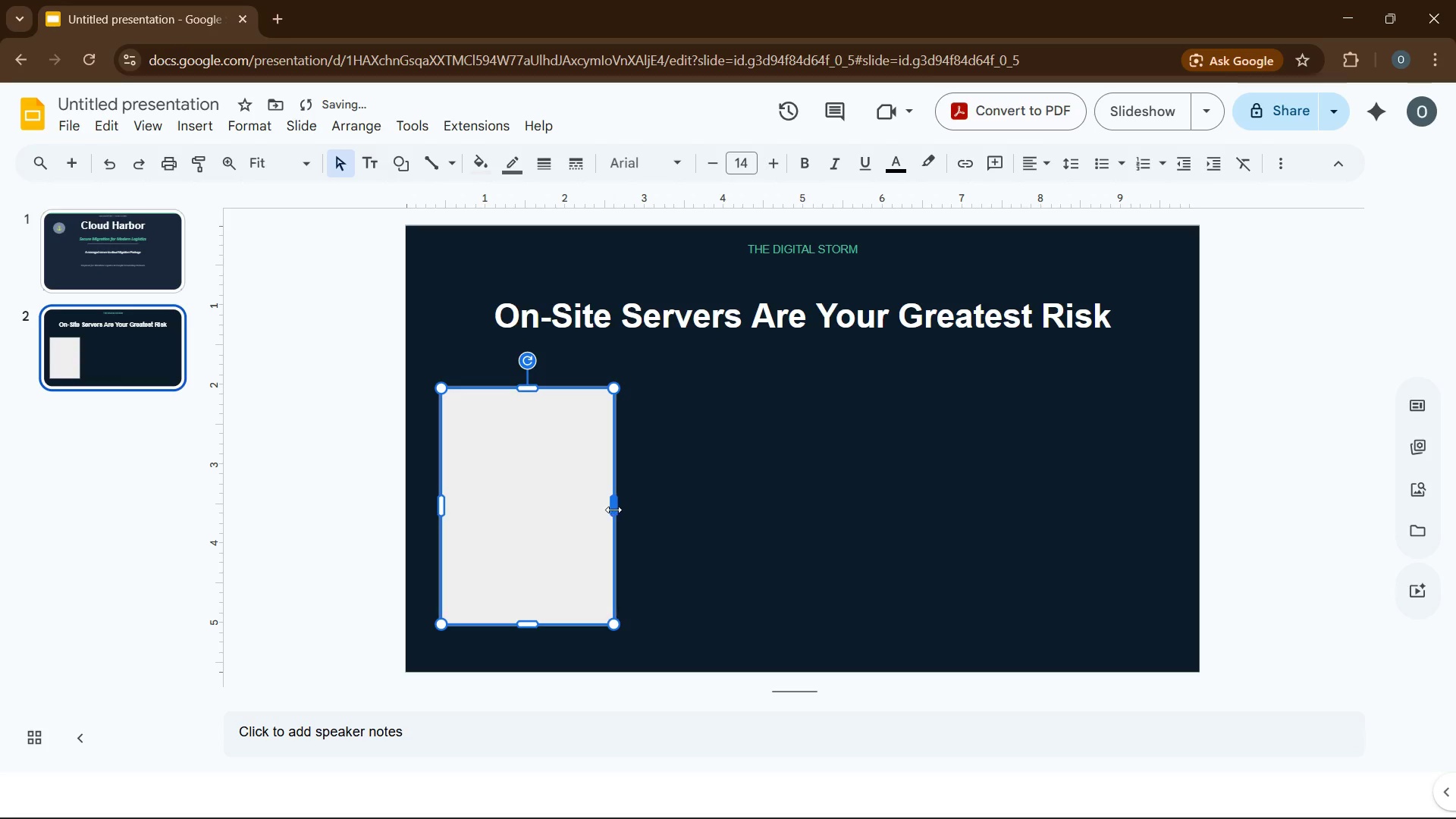 
left_click_drag(start_coordinate=[613, 510], to_coordinate=[642, 511])
 